 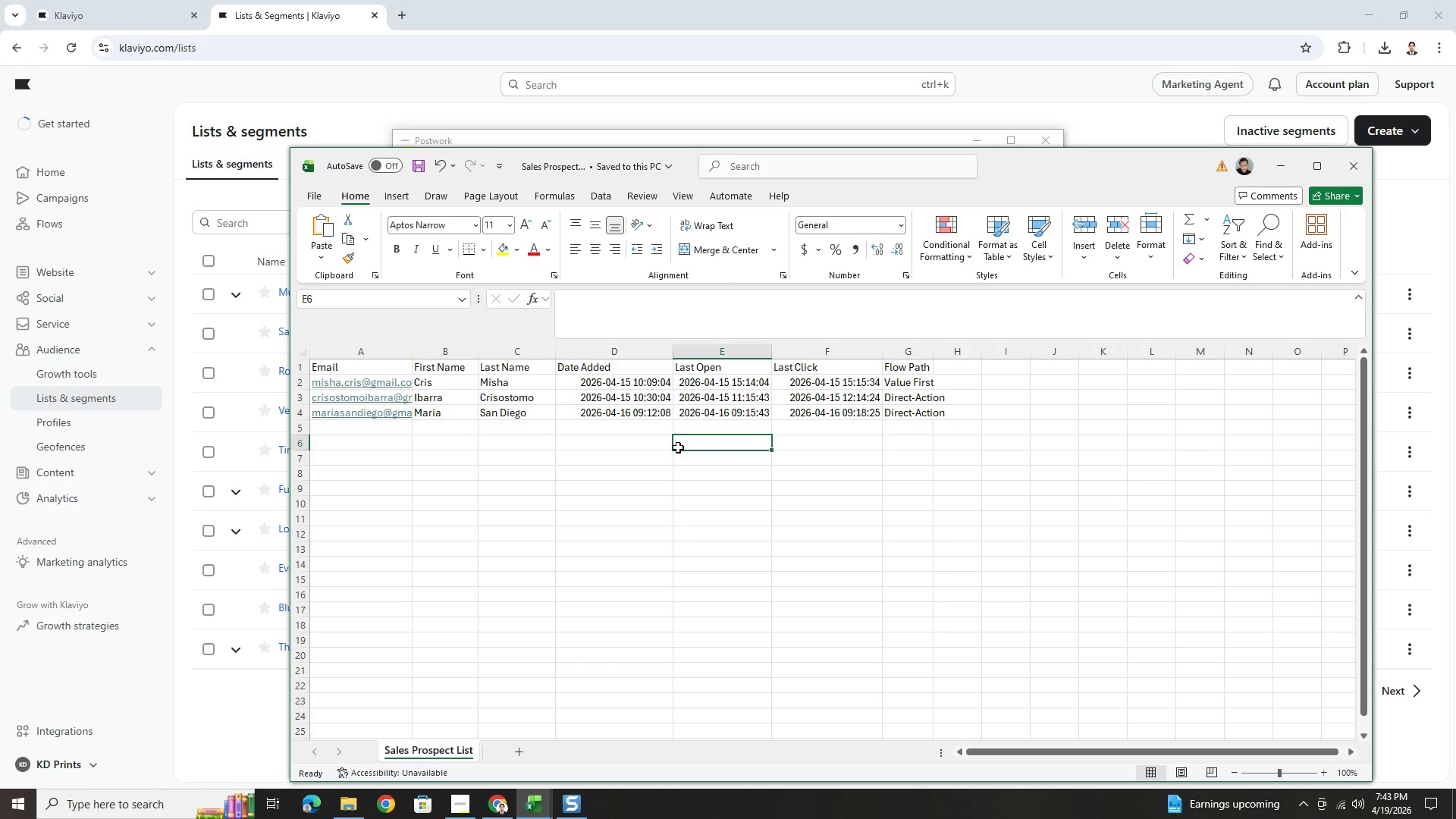 
left_click([561, 439])
 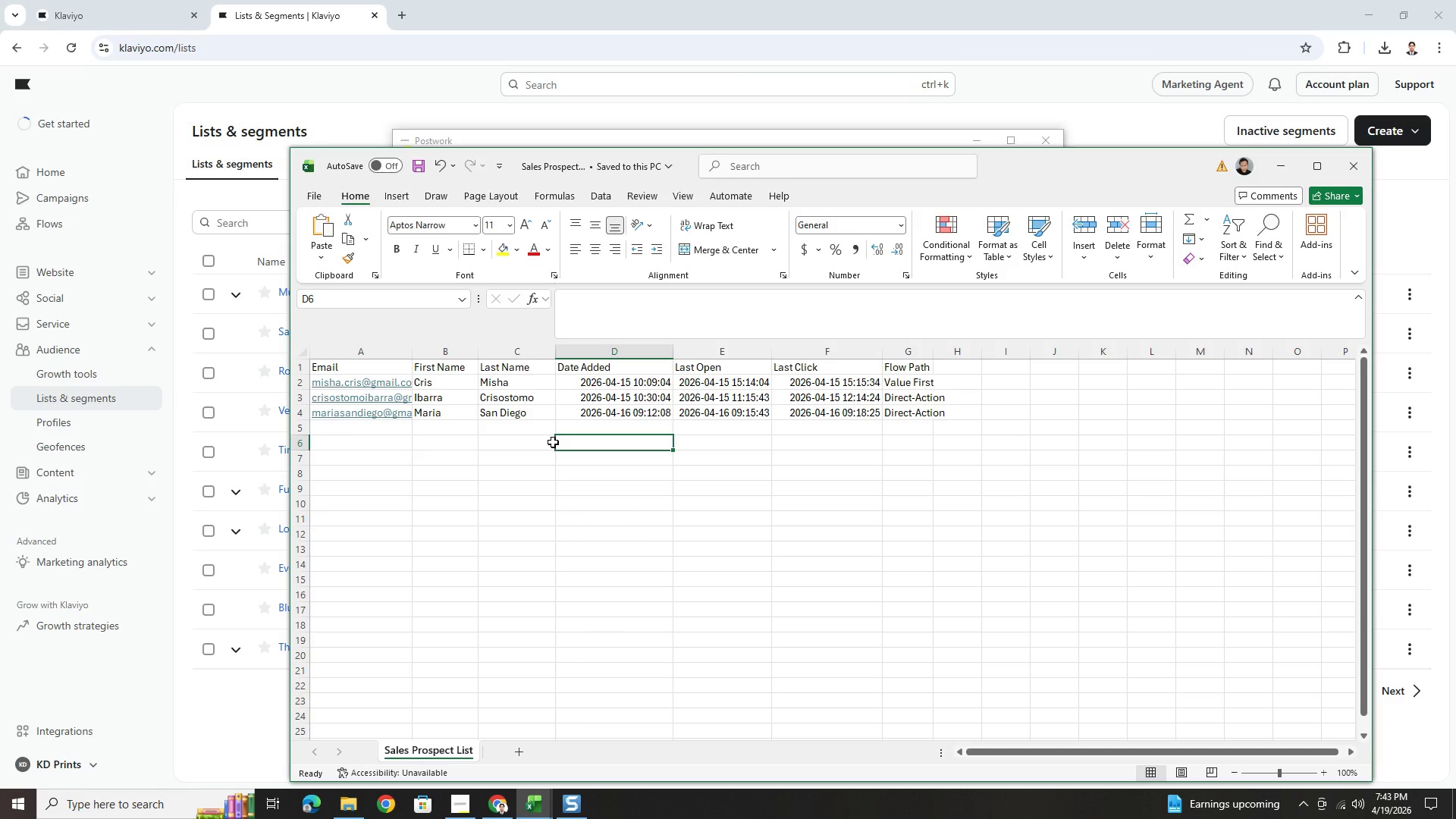 
wait(15.39)
 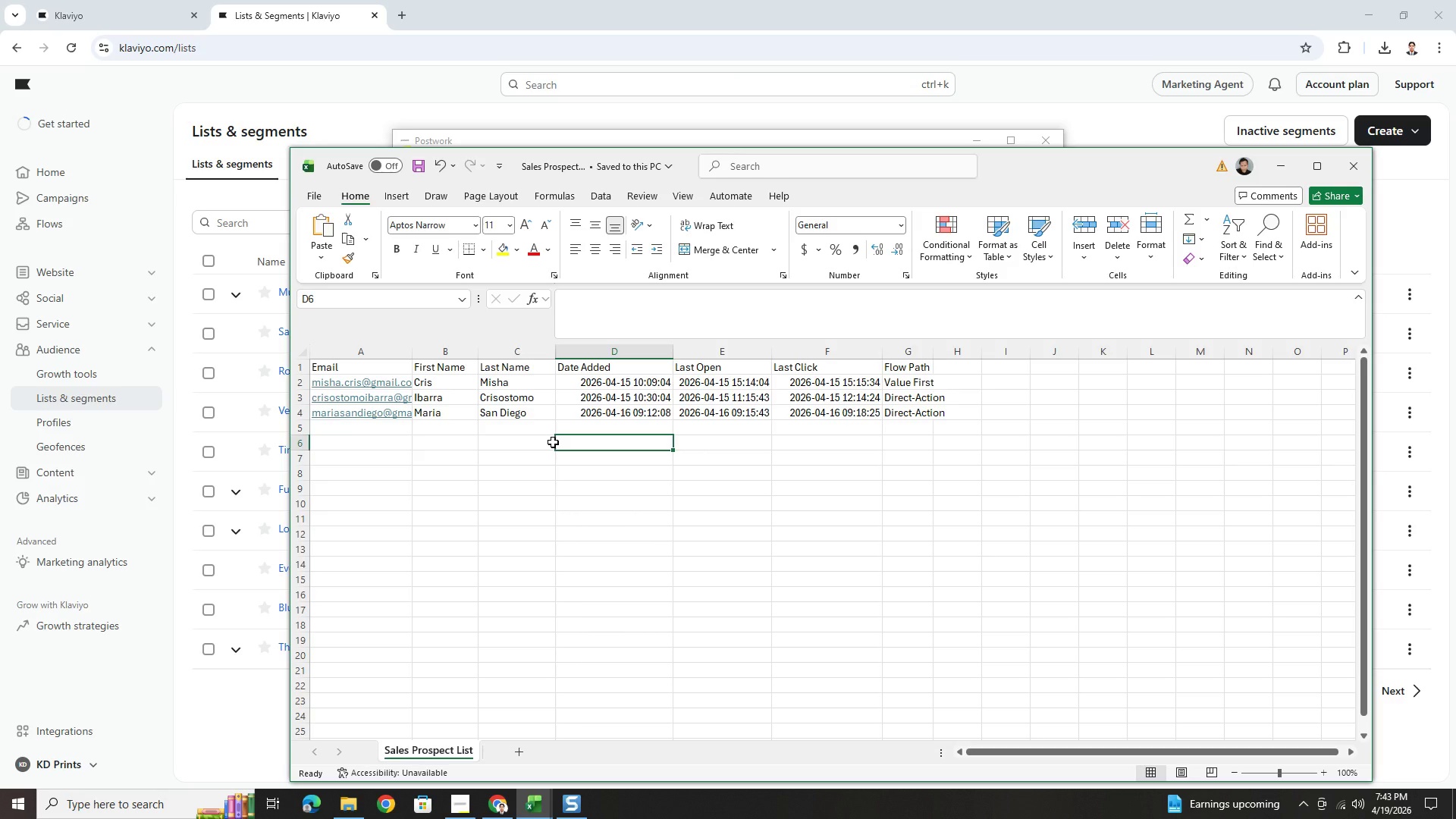 
left_click([535, 798])
 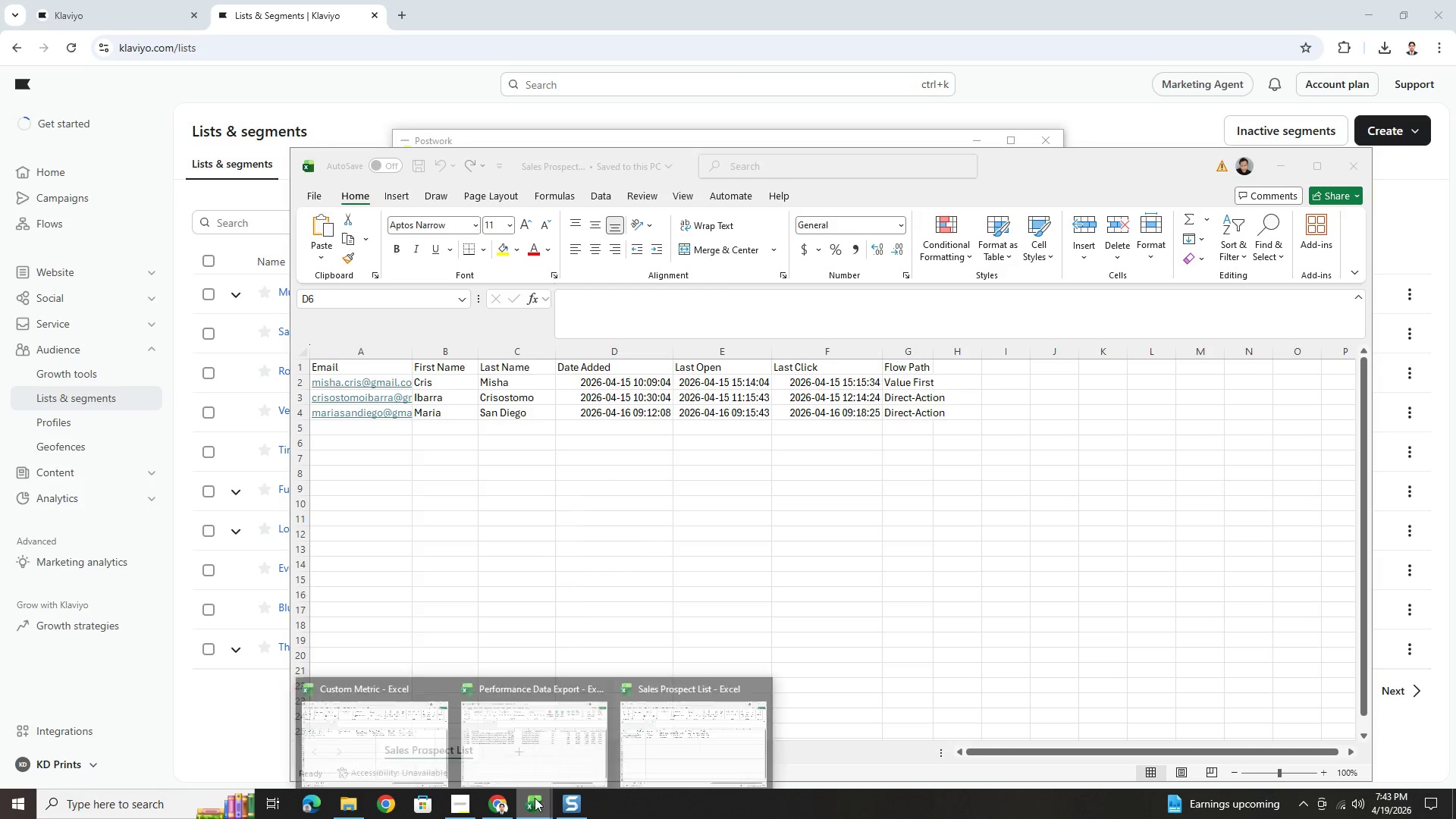 
mouse_move([554, 711])
 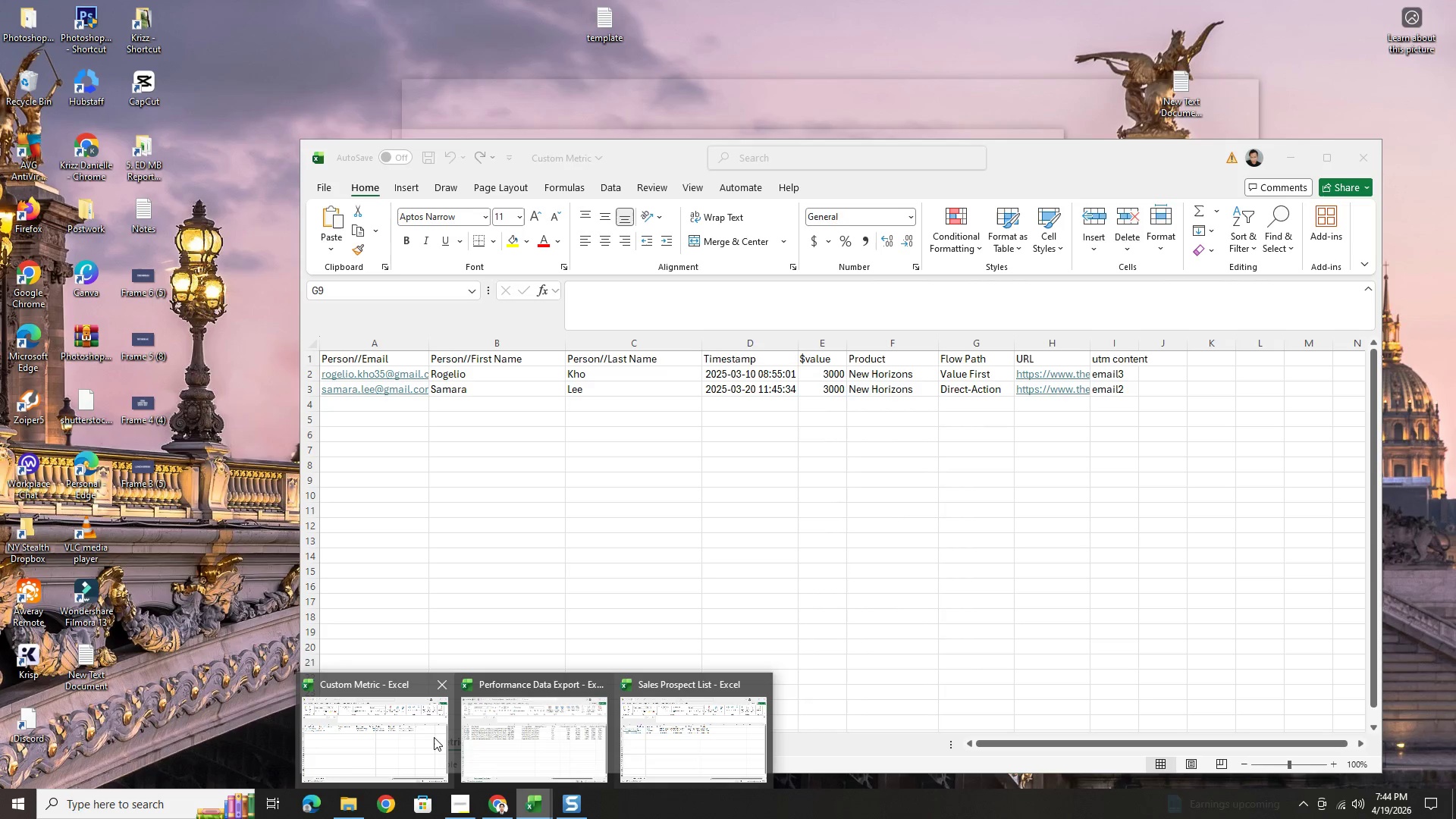 
wait(29.0)
 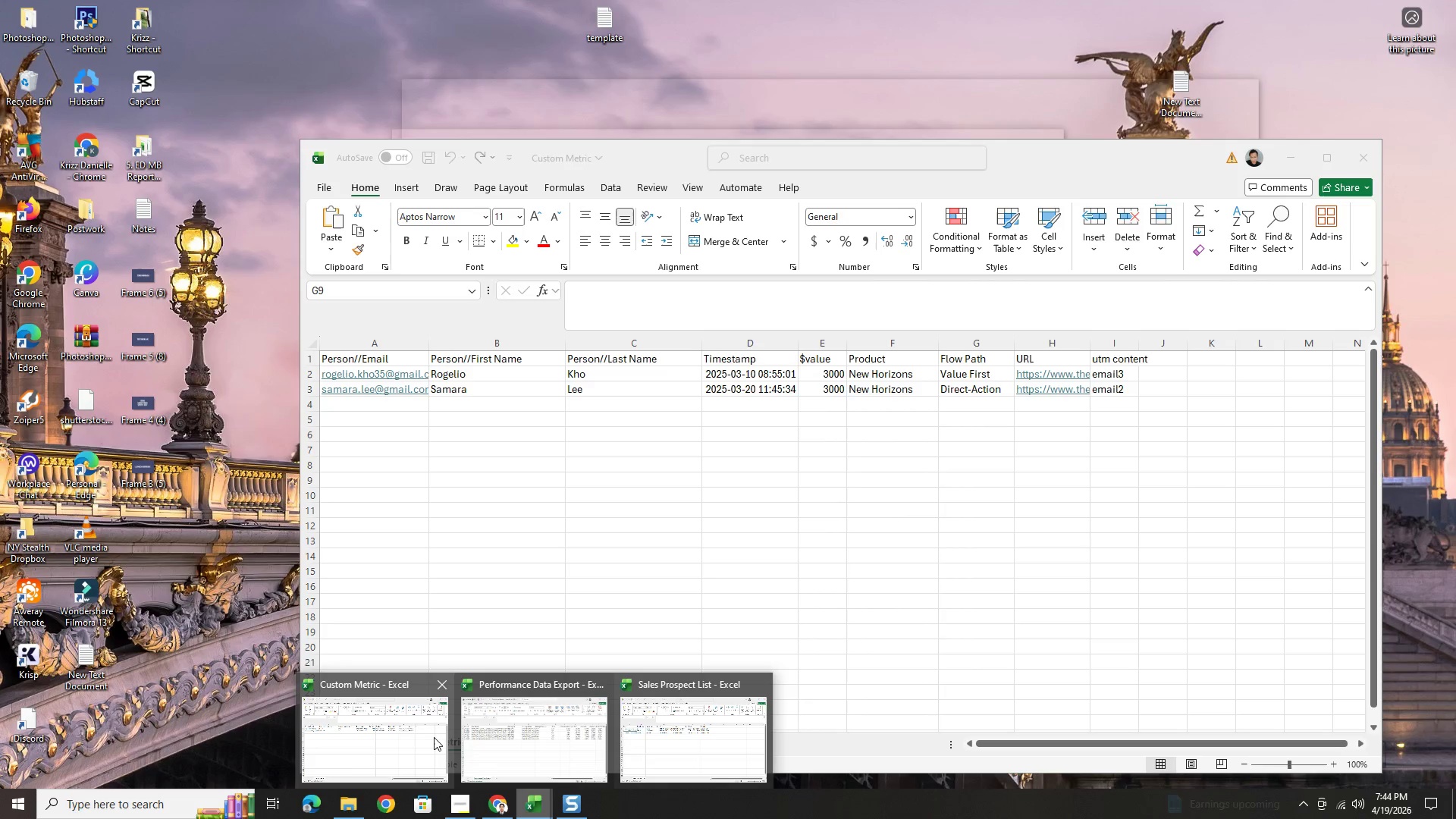 
left_click([240, 200])
 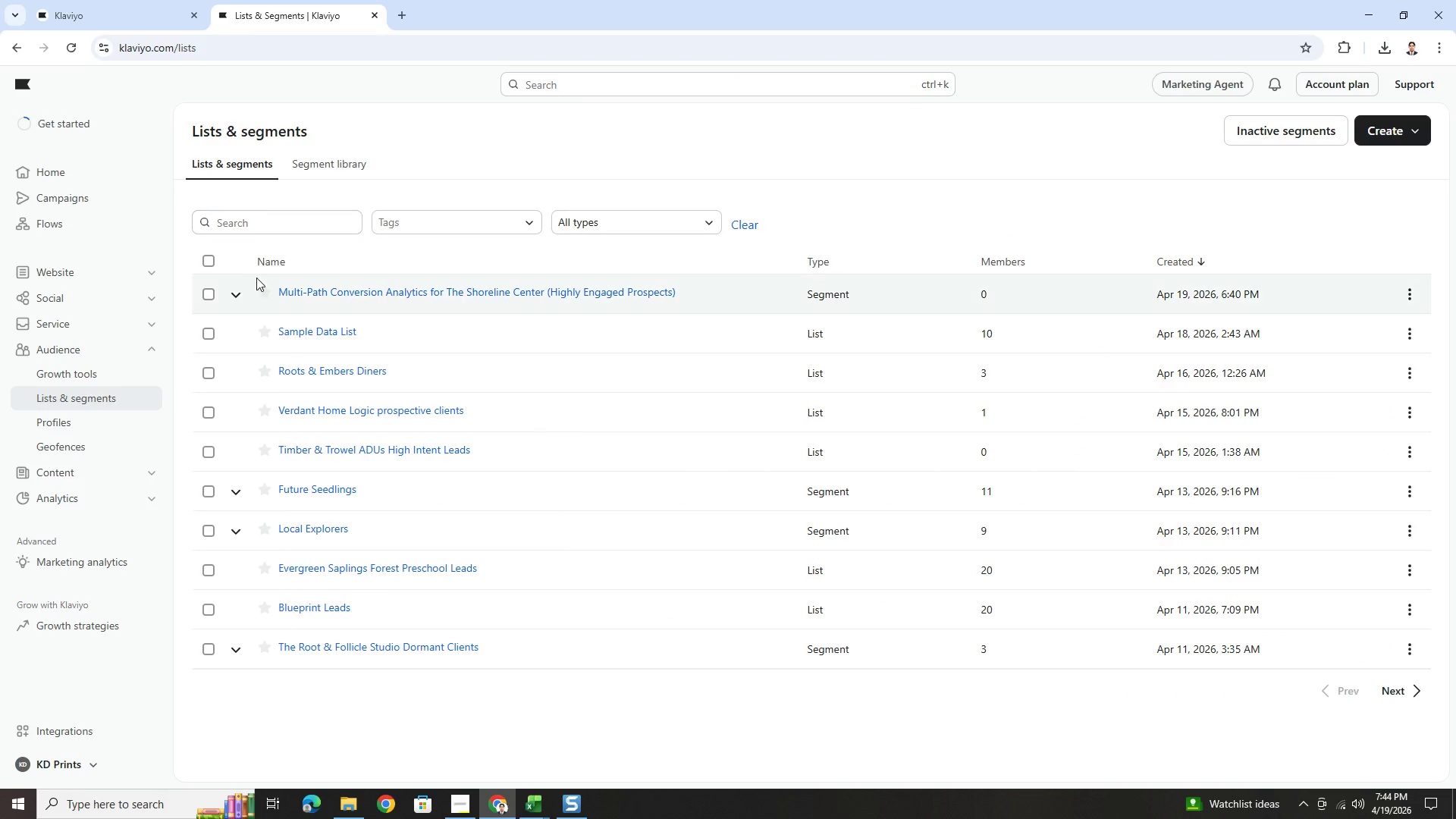 
mouse_move([240, 312])
 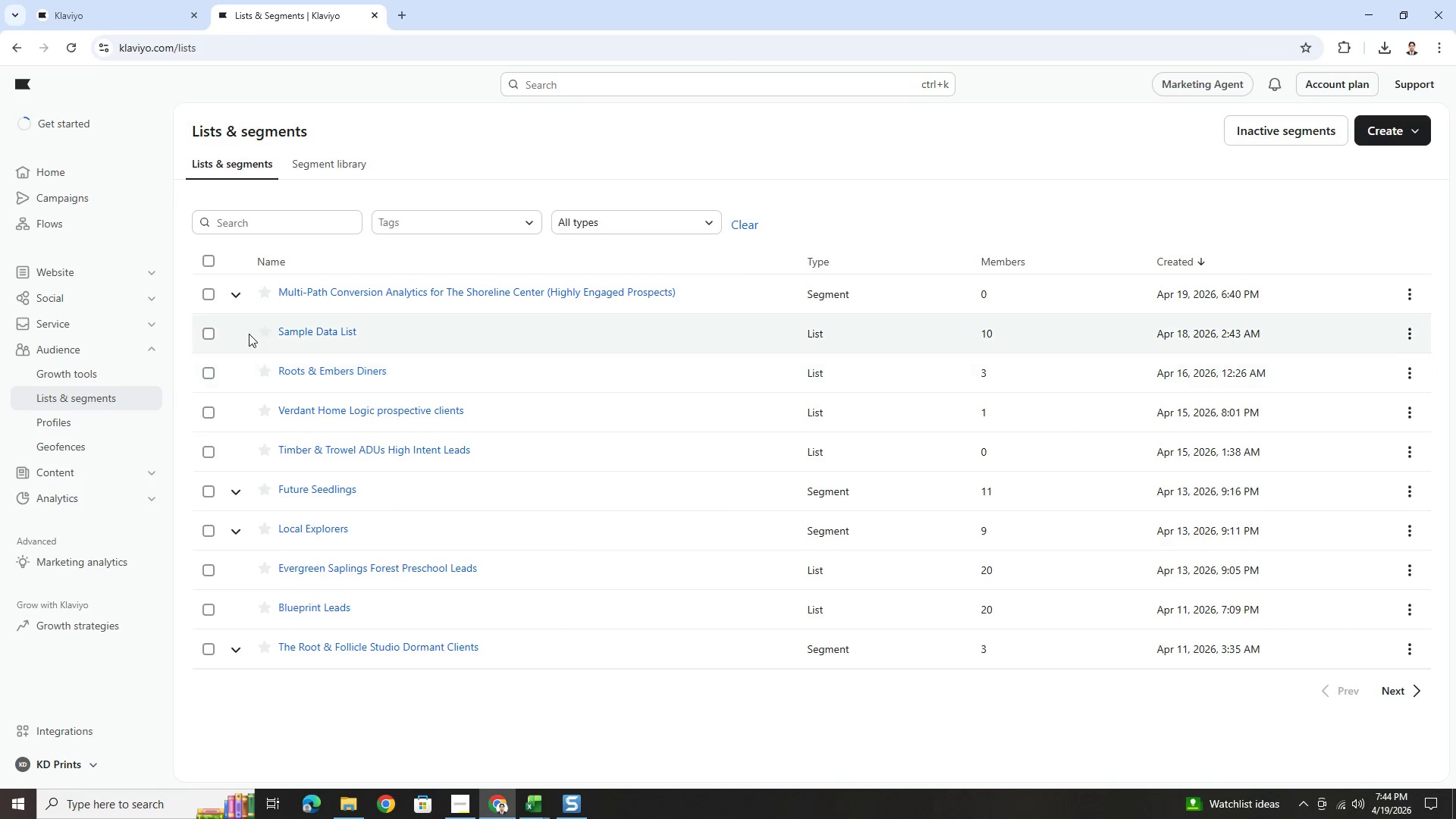 
left_click([237, 291])
 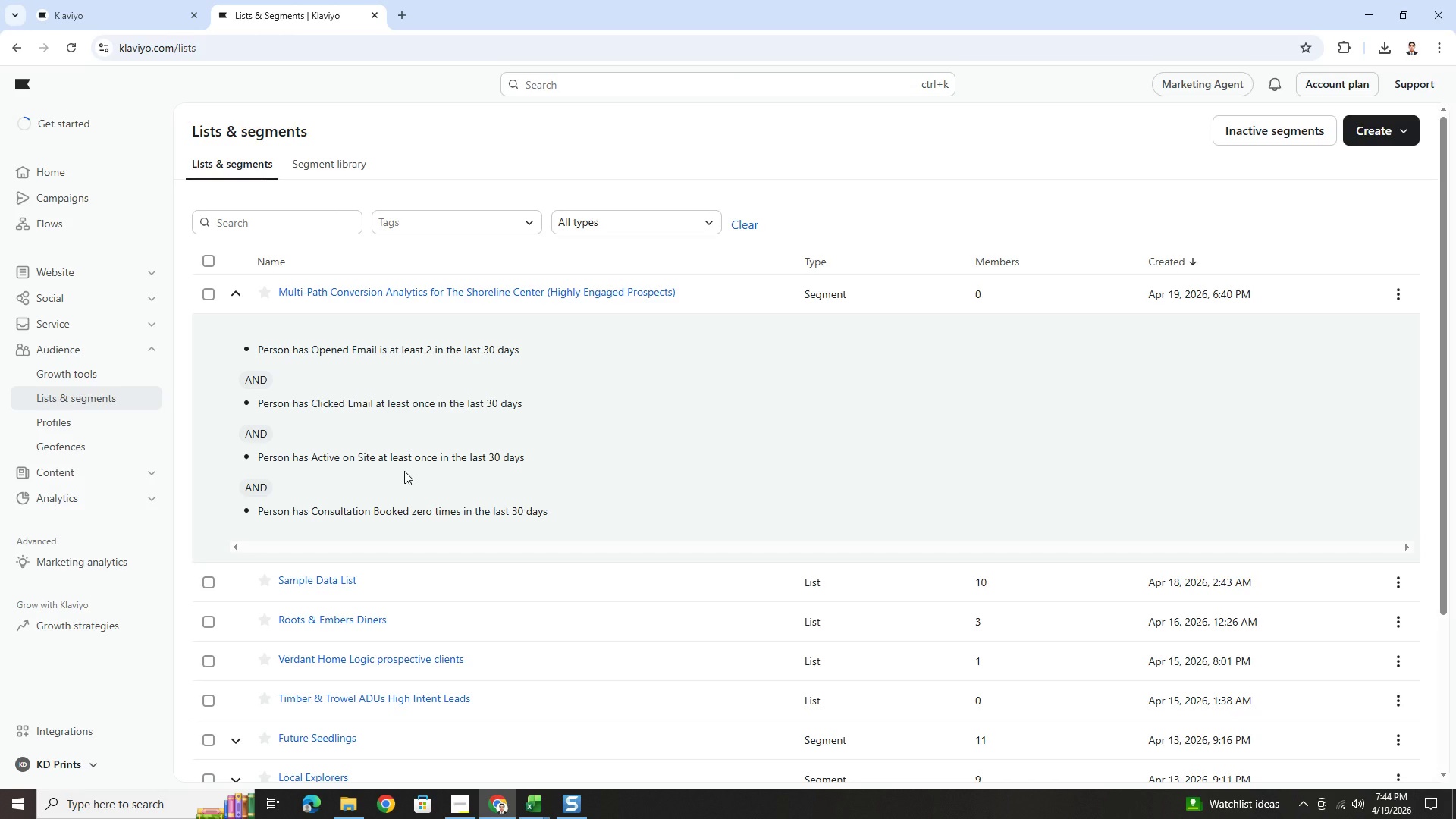 
wait(19.08)
 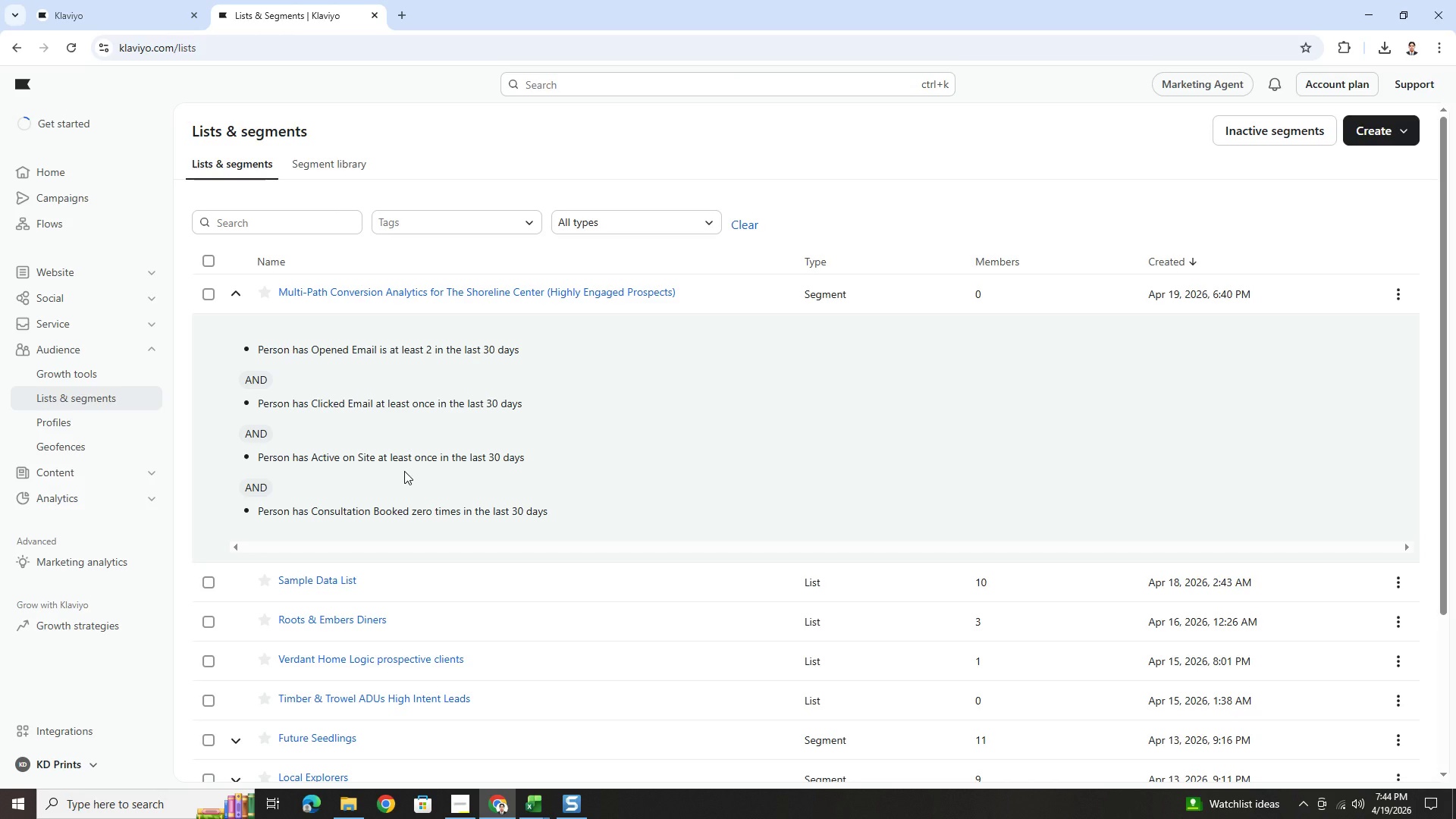 
left_click([543, 803])
 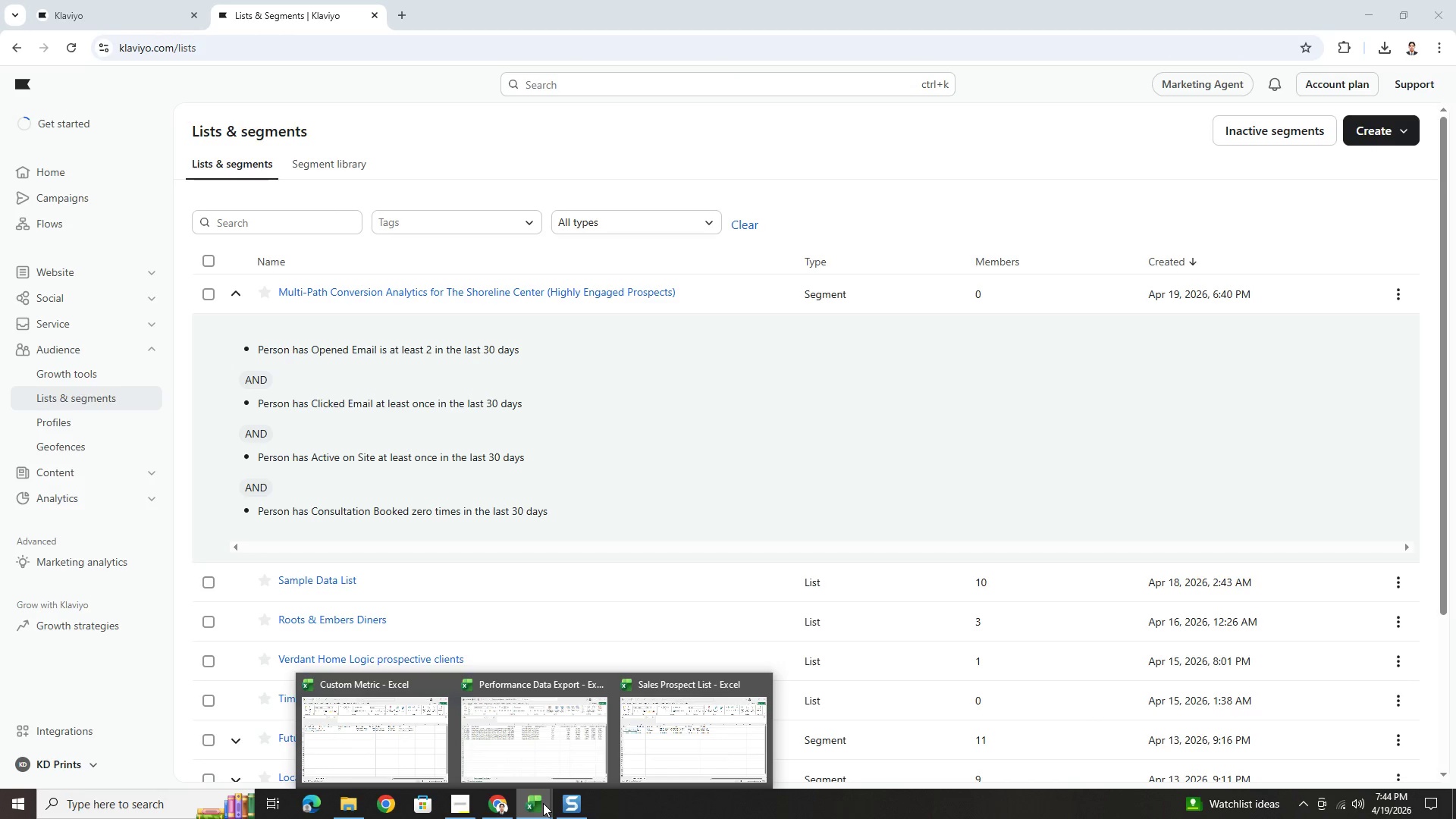 
mouse_move([654, 712])
 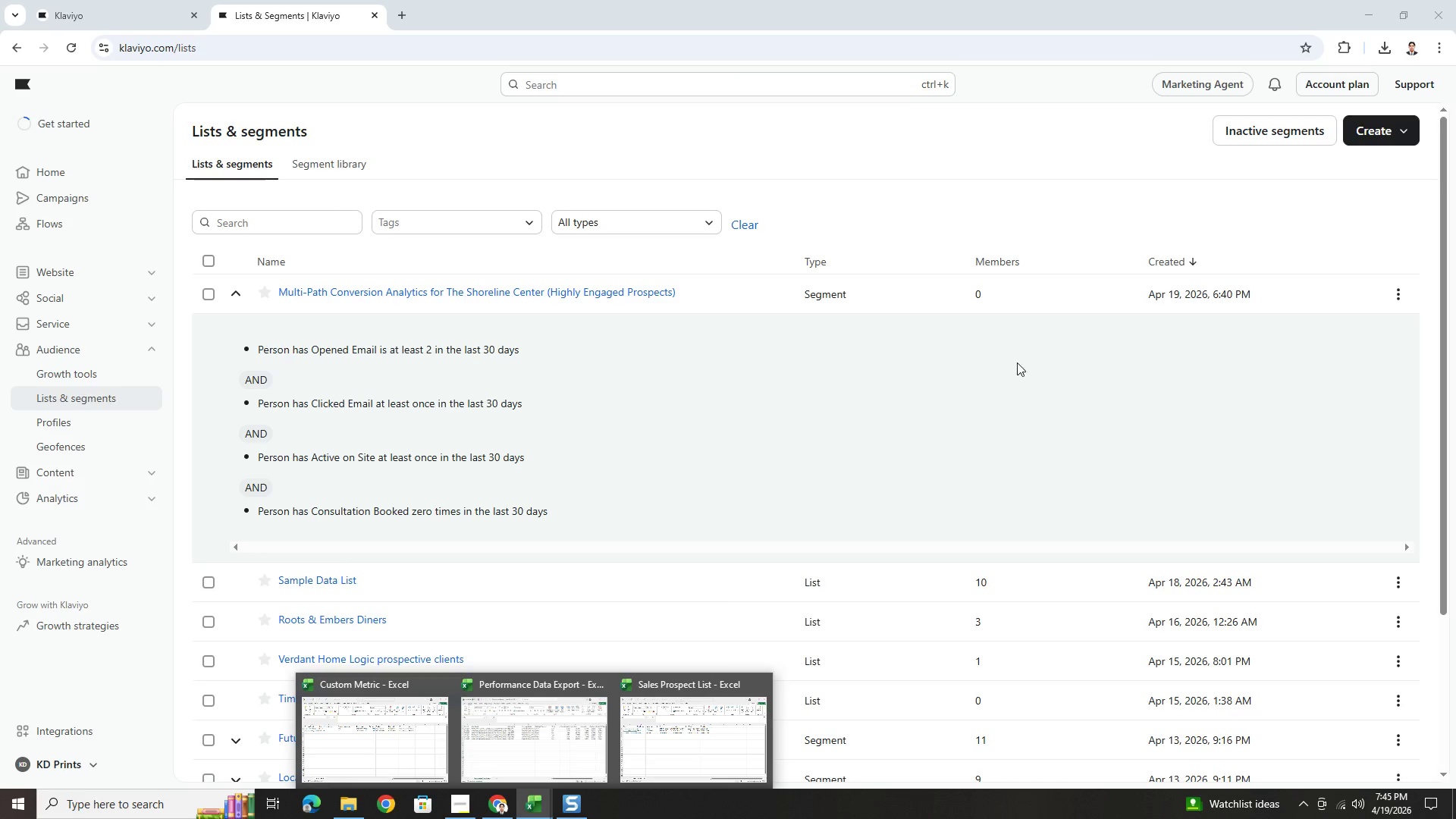 
scroll: coordinate [526, 565], scroll_direction: down, amount: 1.0
 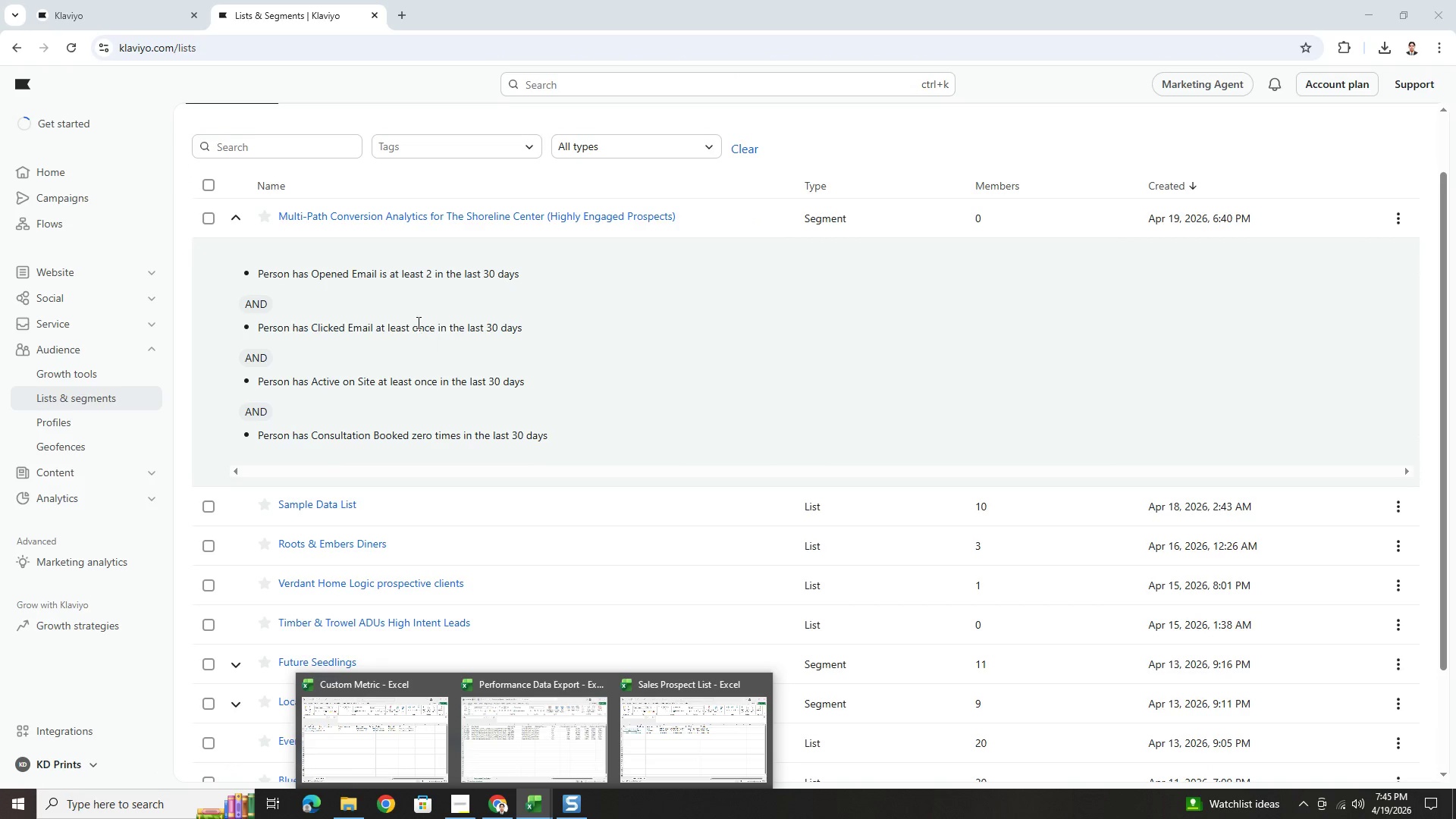 
left_click([469, 217])
 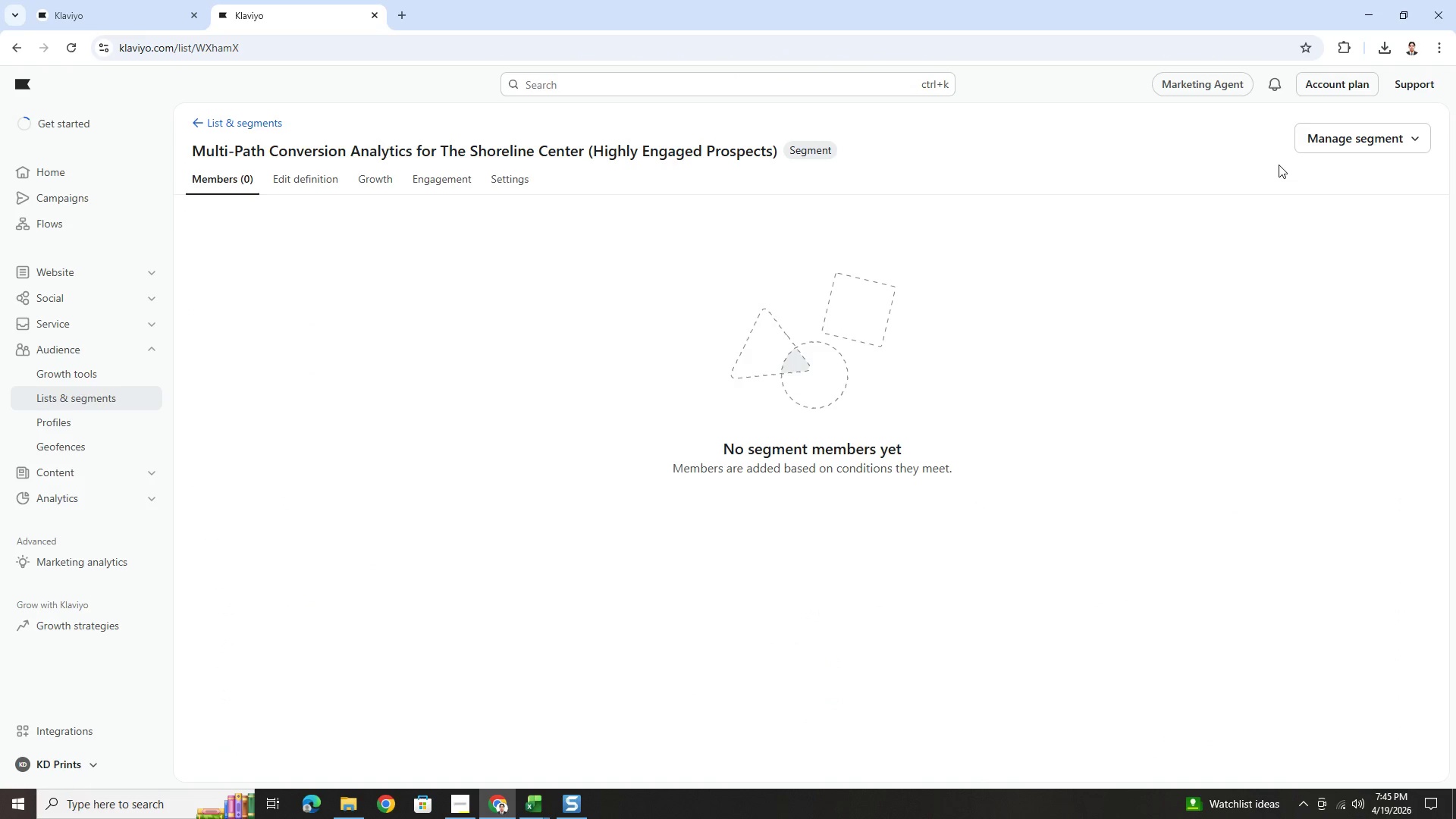 
left_click([1338, 146])
 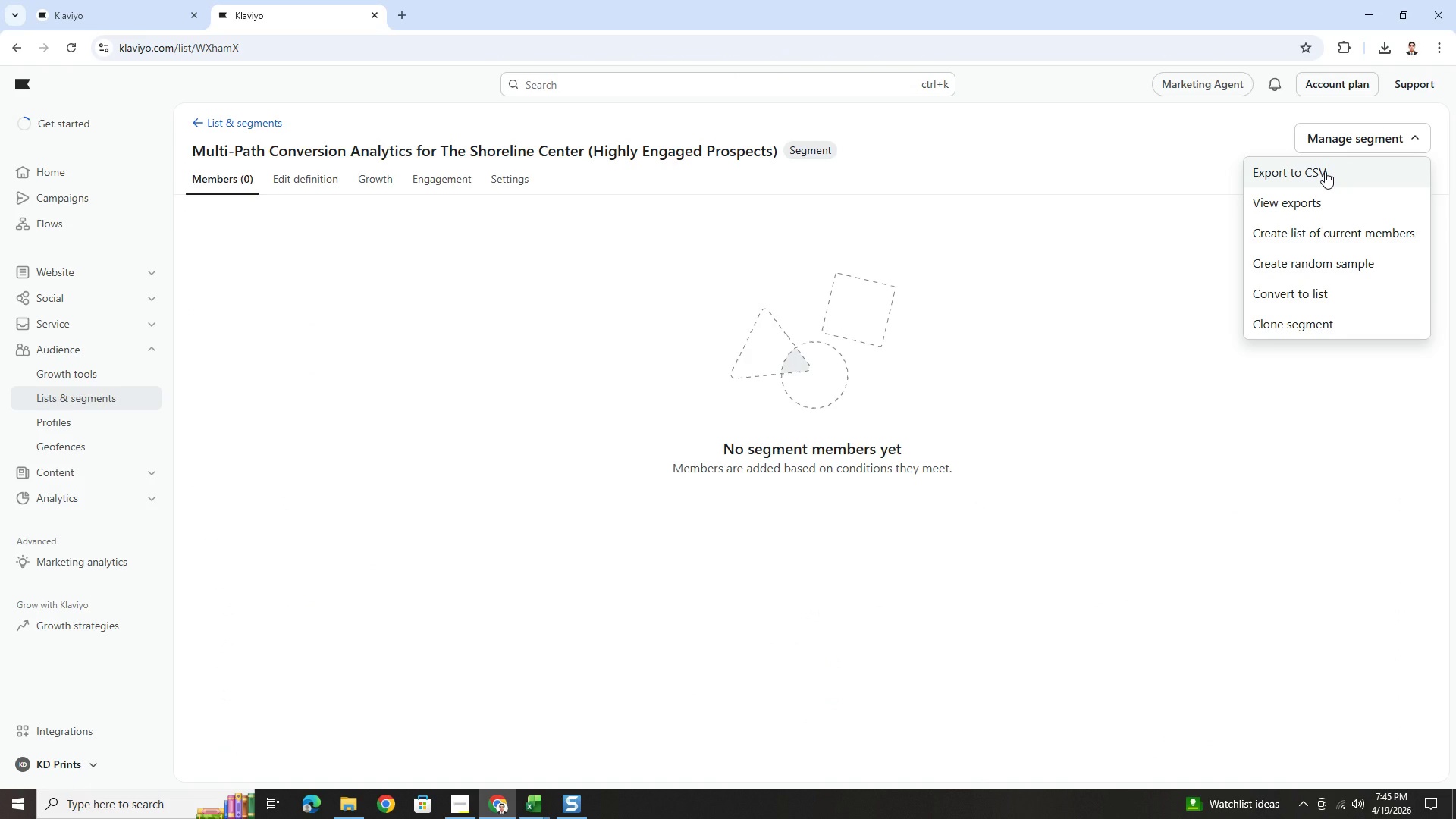 
left_click([1325, 171])
 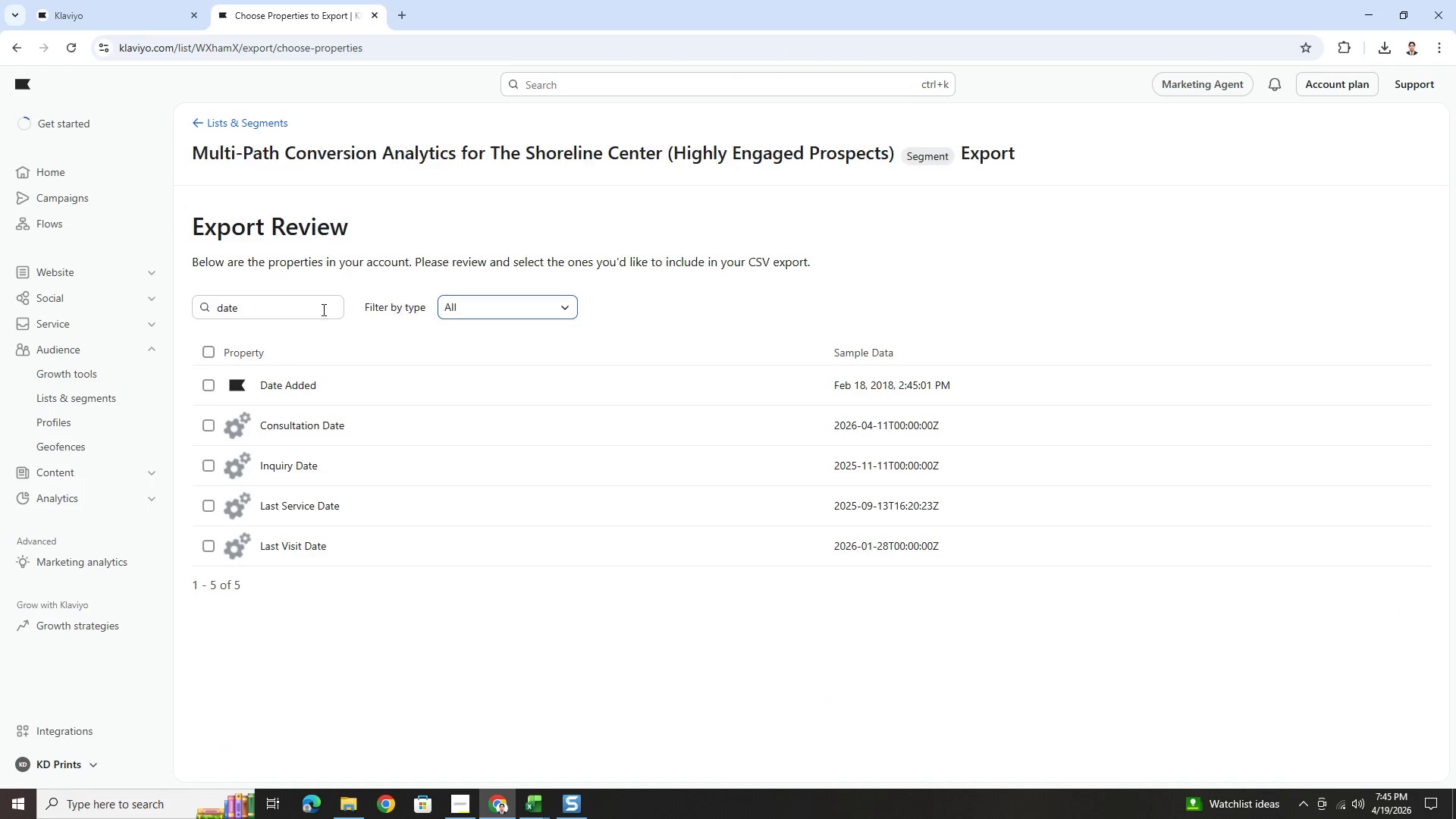 
double_click([316, 309])
 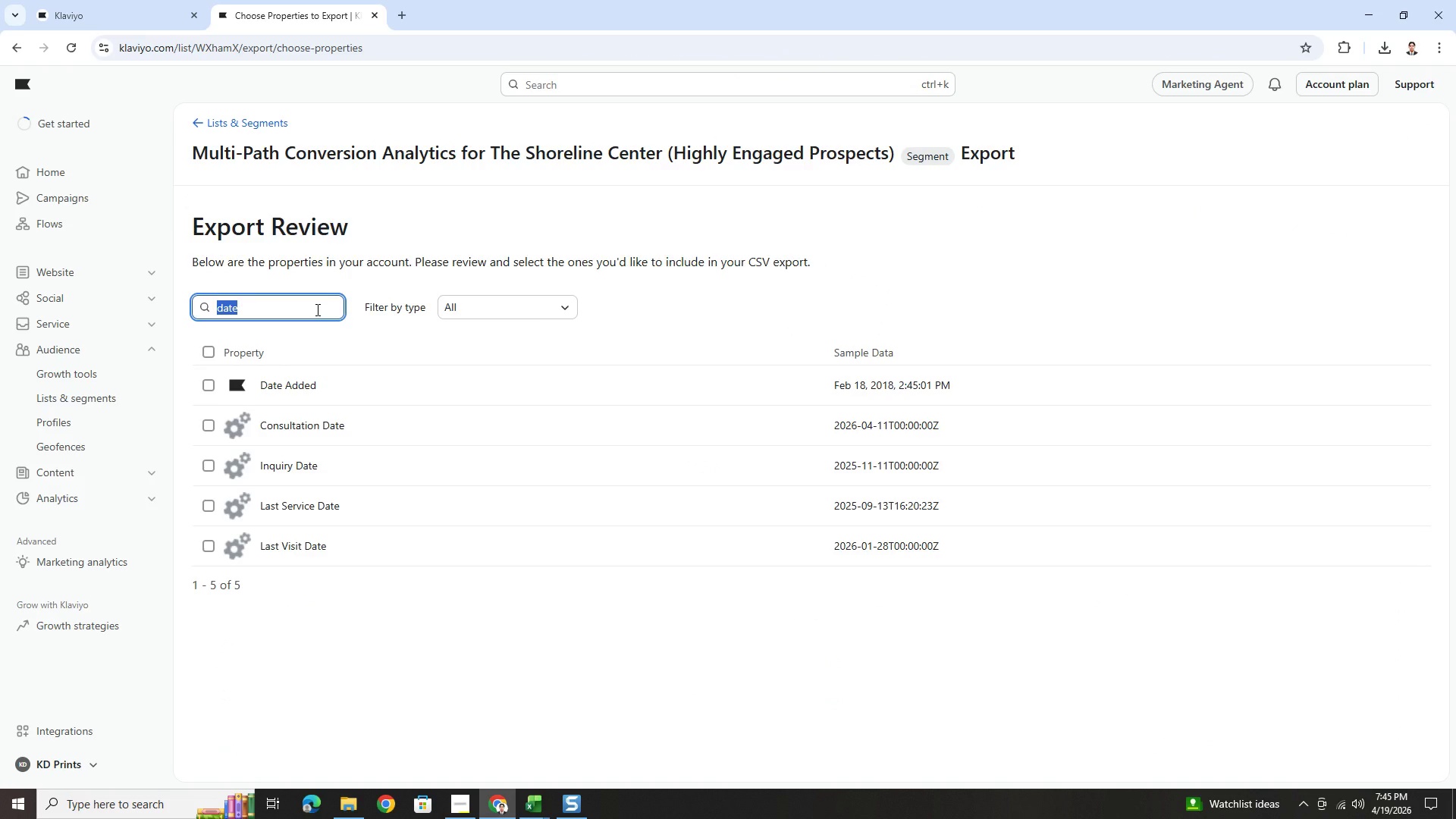 
type(last)
 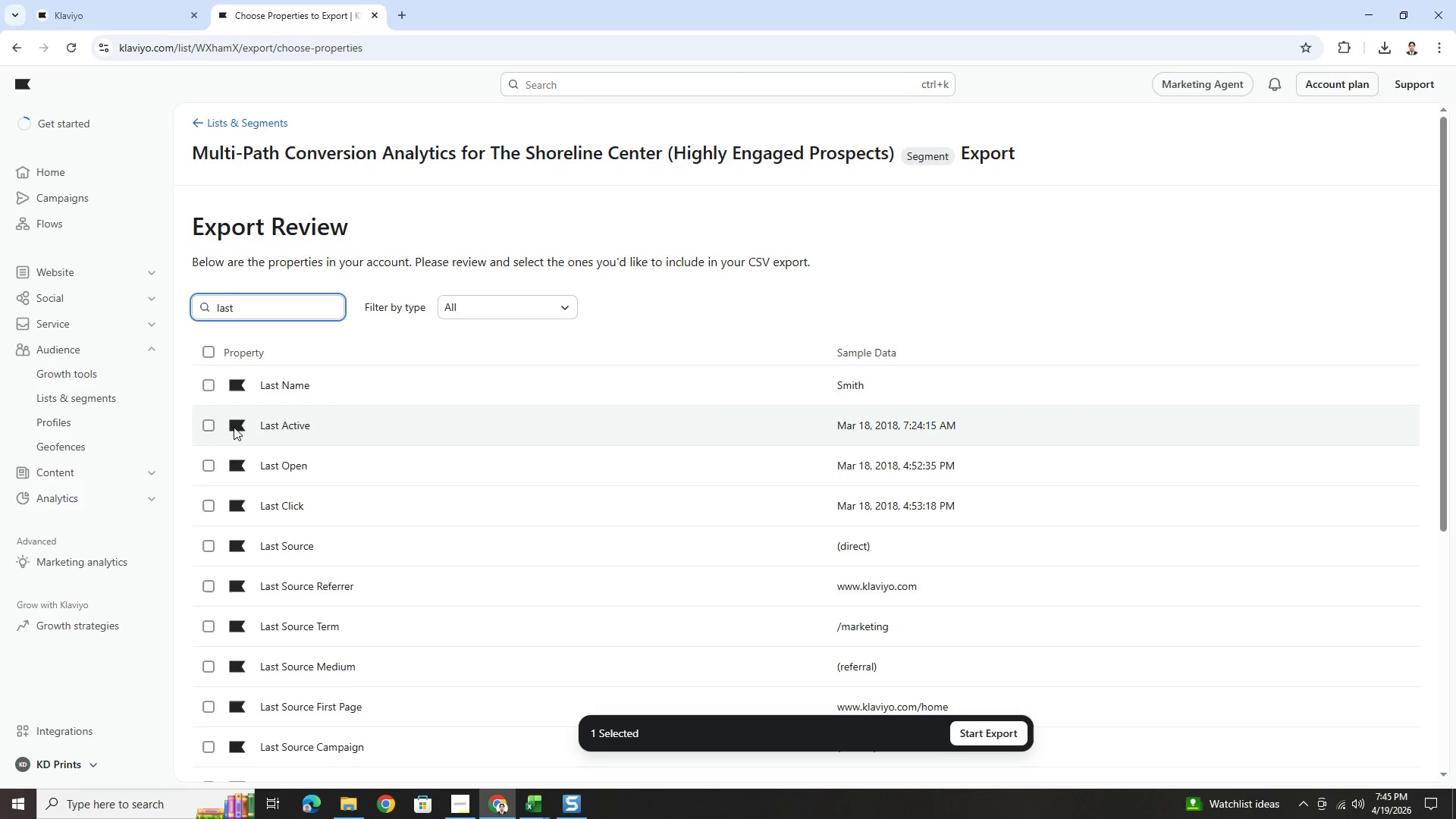 
left_click([284, 427])
 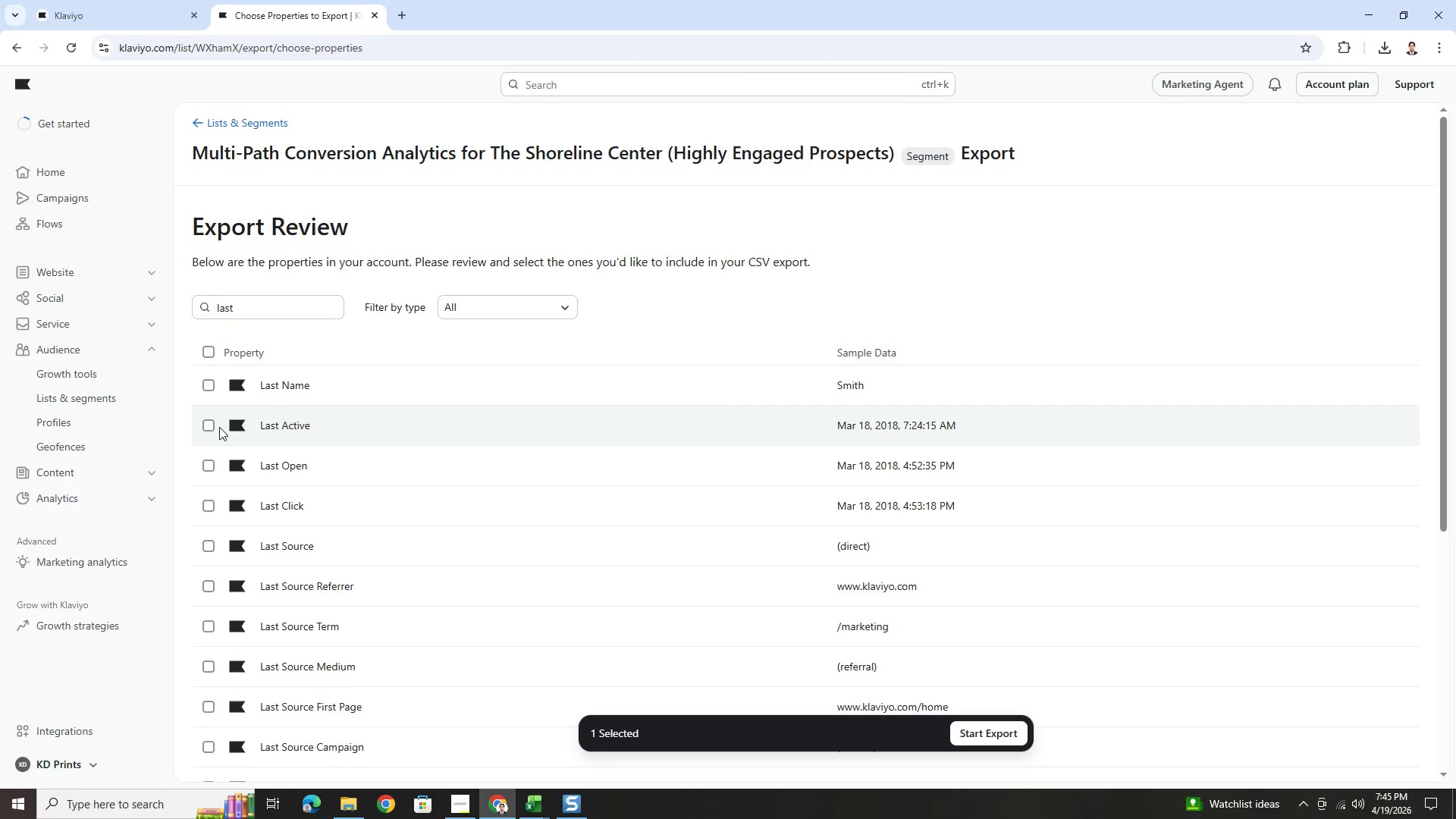 
left_click([209, 425])
 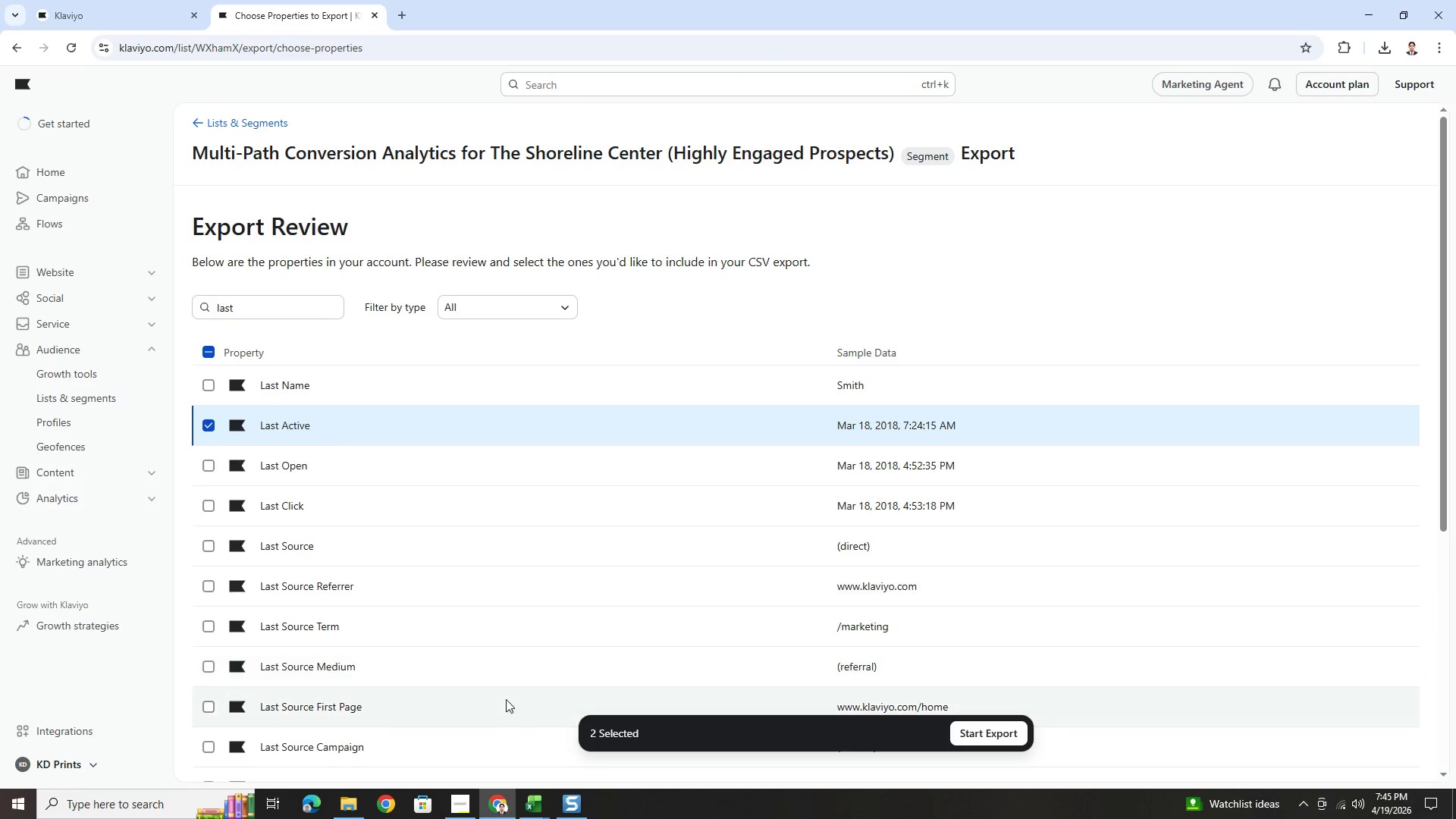 
mouse_move([472, 792])
 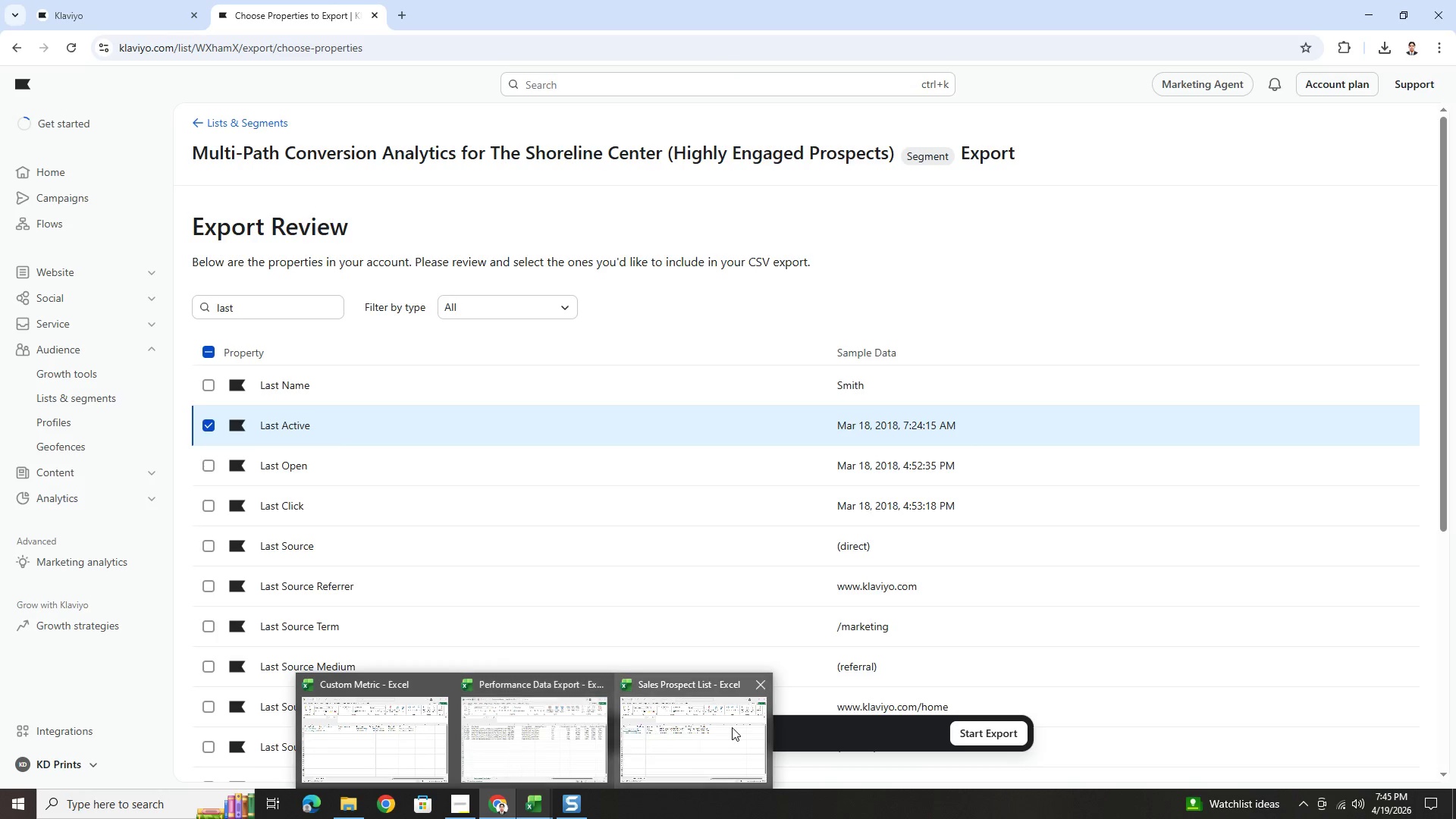 
left_click([732, 727])
 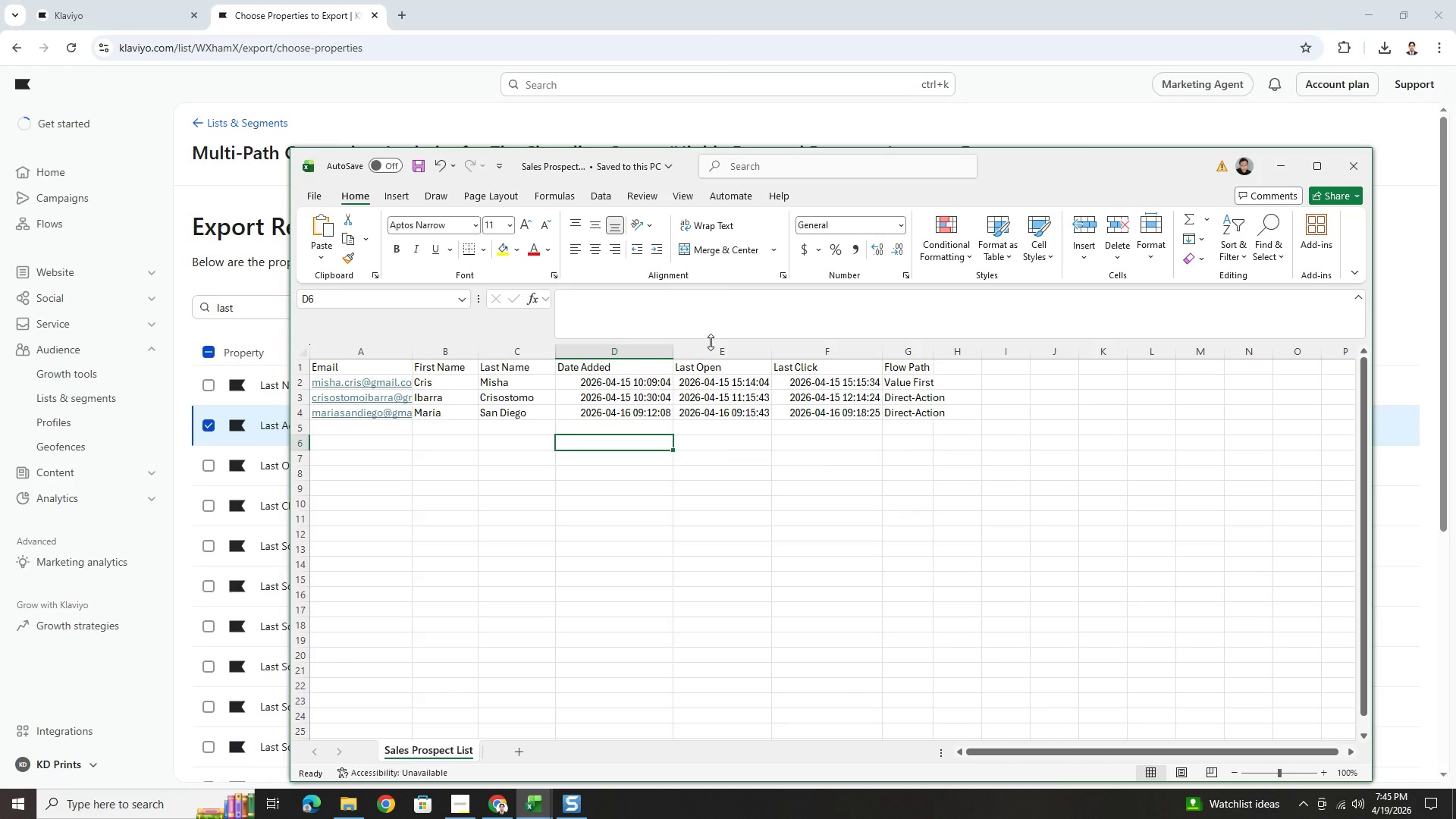 
left_click([713, 350])
 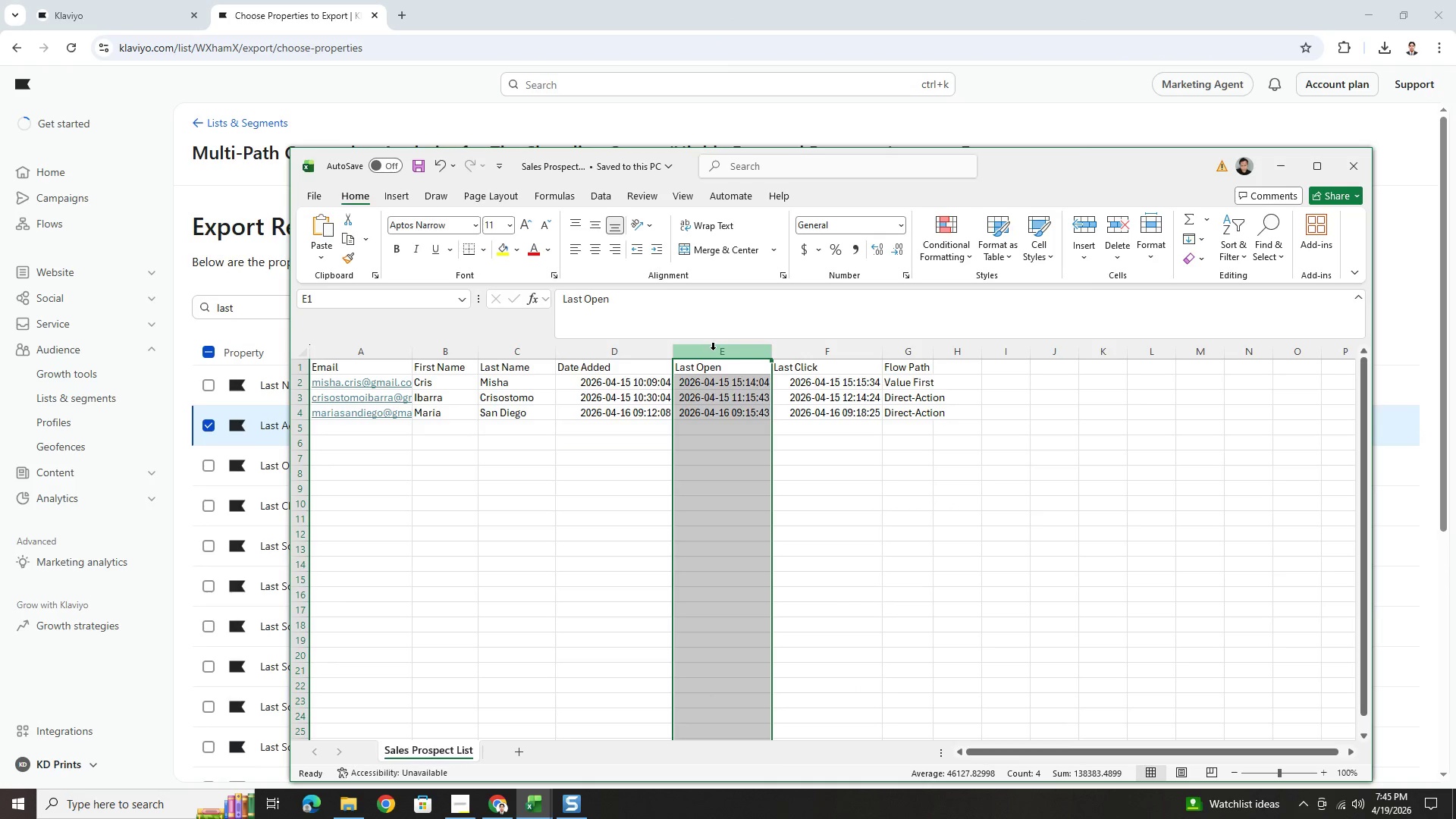 
right_click([713, 350])
 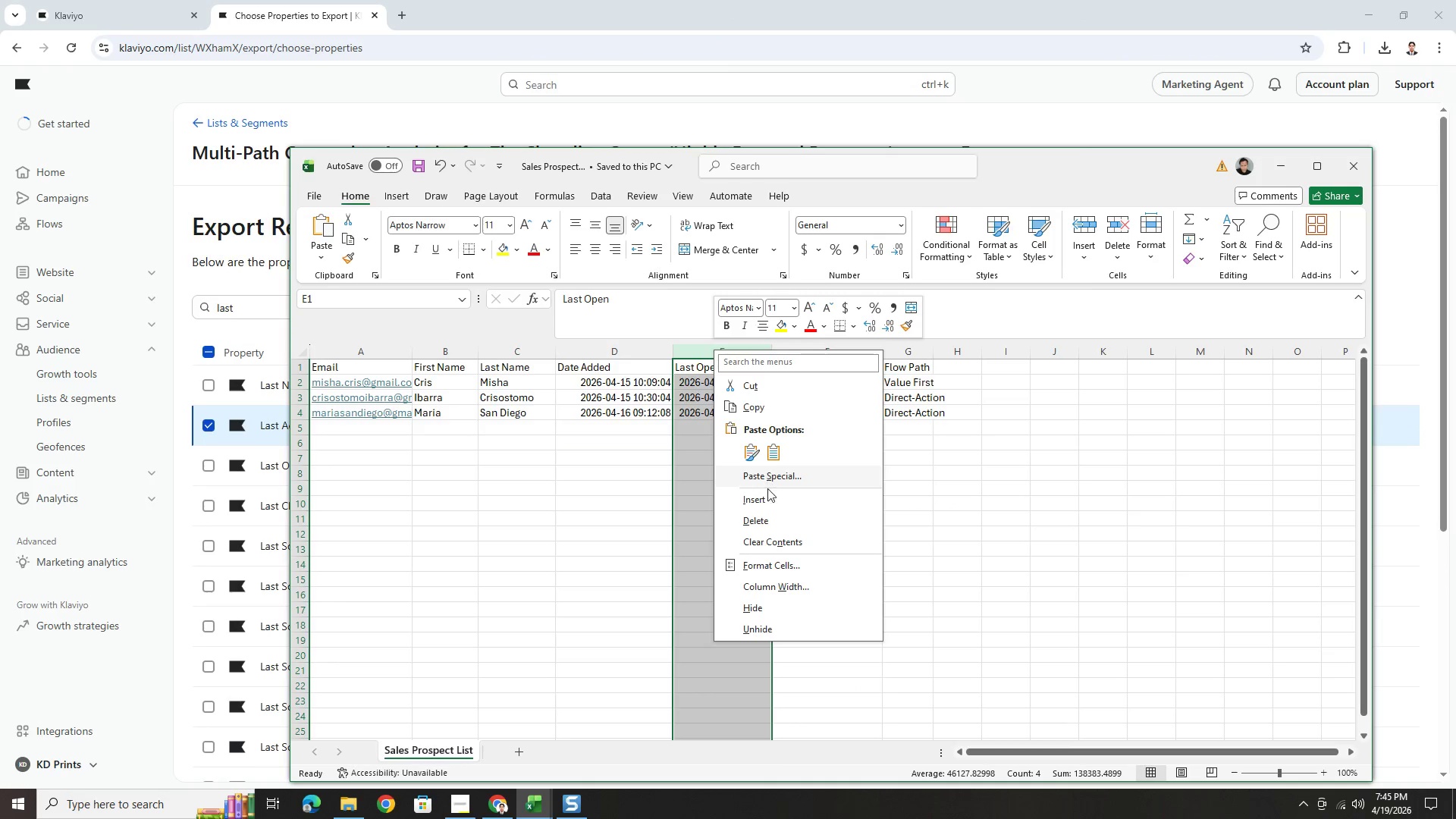 
left_click([768, 495])
 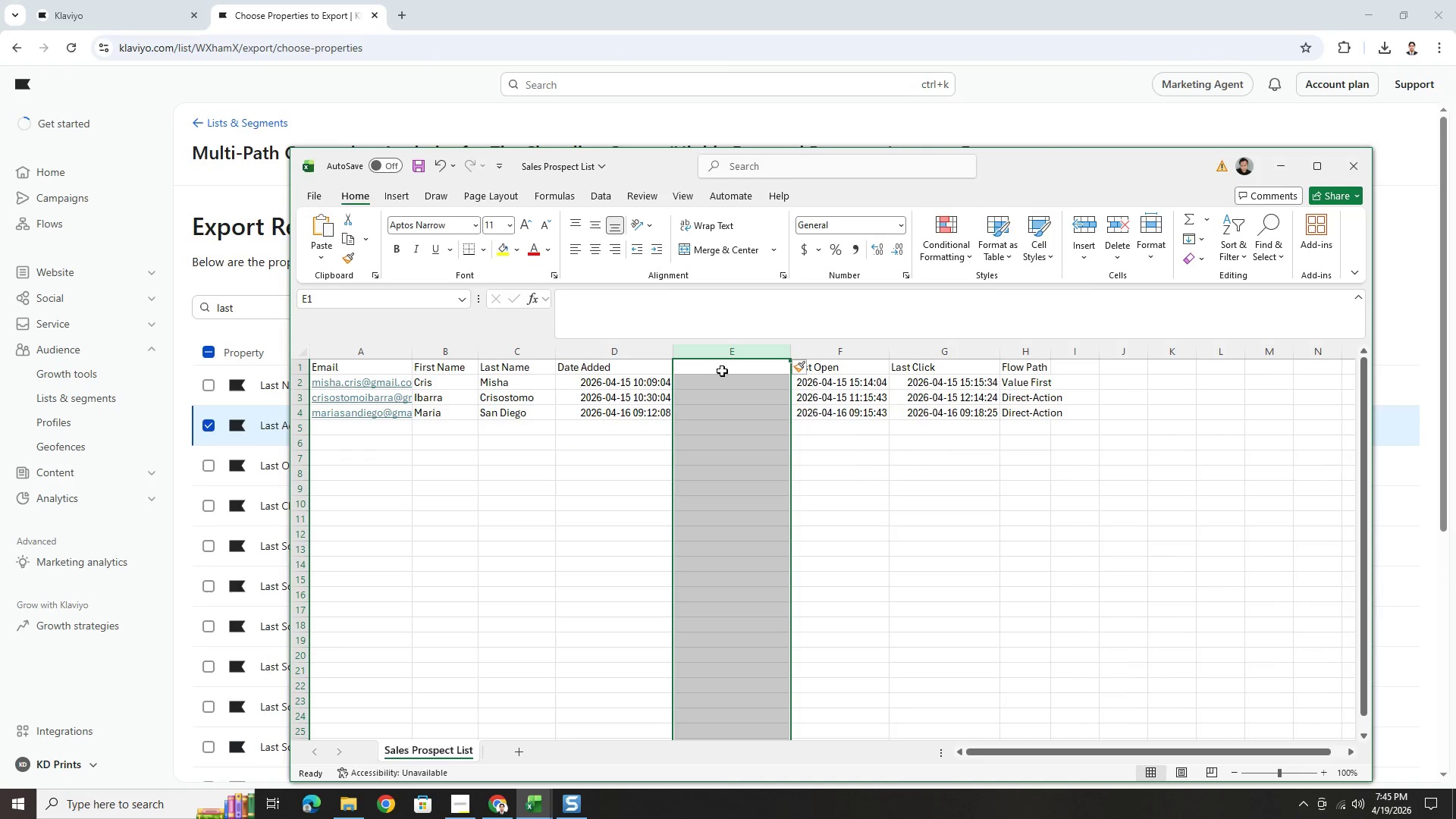 
left_click([721, 368])
 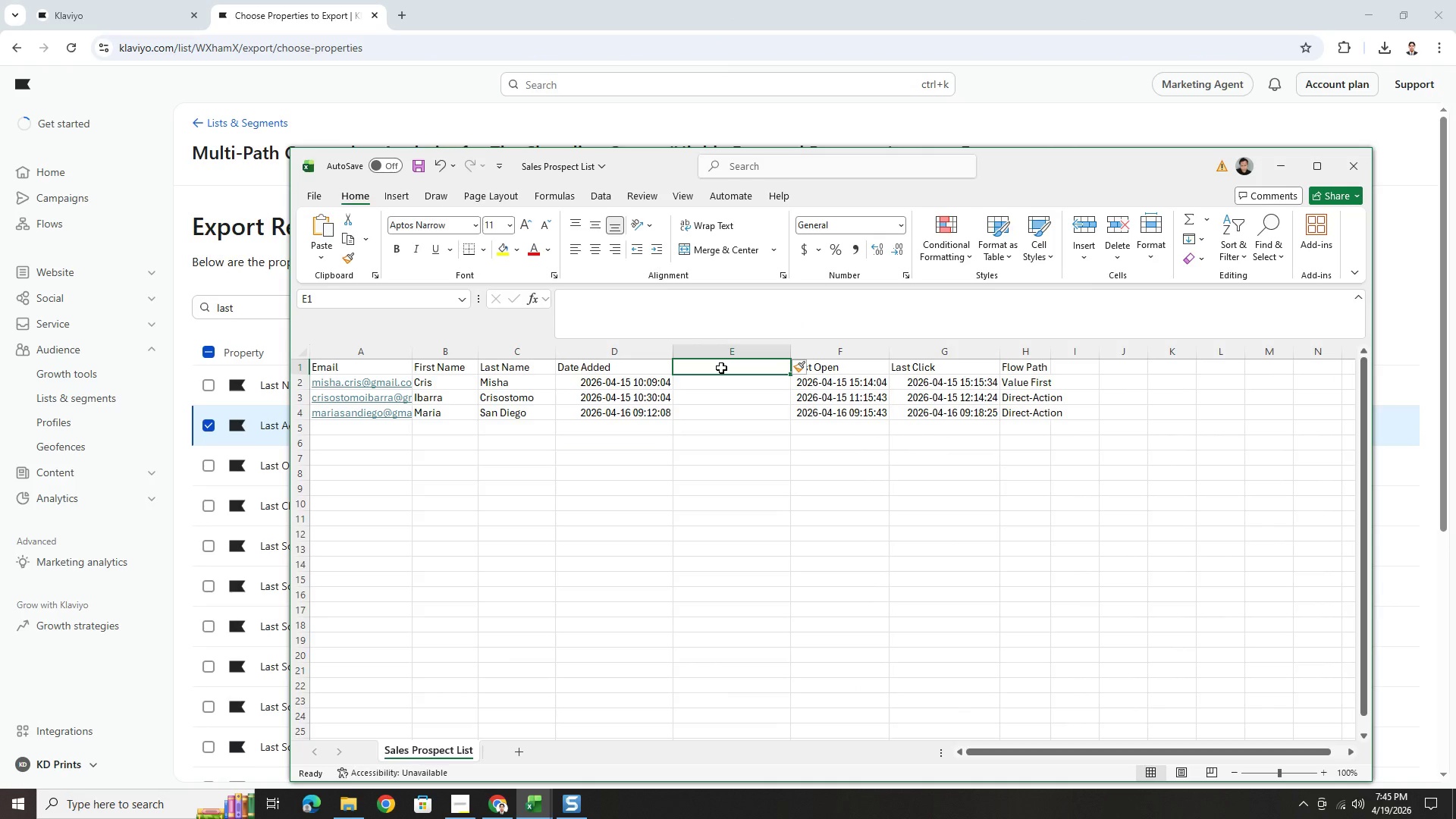 
left_click([721, 368])
 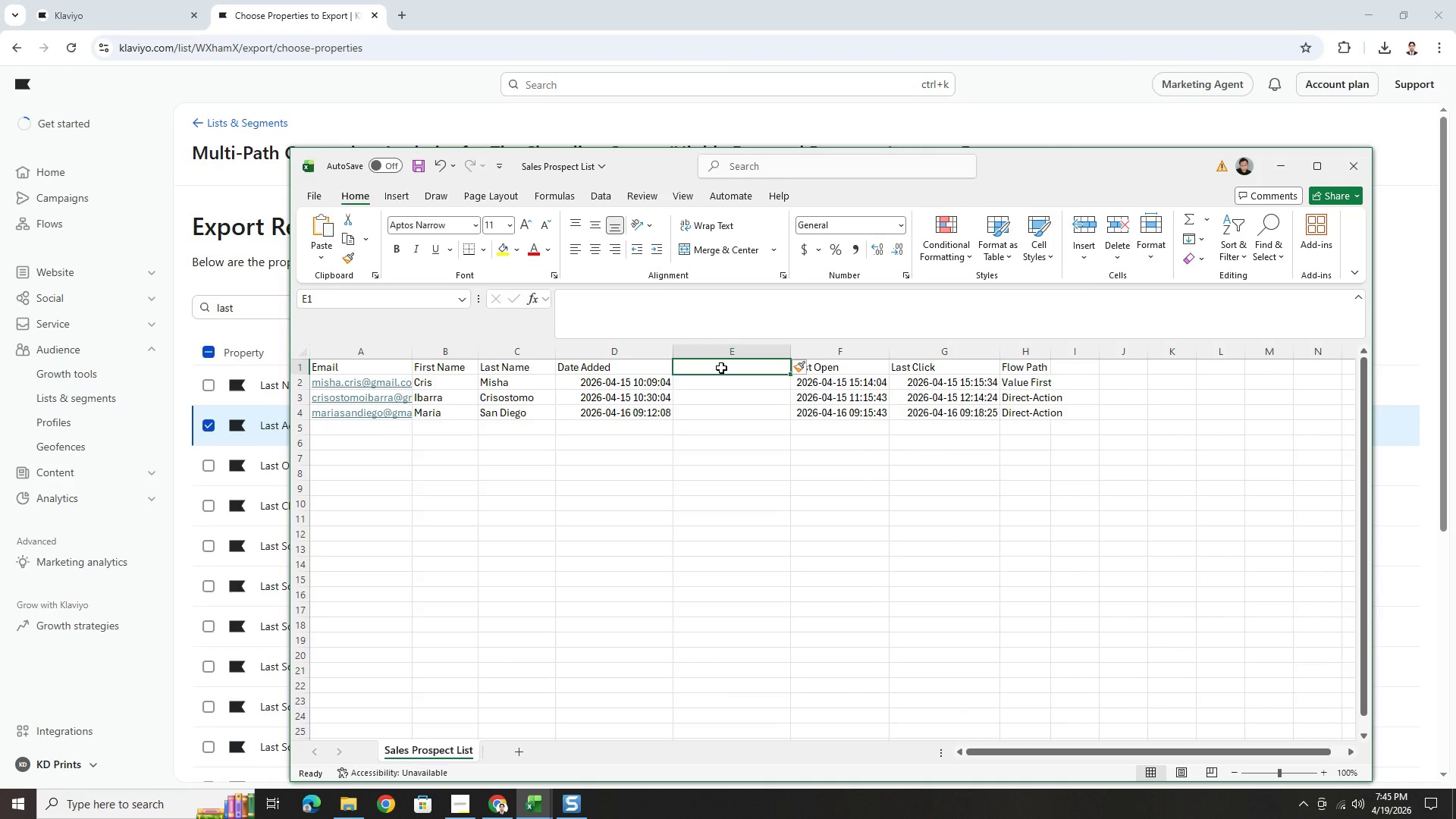 
double_click([721, 368])
 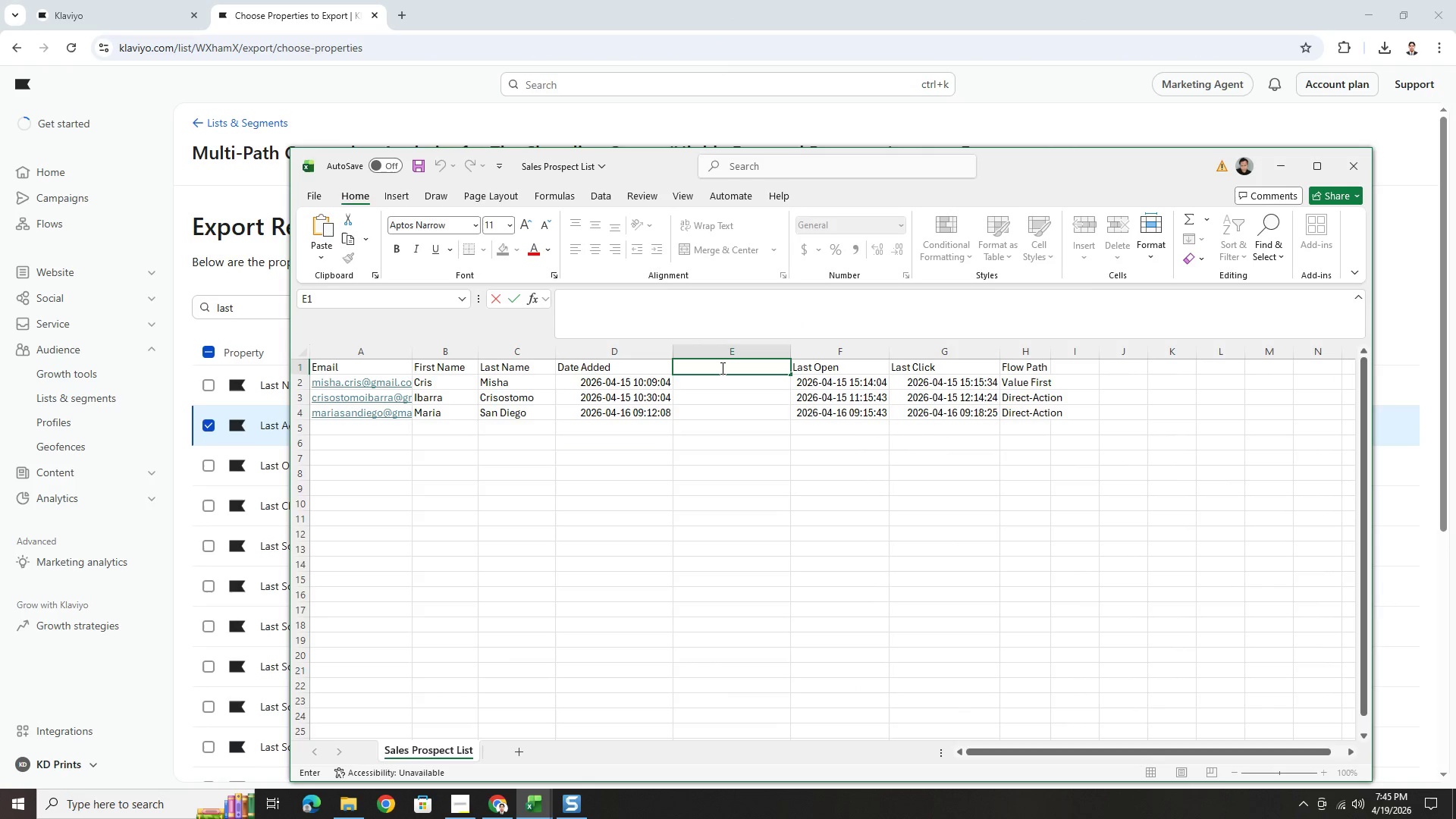 
type(Last Active)
 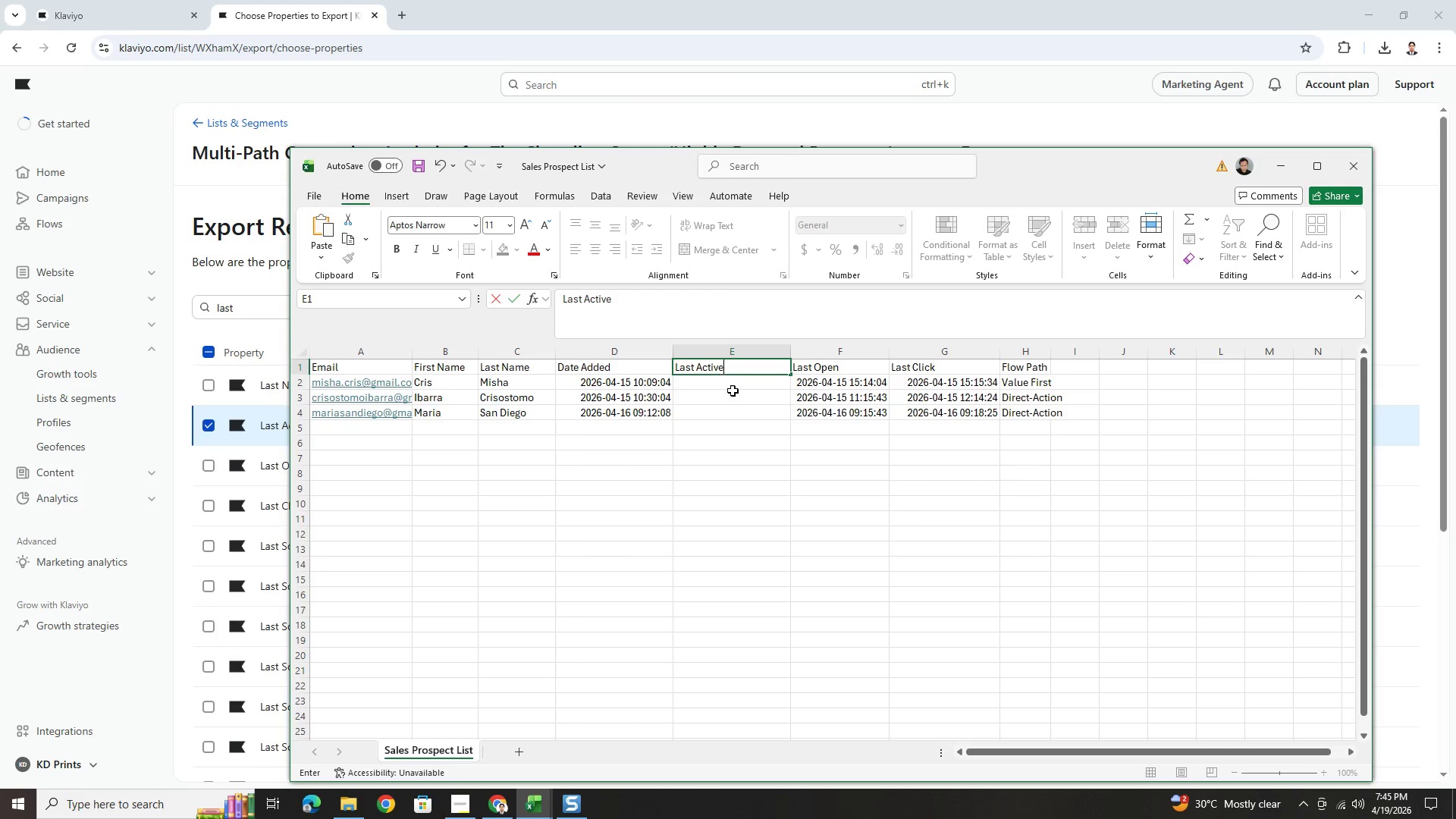 
left_click([767, 494])
 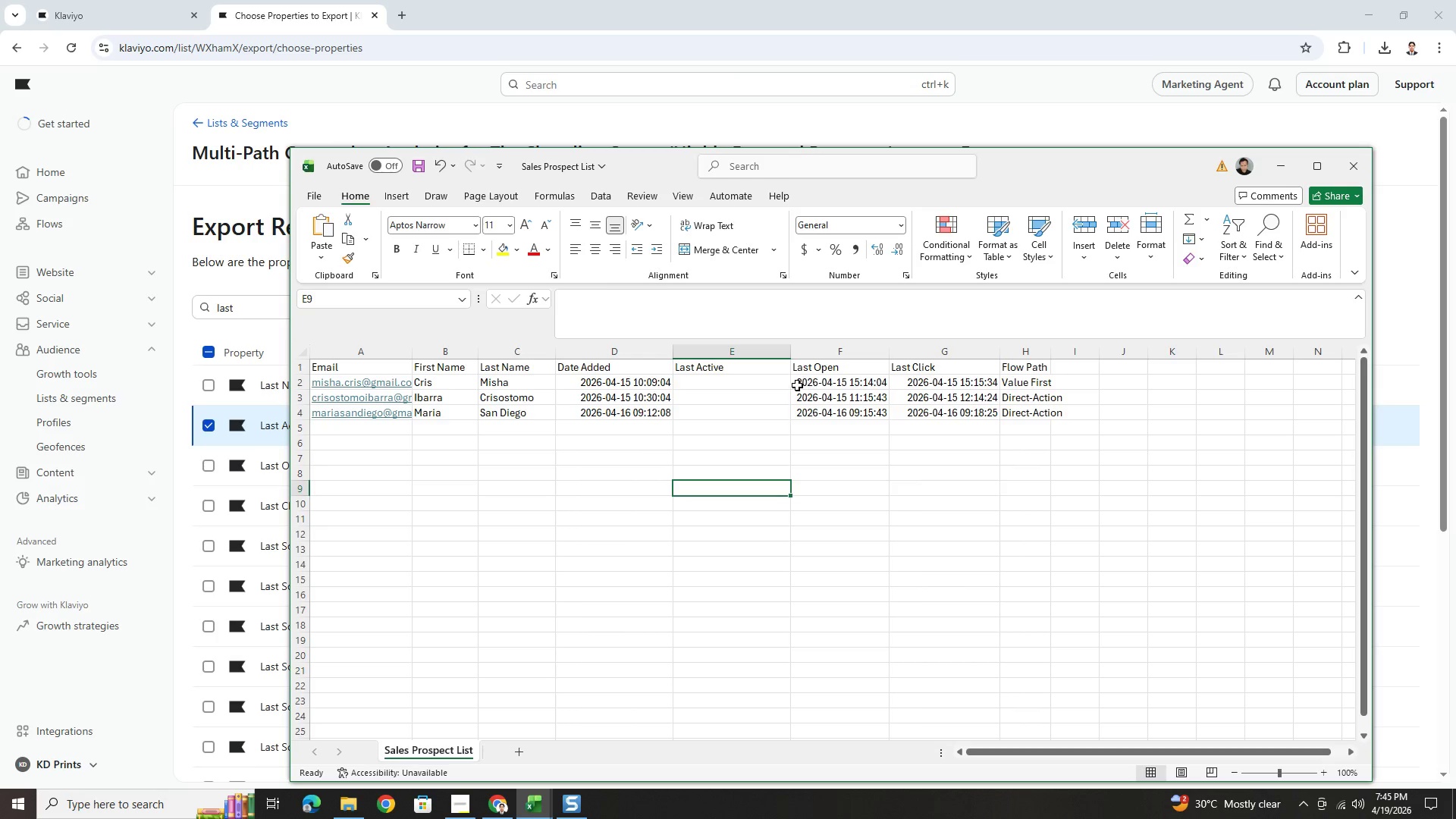 
left_click([662, 384])
 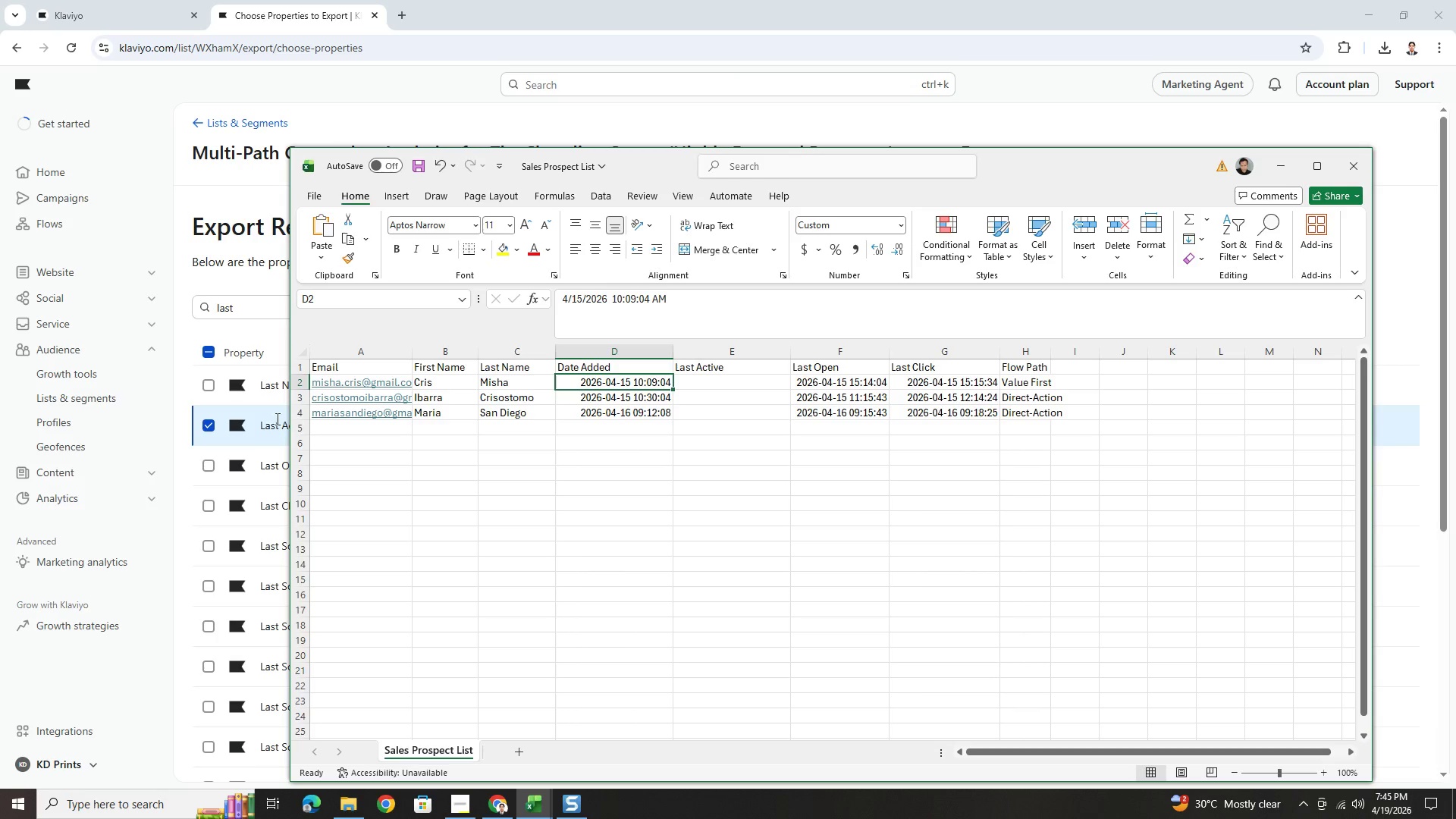 
left_click([254, 339])
 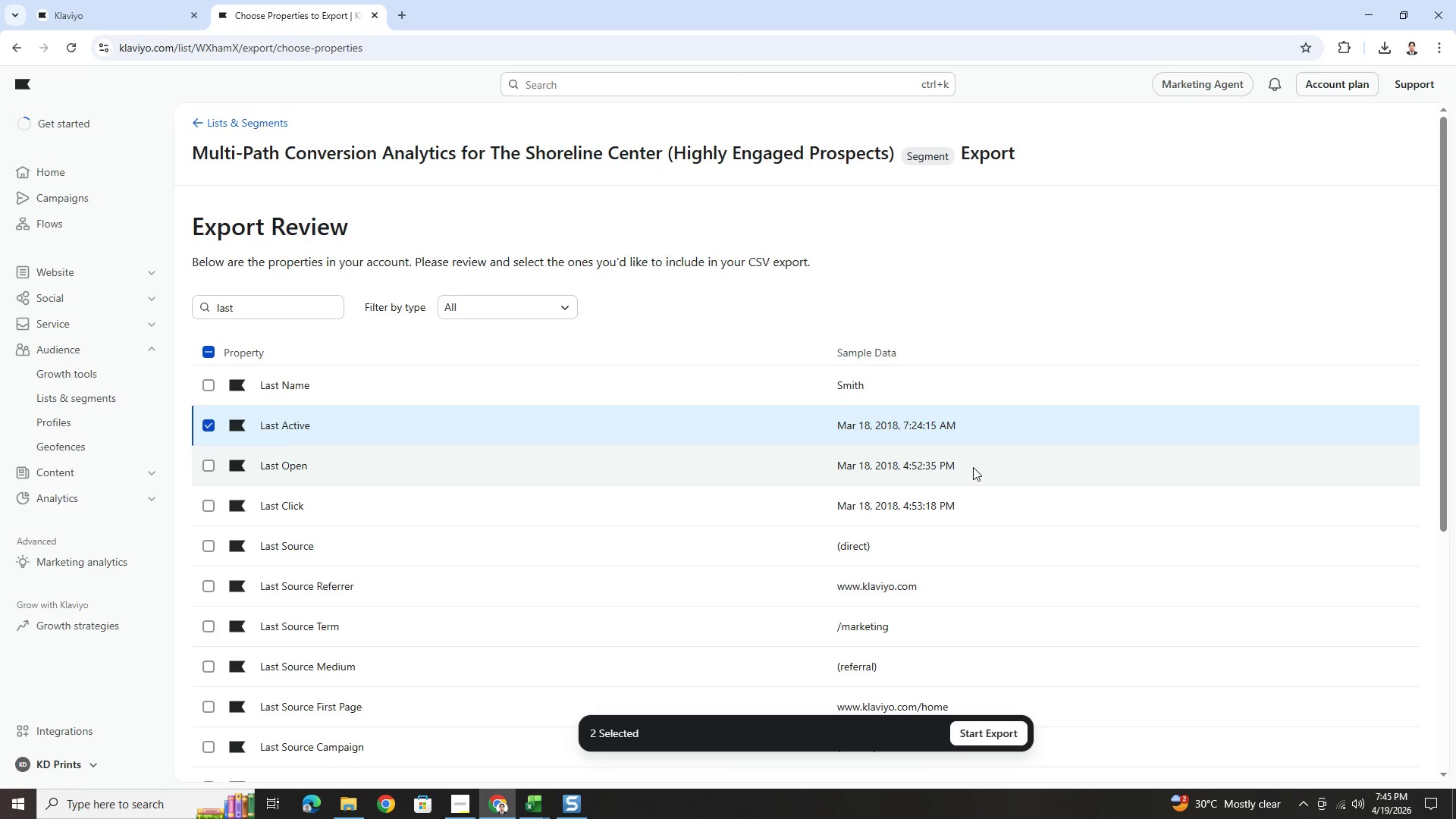 
wait(9.23)
 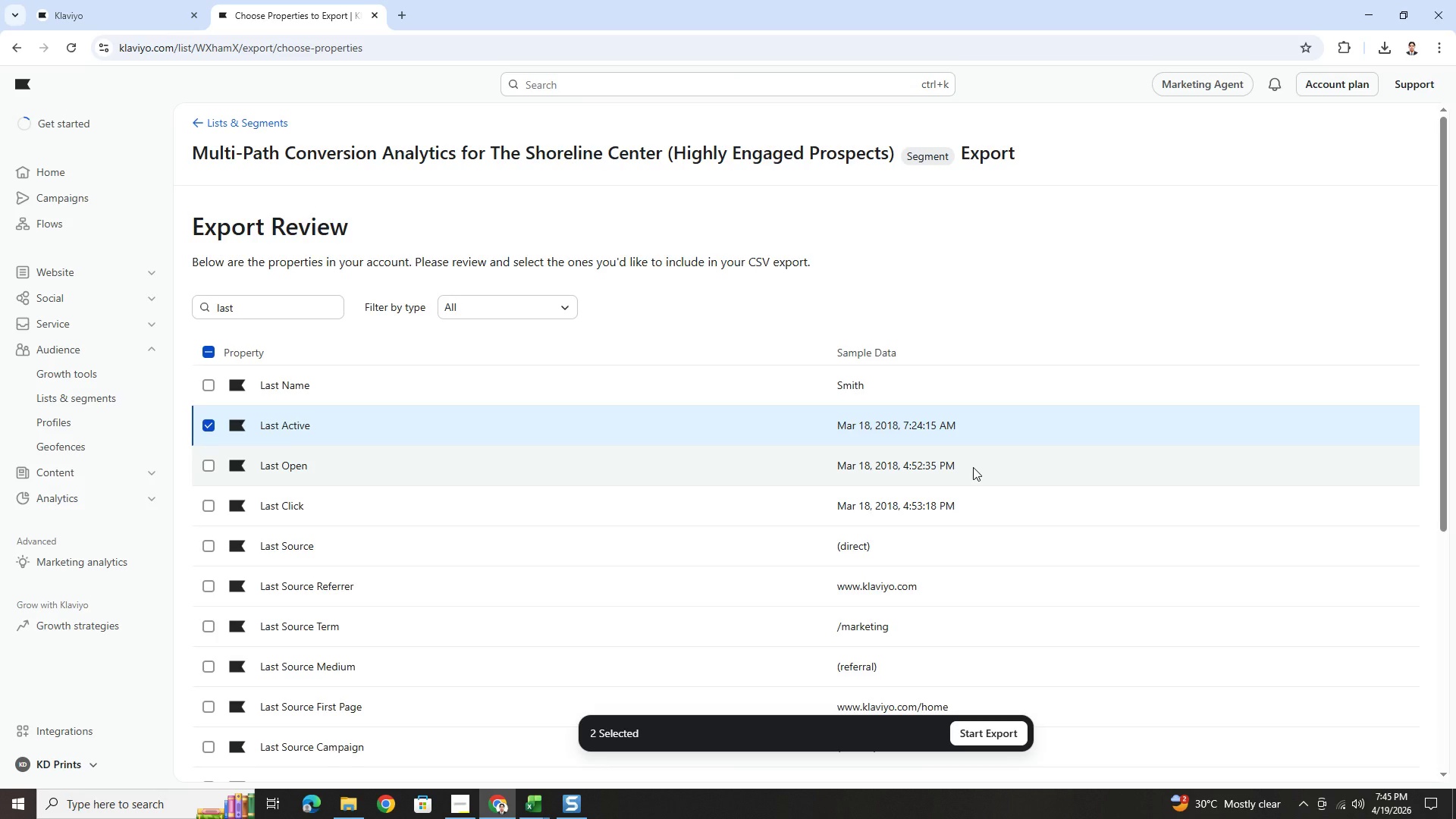 
scroll: coordinate [973, 467], scroll_direction: down, amount: 1.0
 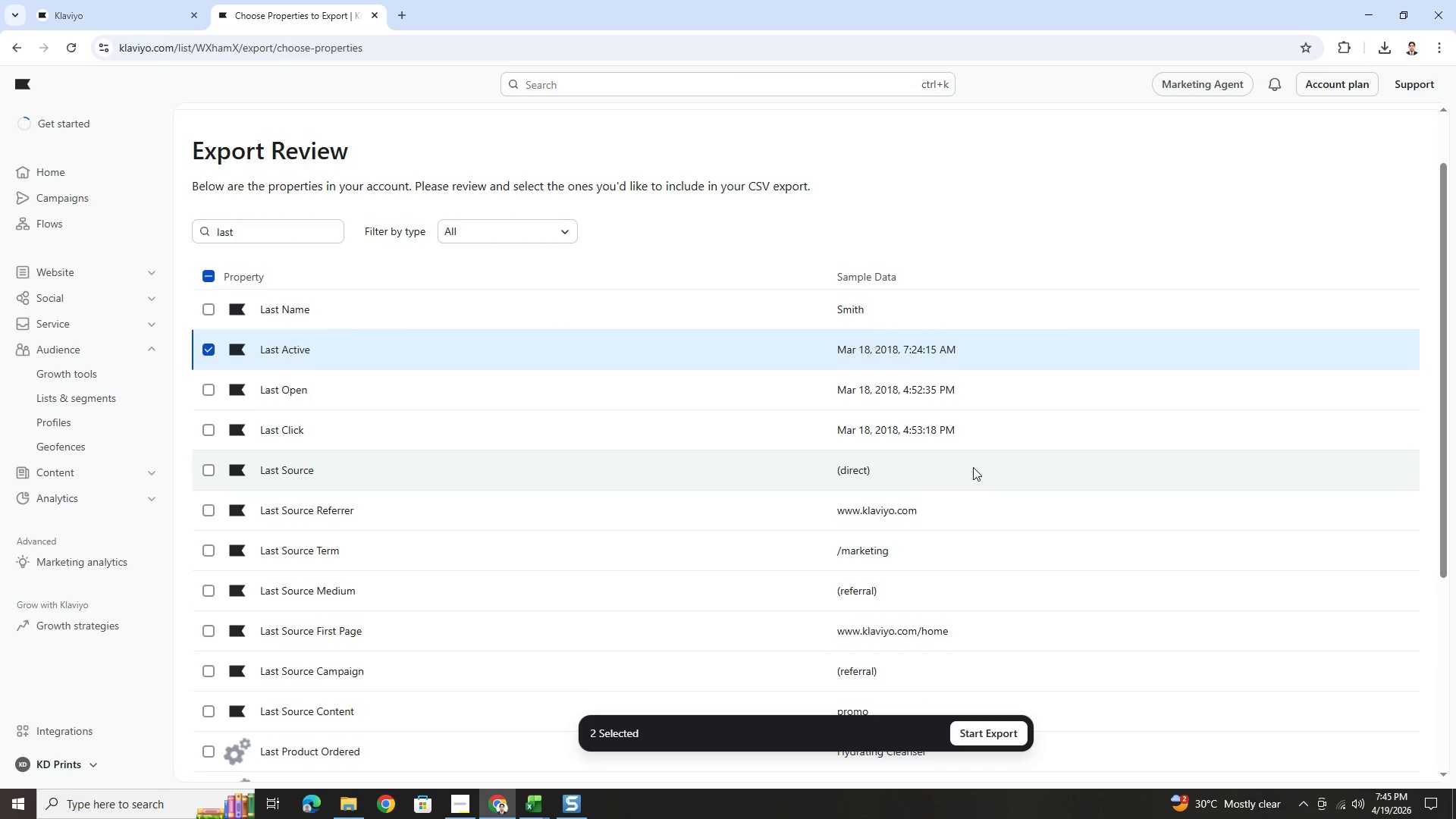 
key(Alt+AltLeft)
 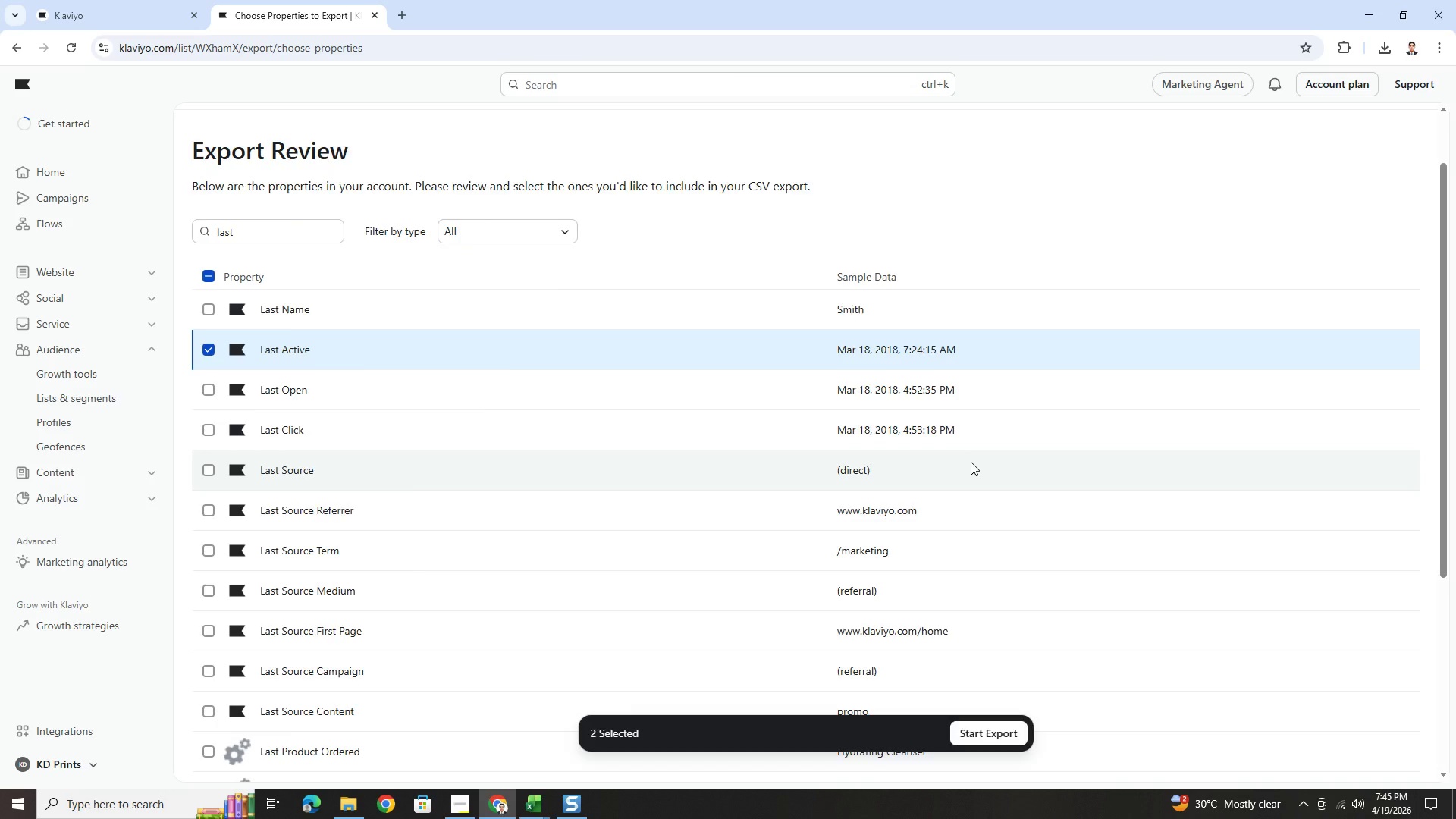 
key(Alt+Tab)
 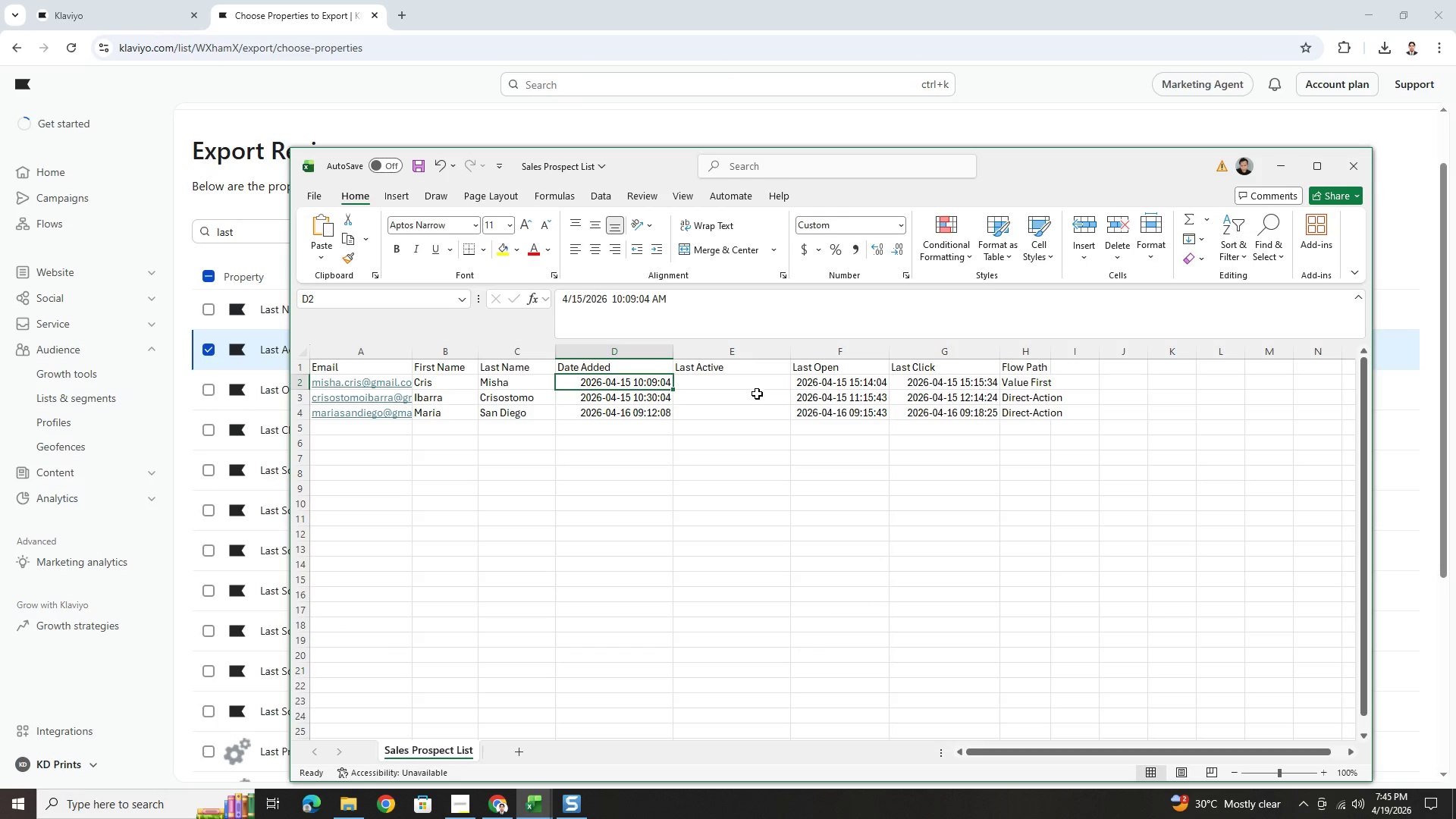 
left_click([759, 383])
 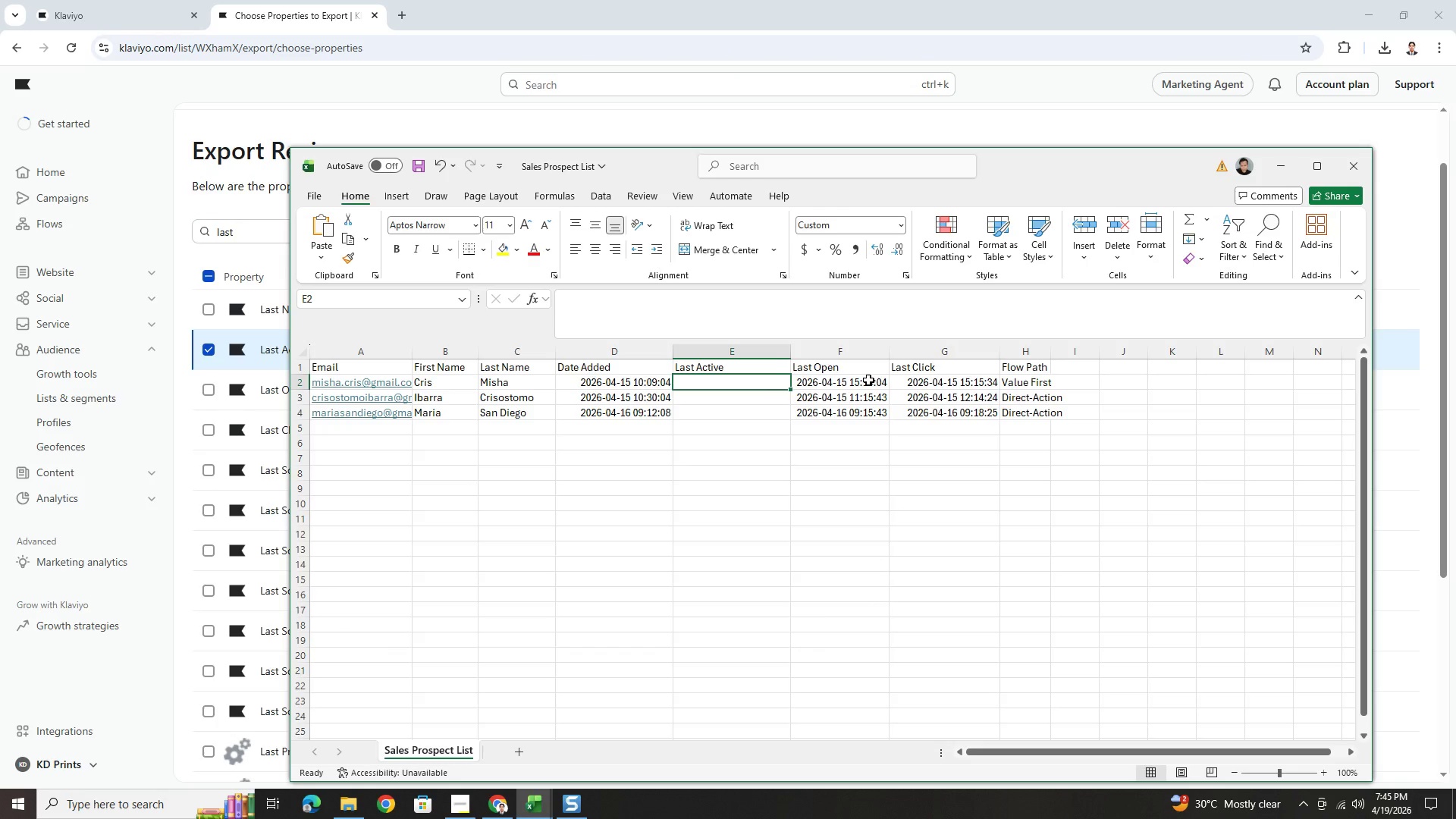 
left_click([868, 380])
 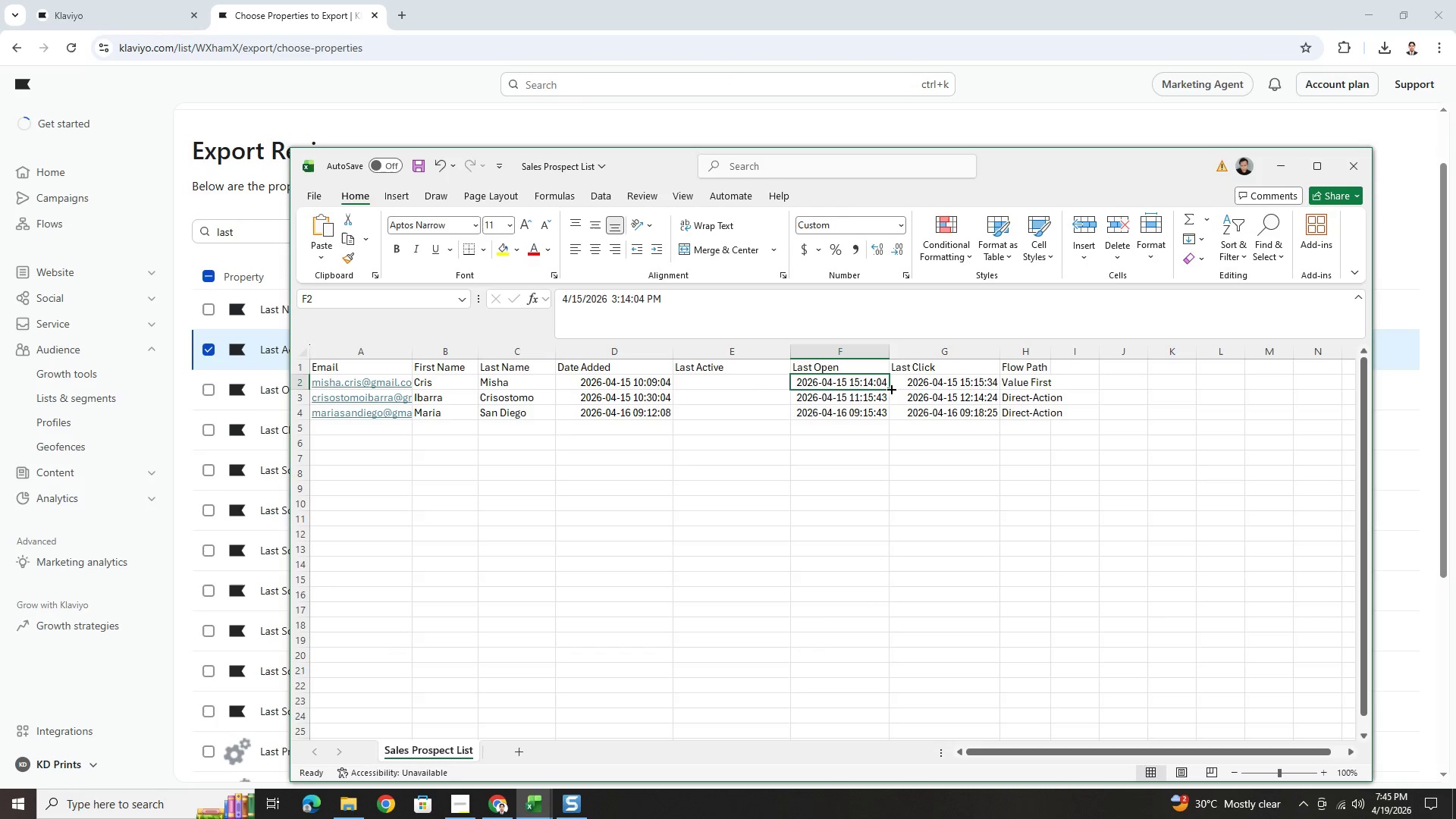 
key(Control+X)
 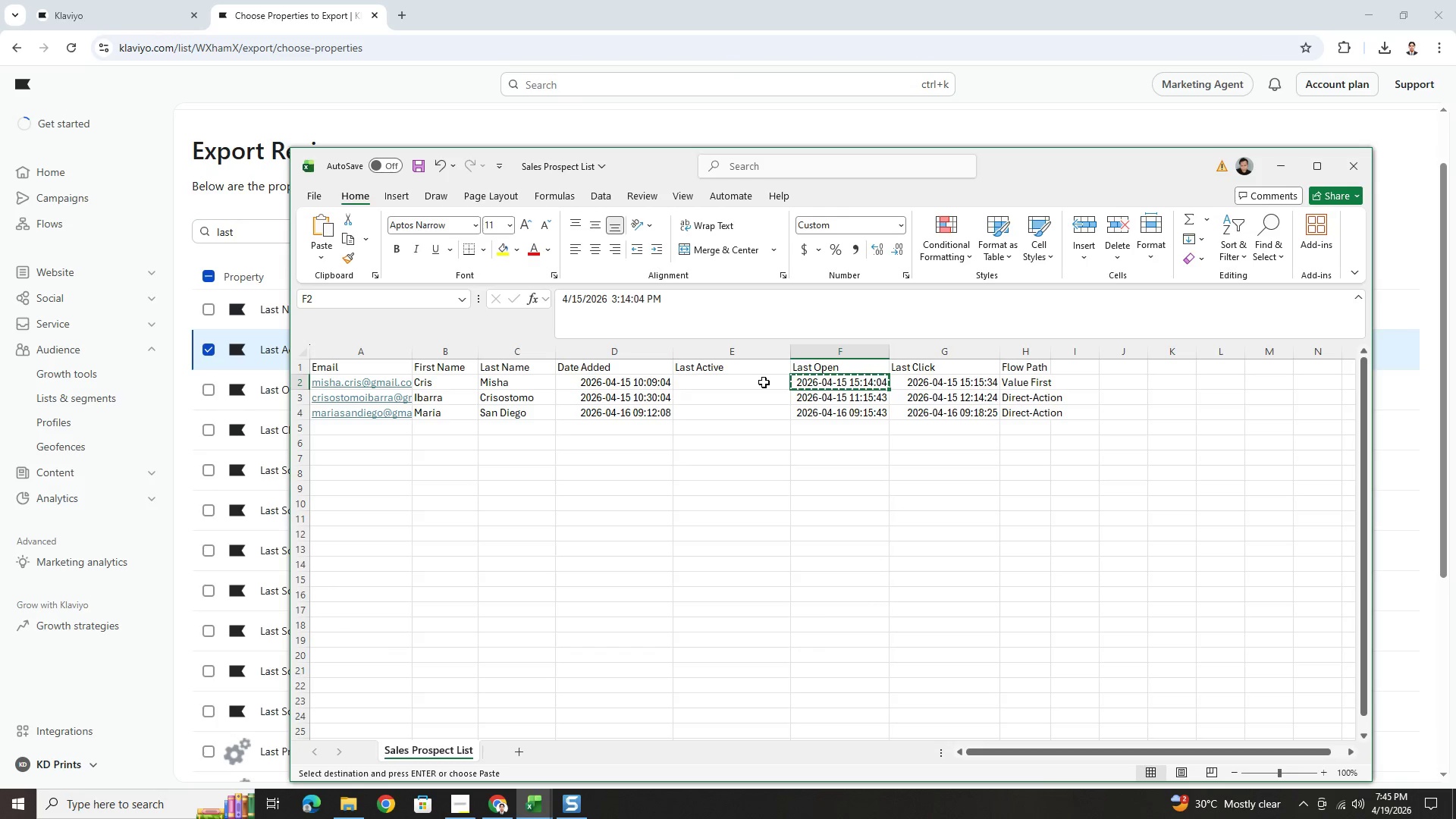 
key(Control+C)
 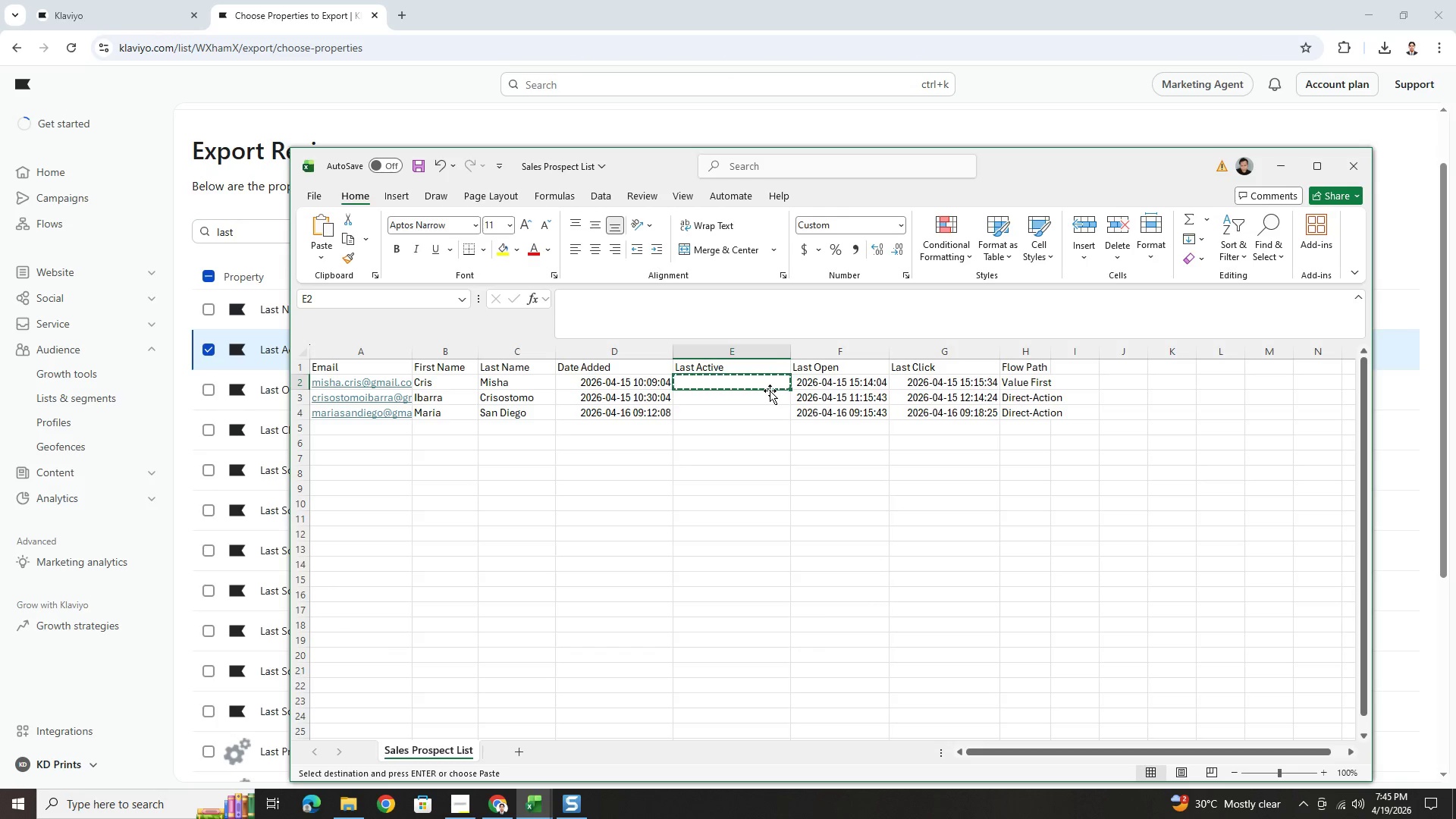 
key(Escape)
 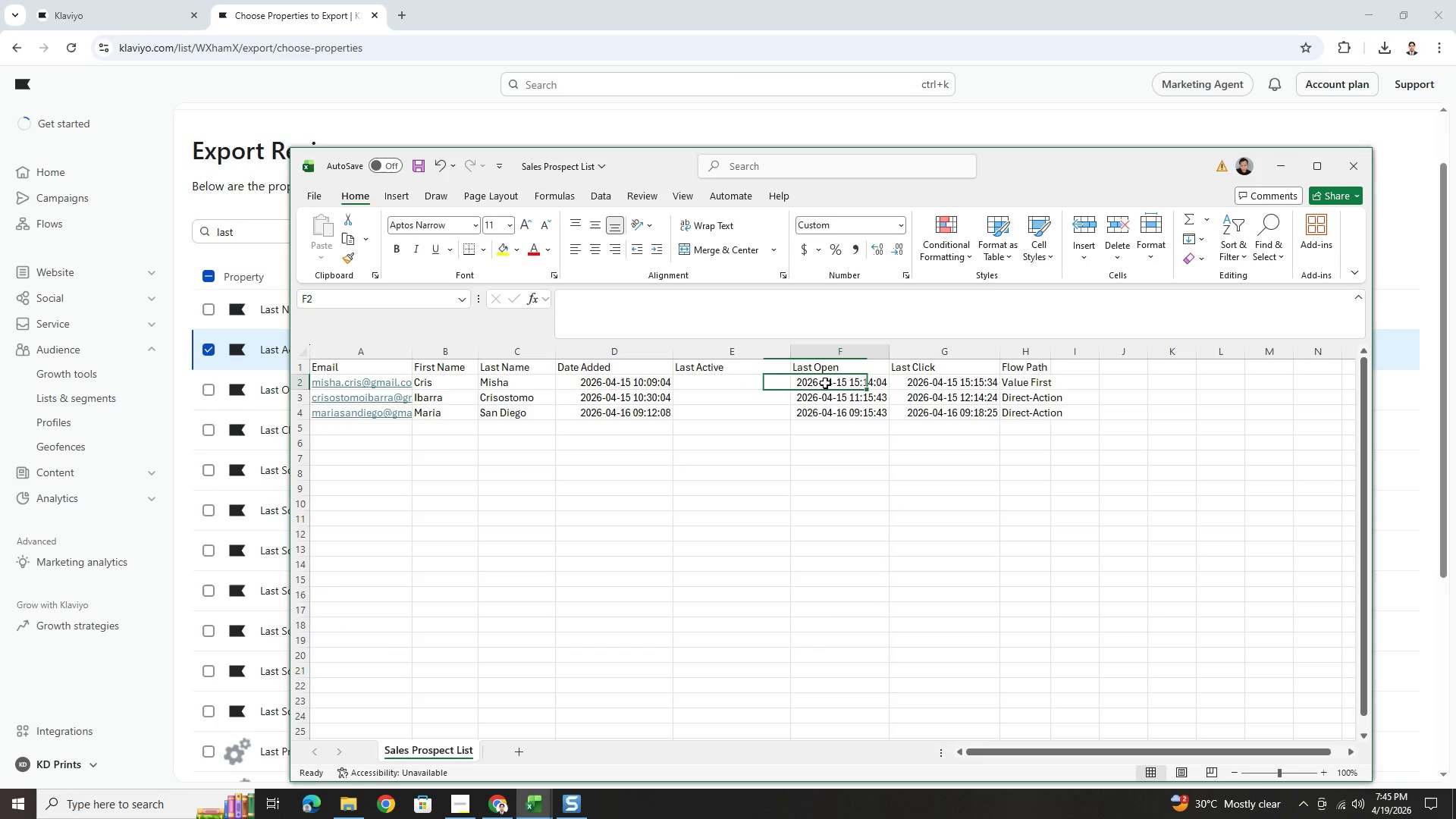 
left_click([825, 383])
 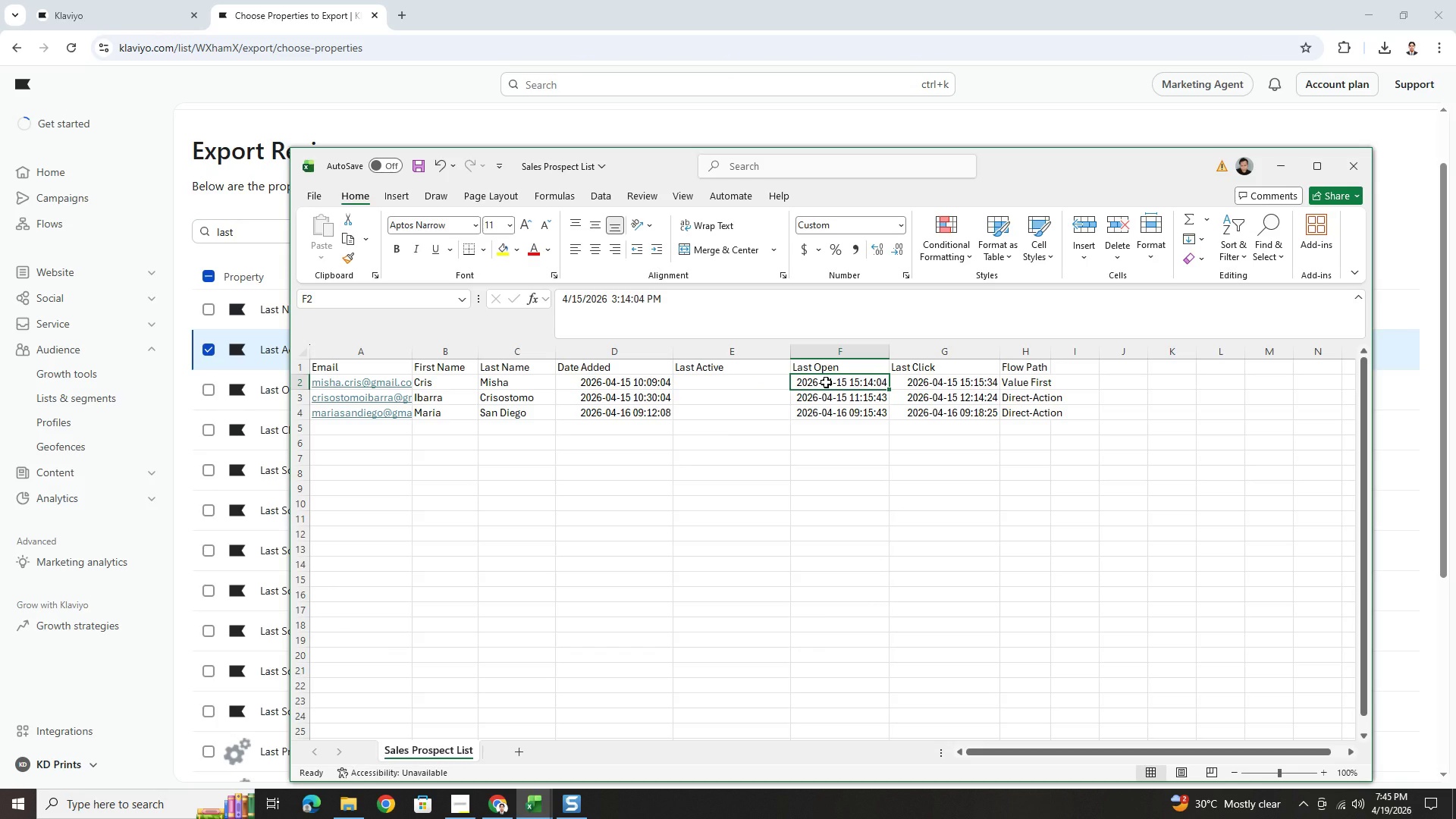 
key(Control+C)
 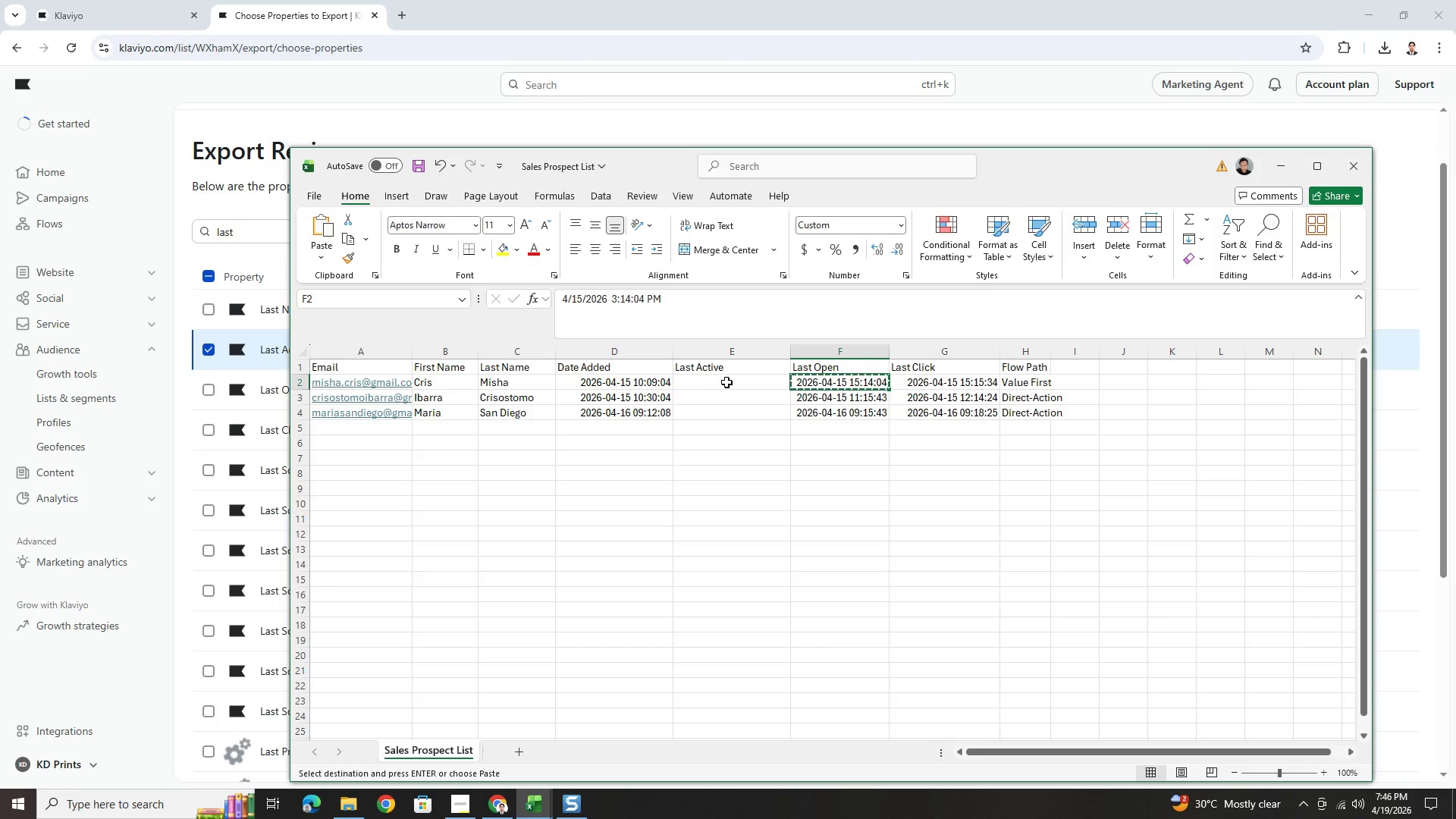 
left_click([726, 381])
 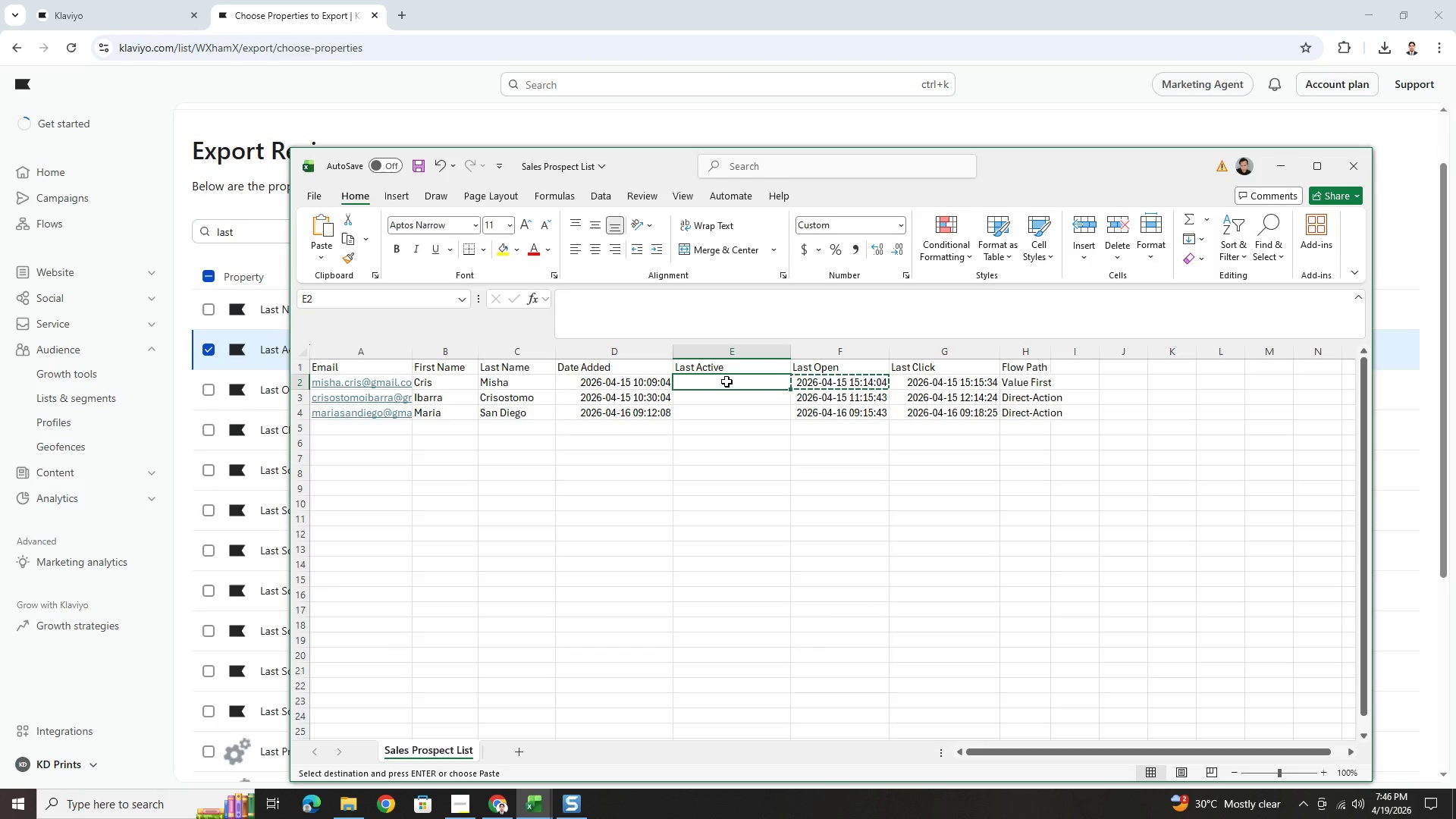 
key(Control+V)
 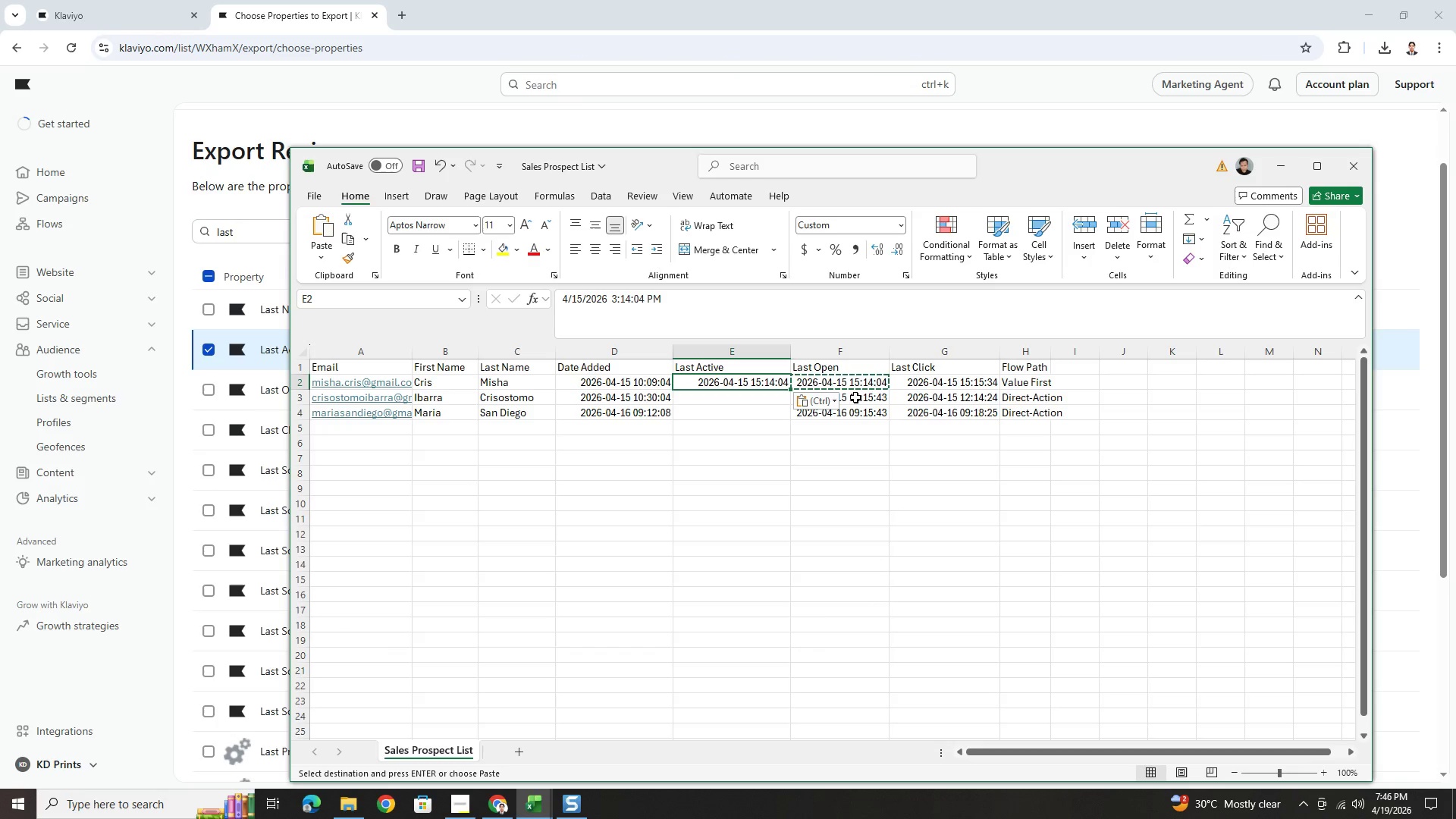 
left_click([871, 399])
 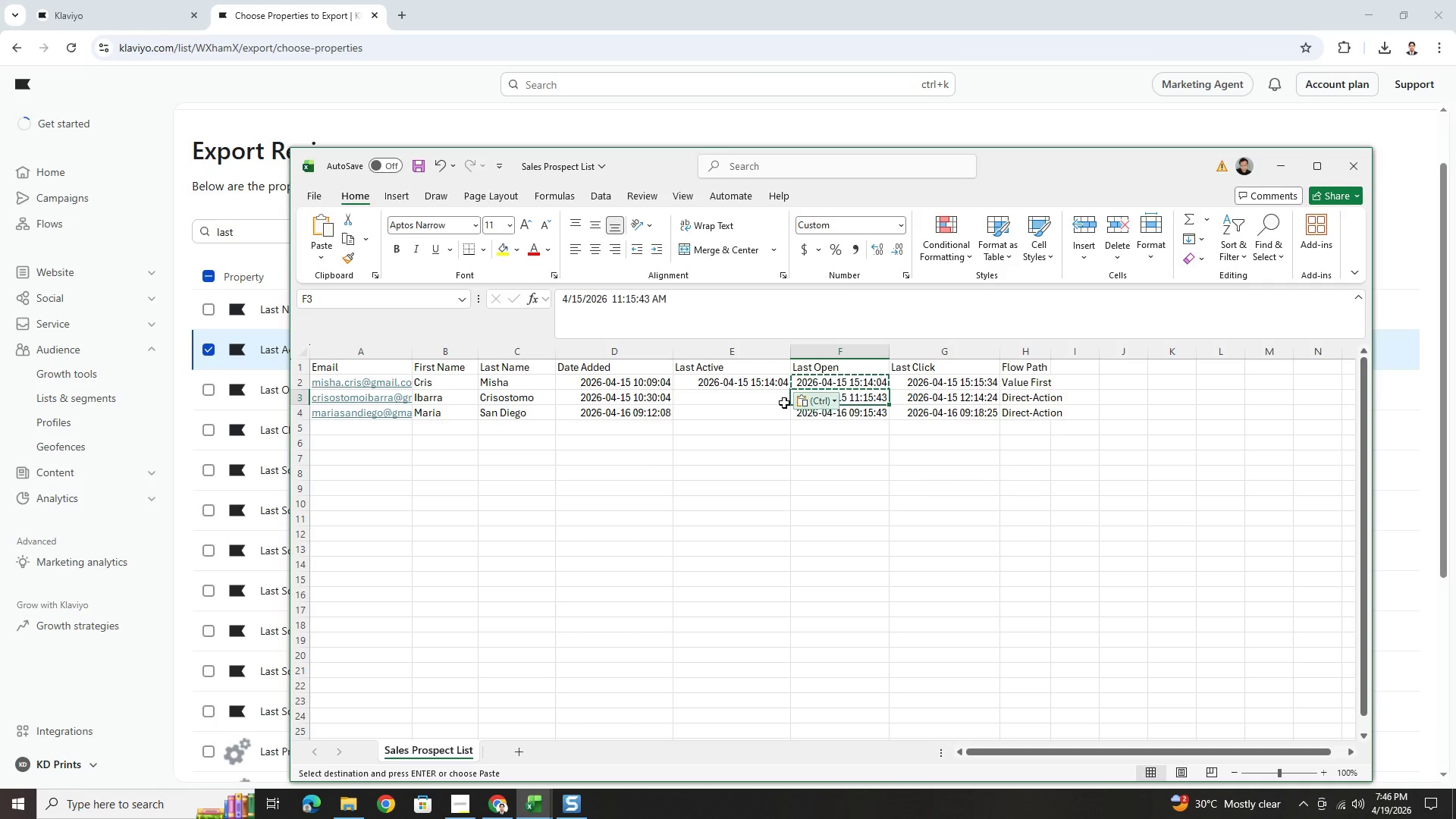 
hold_key(key=ControlLeft, duration=0.62)
 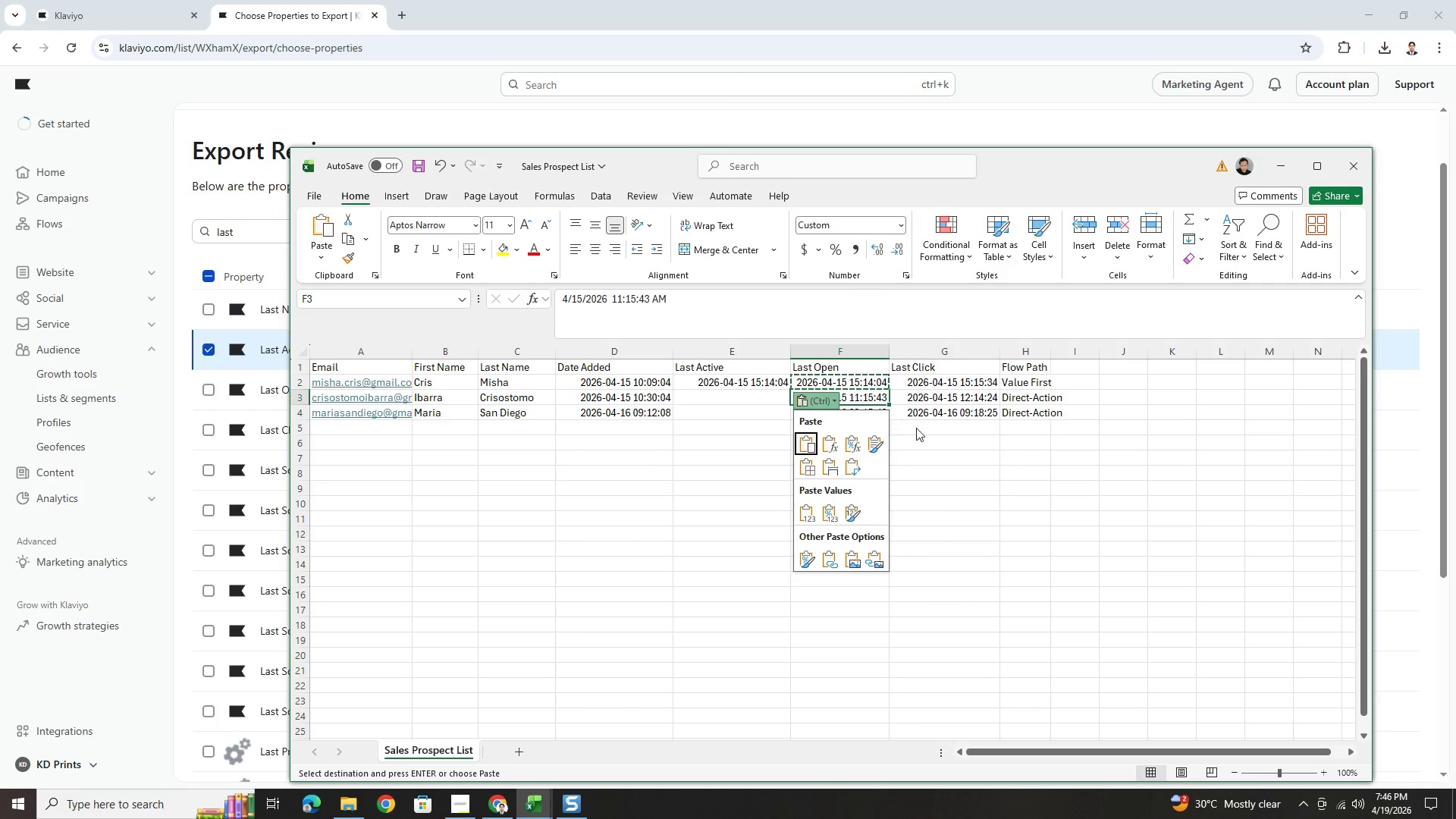 
key(Control+Z)
 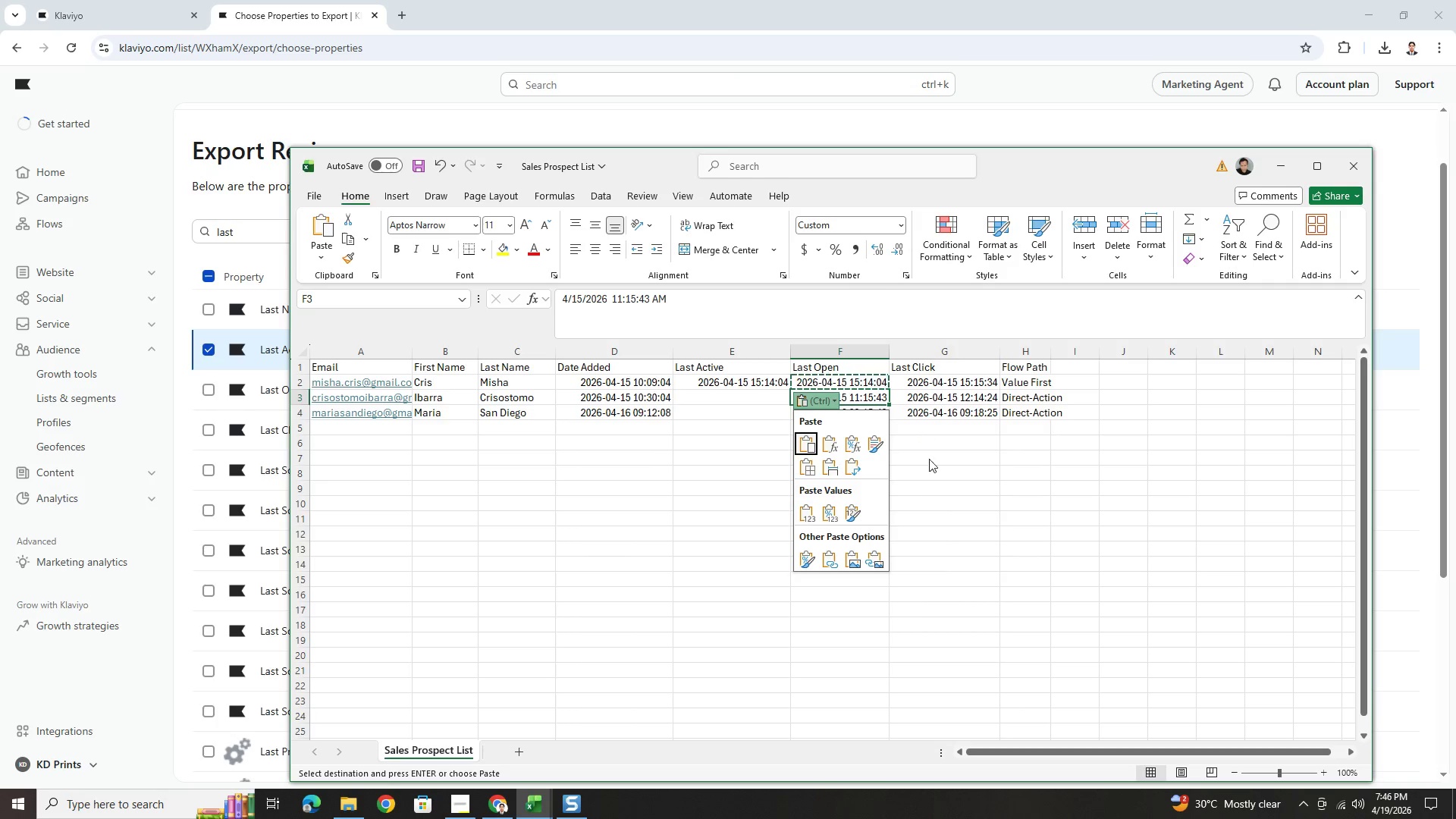 
left_click([951, 479])
 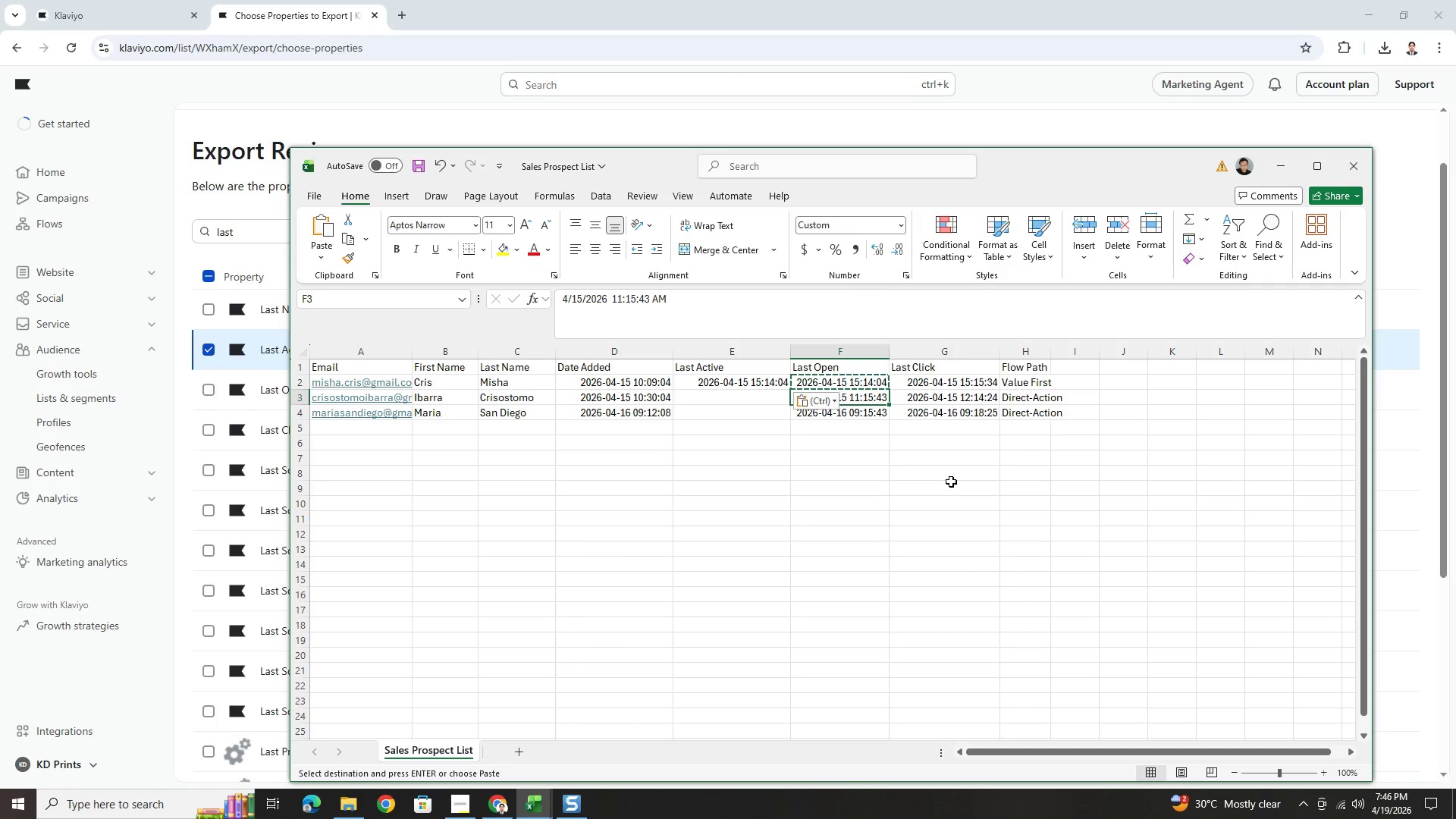 
left_click([951, 482])
 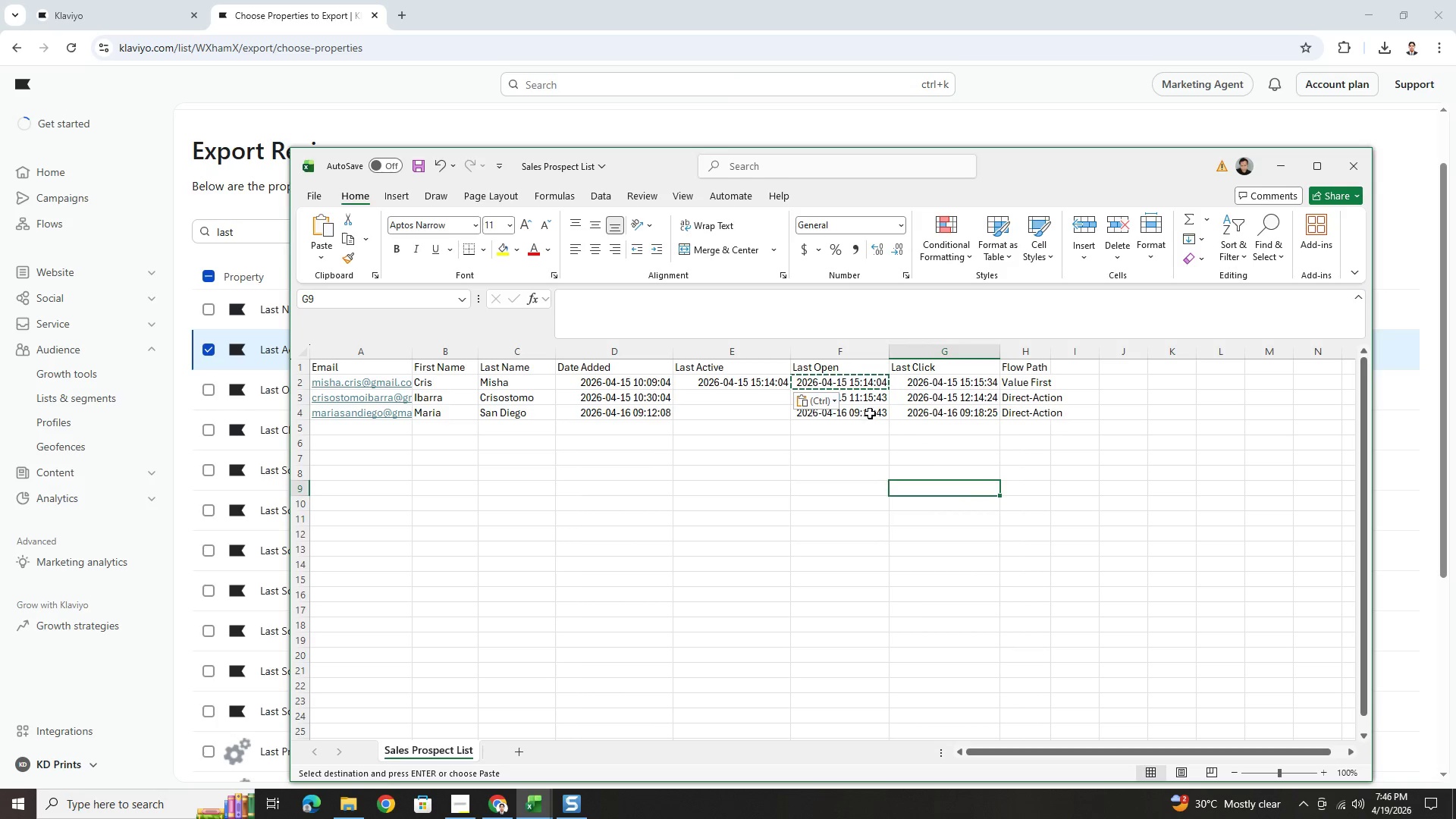 
left_click([877, 400])
 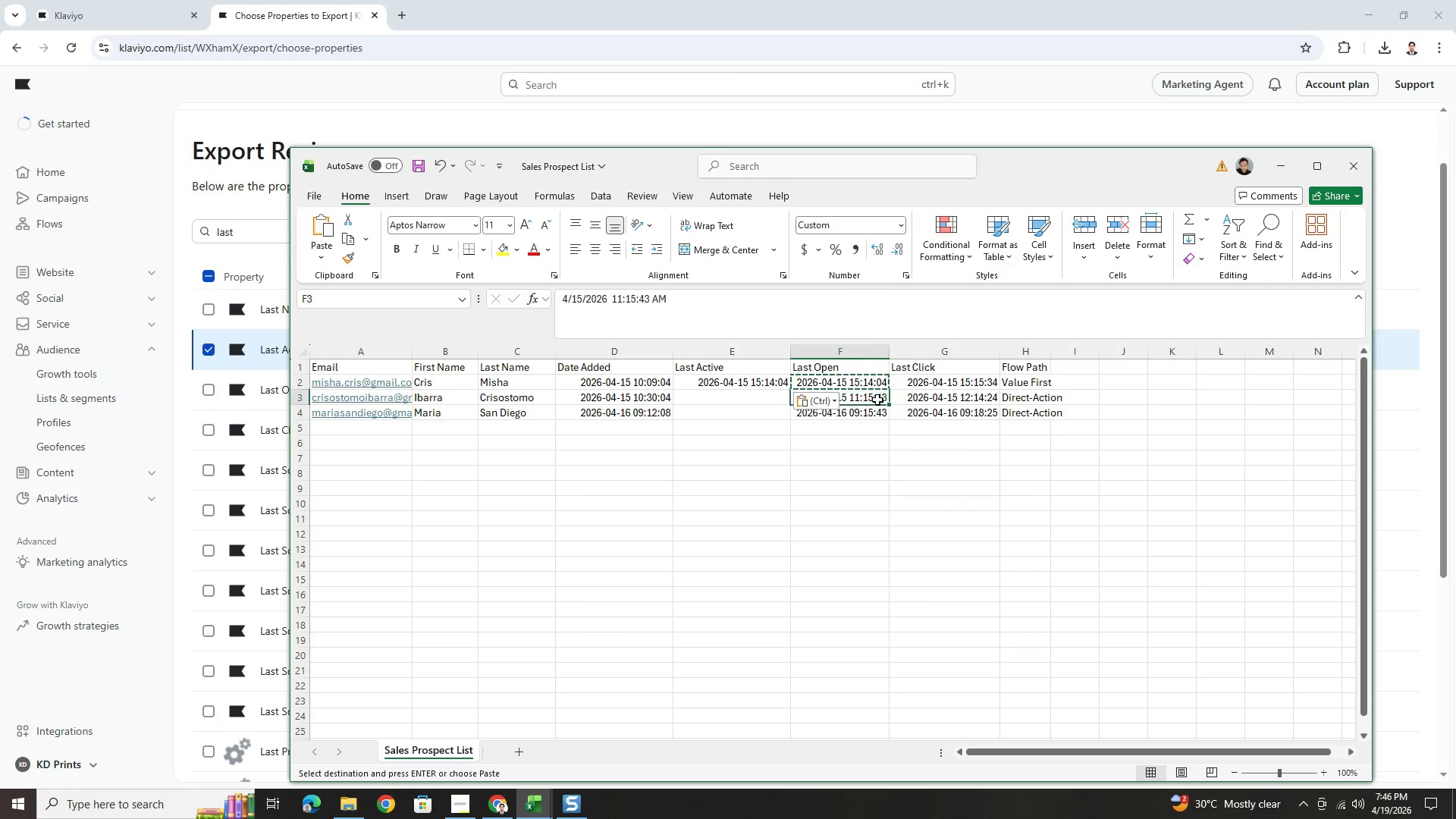 
hold_key(key=ShiftLeft, duration=0.41)
double_click([883, 411])
 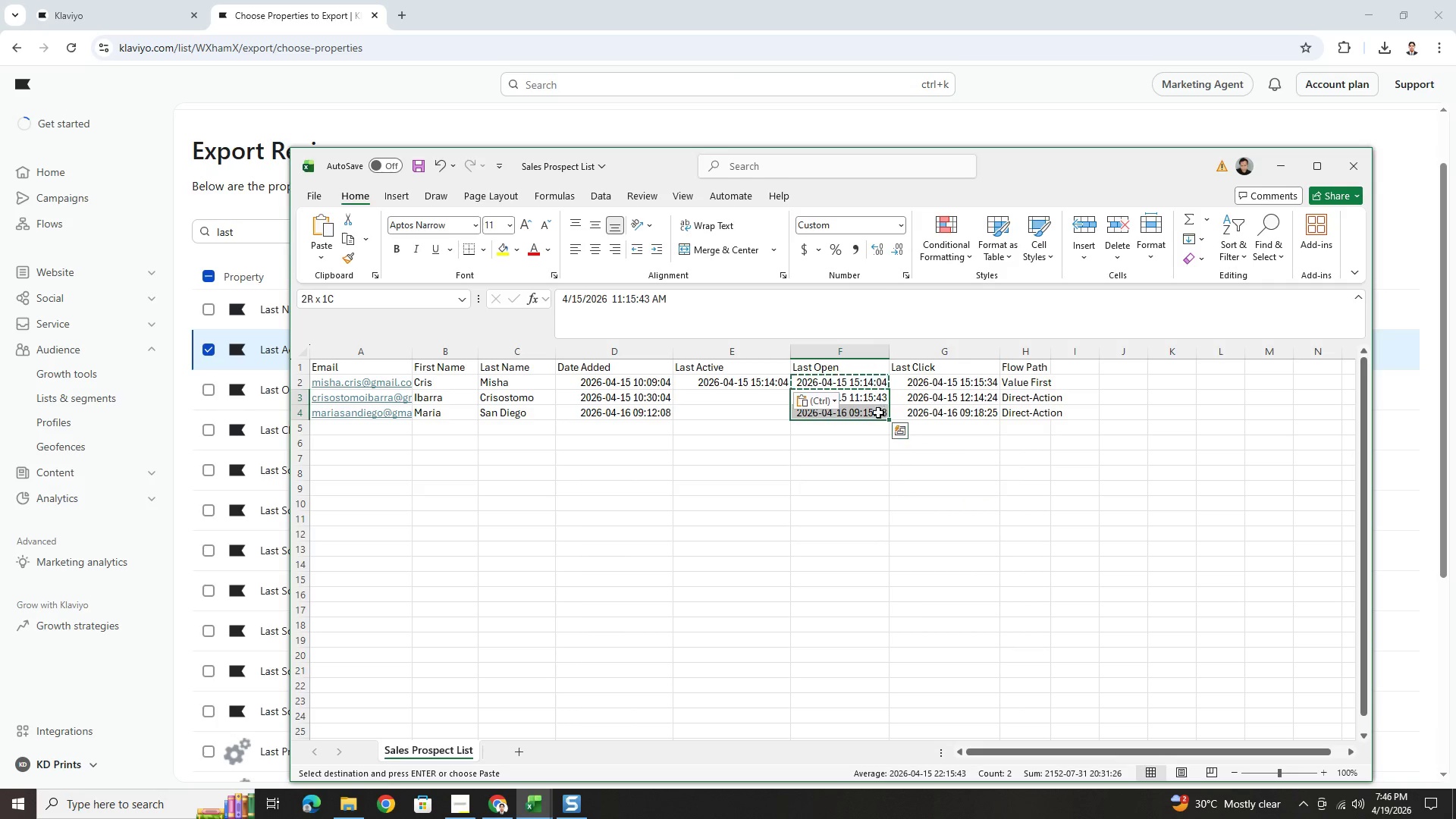 
key(Control+C)
 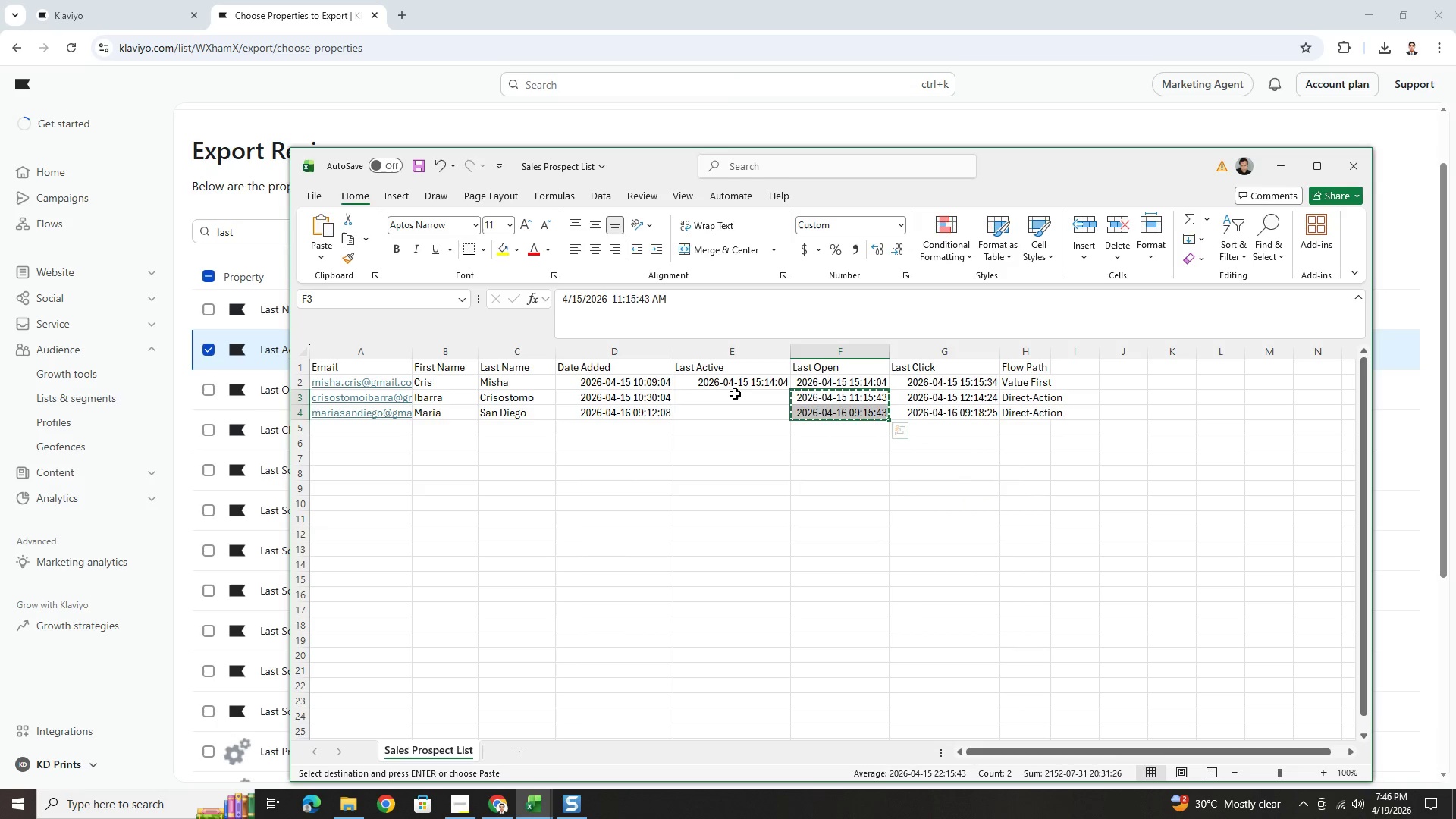 
left_click([735, 394])
 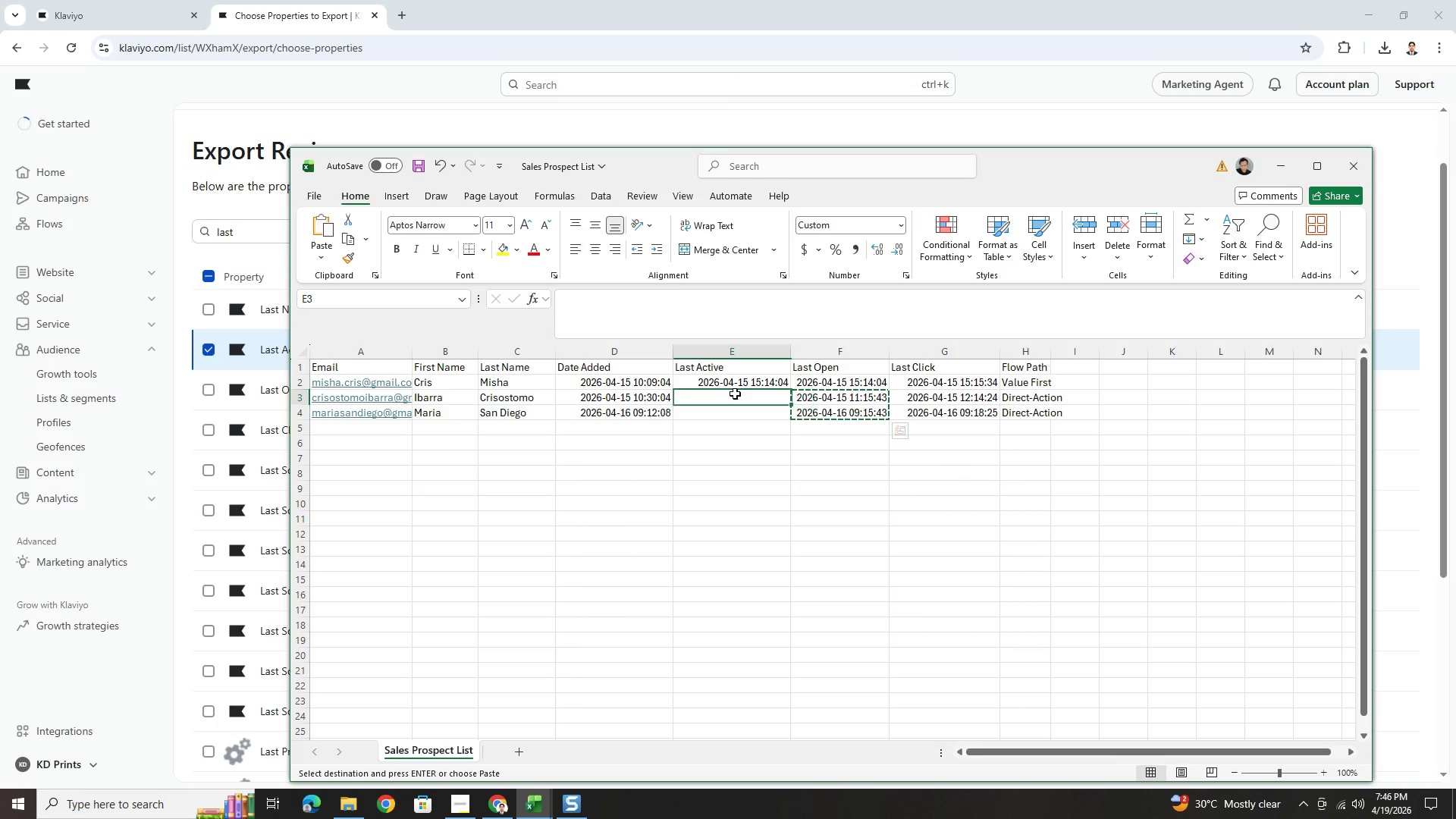 
key(Control+V)
 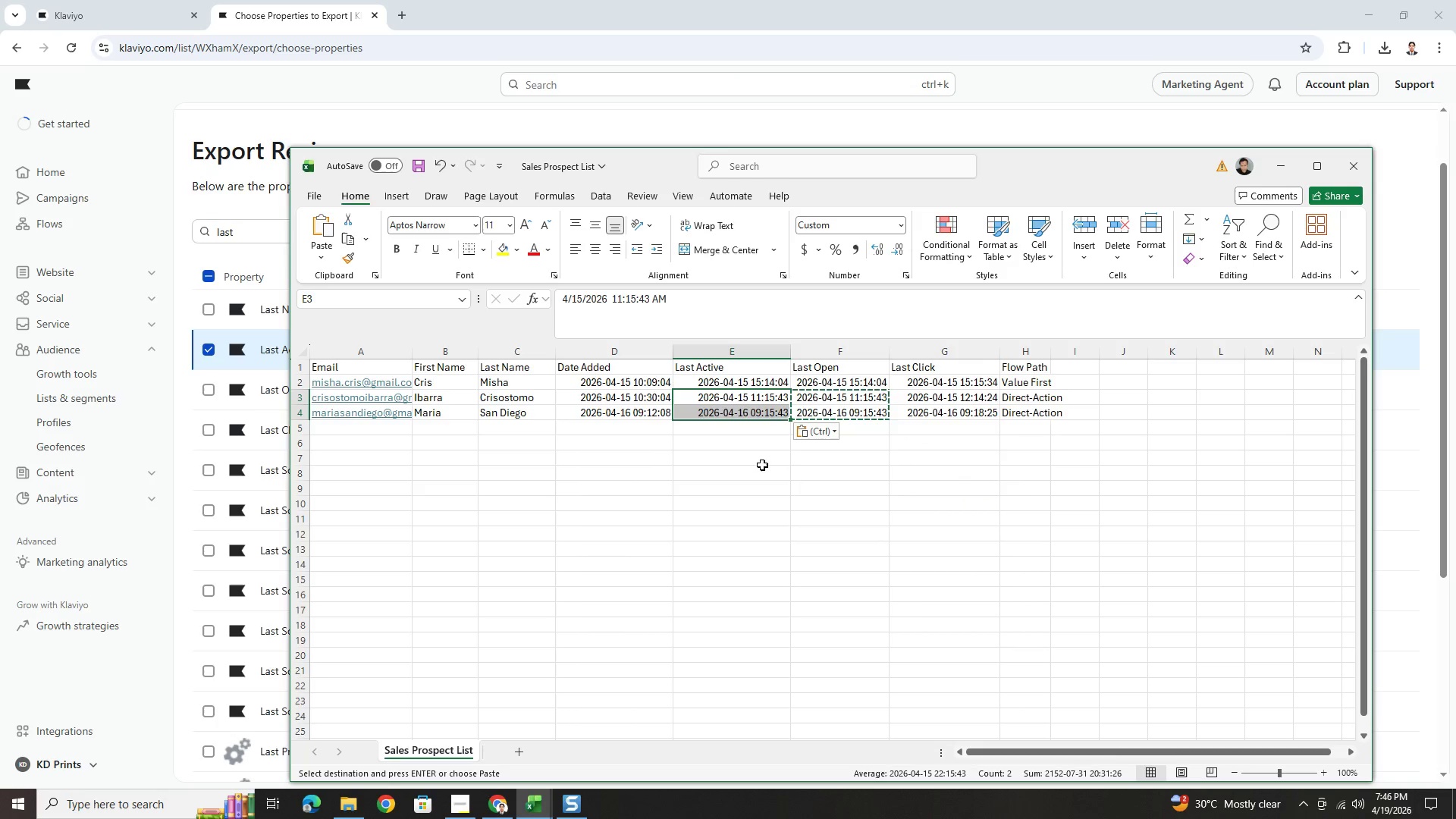 
left_click([762, 465])
 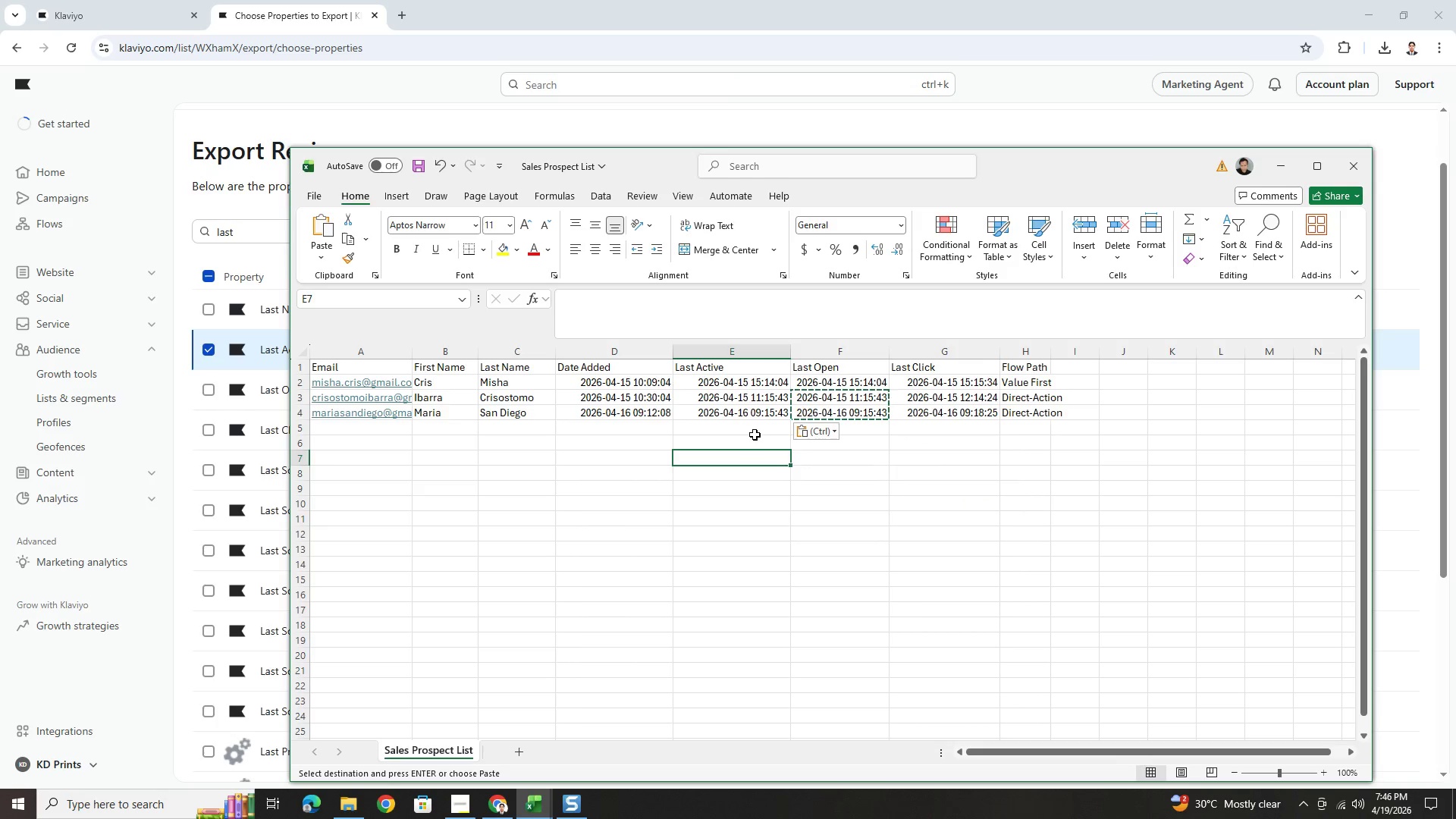 
key(Escape)
 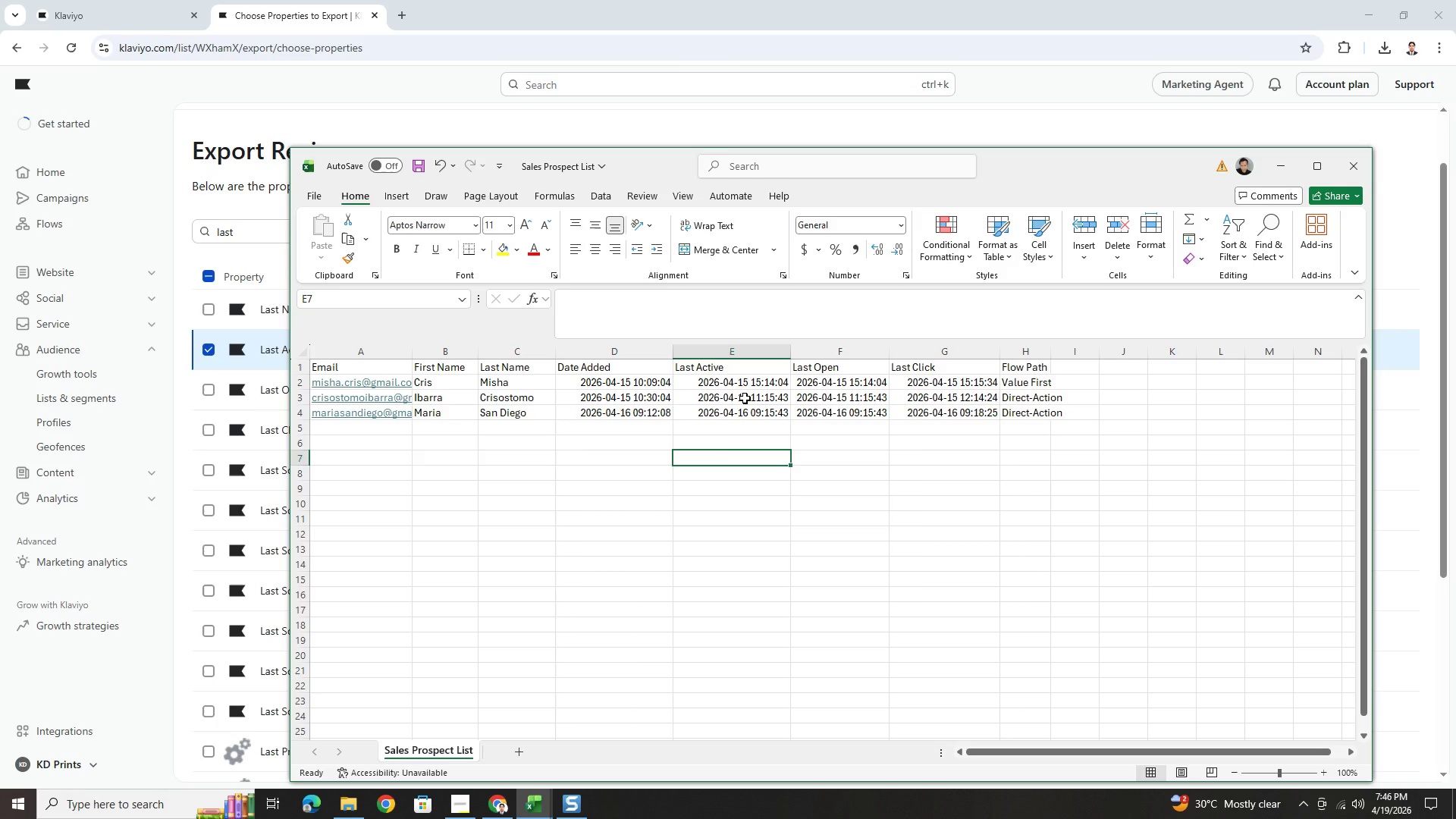 
wait(11.7)
 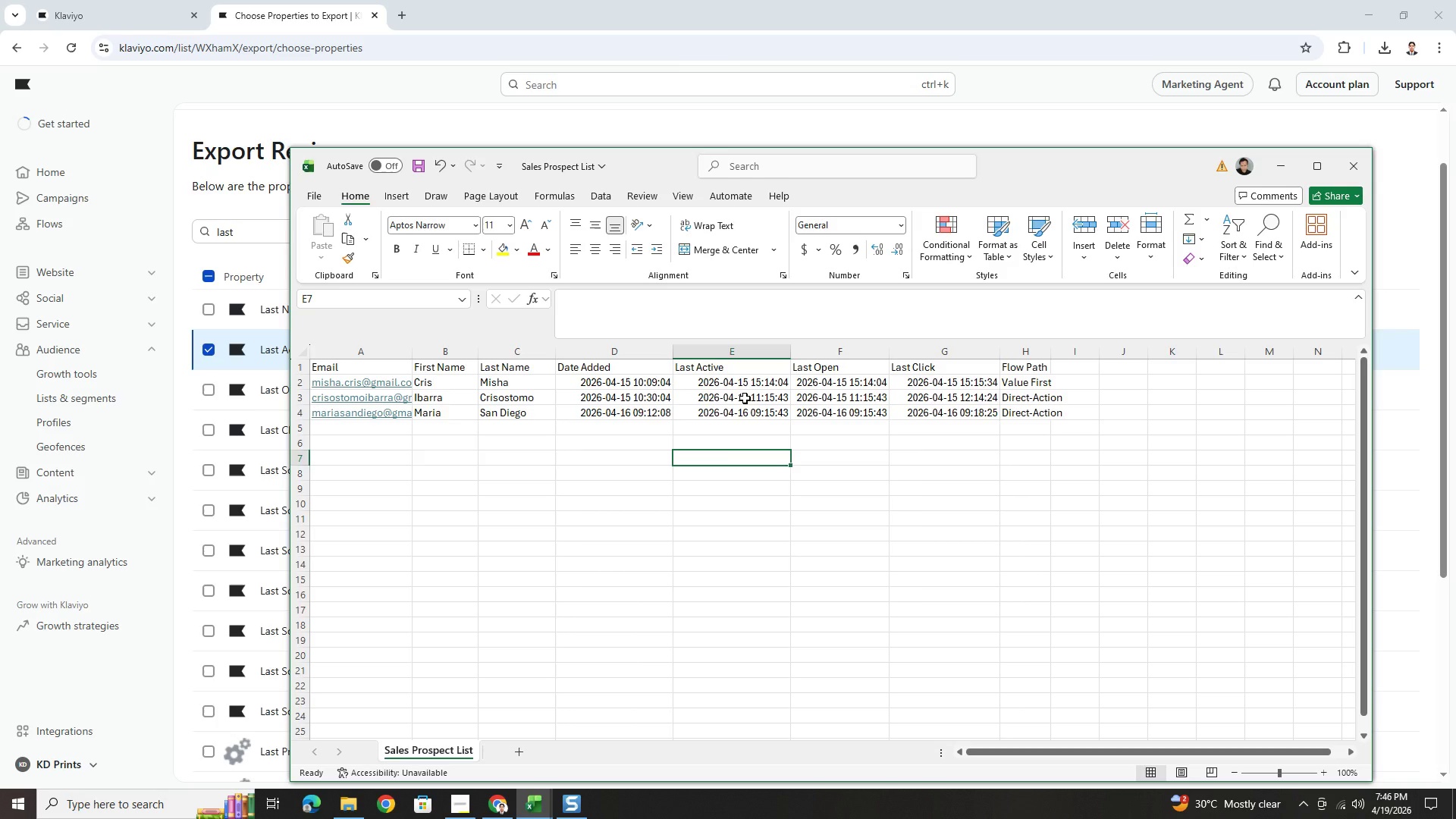 
left_click([745, 398])
 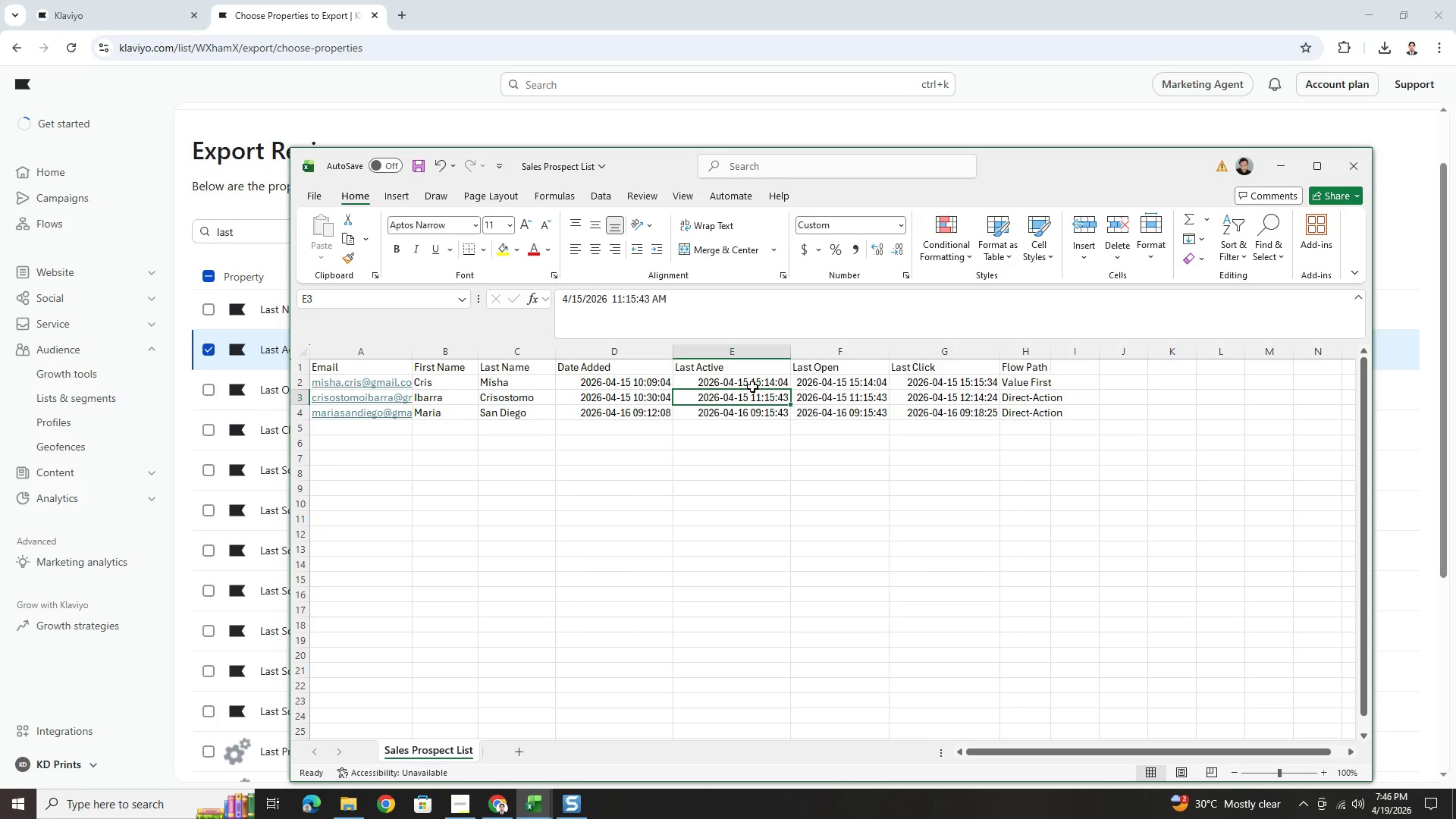 
double_click([752, 387])
 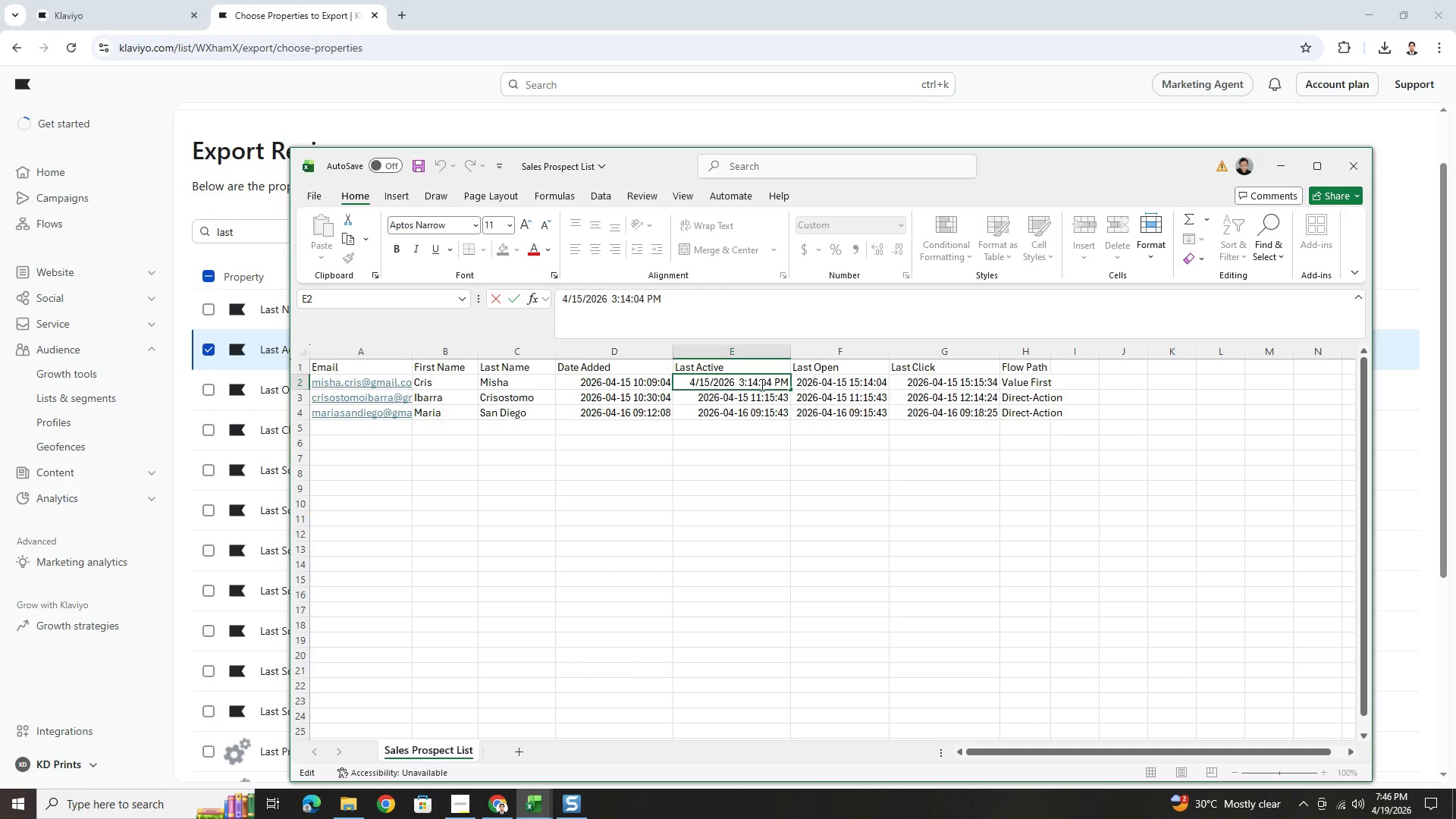 
wait(6.38)
 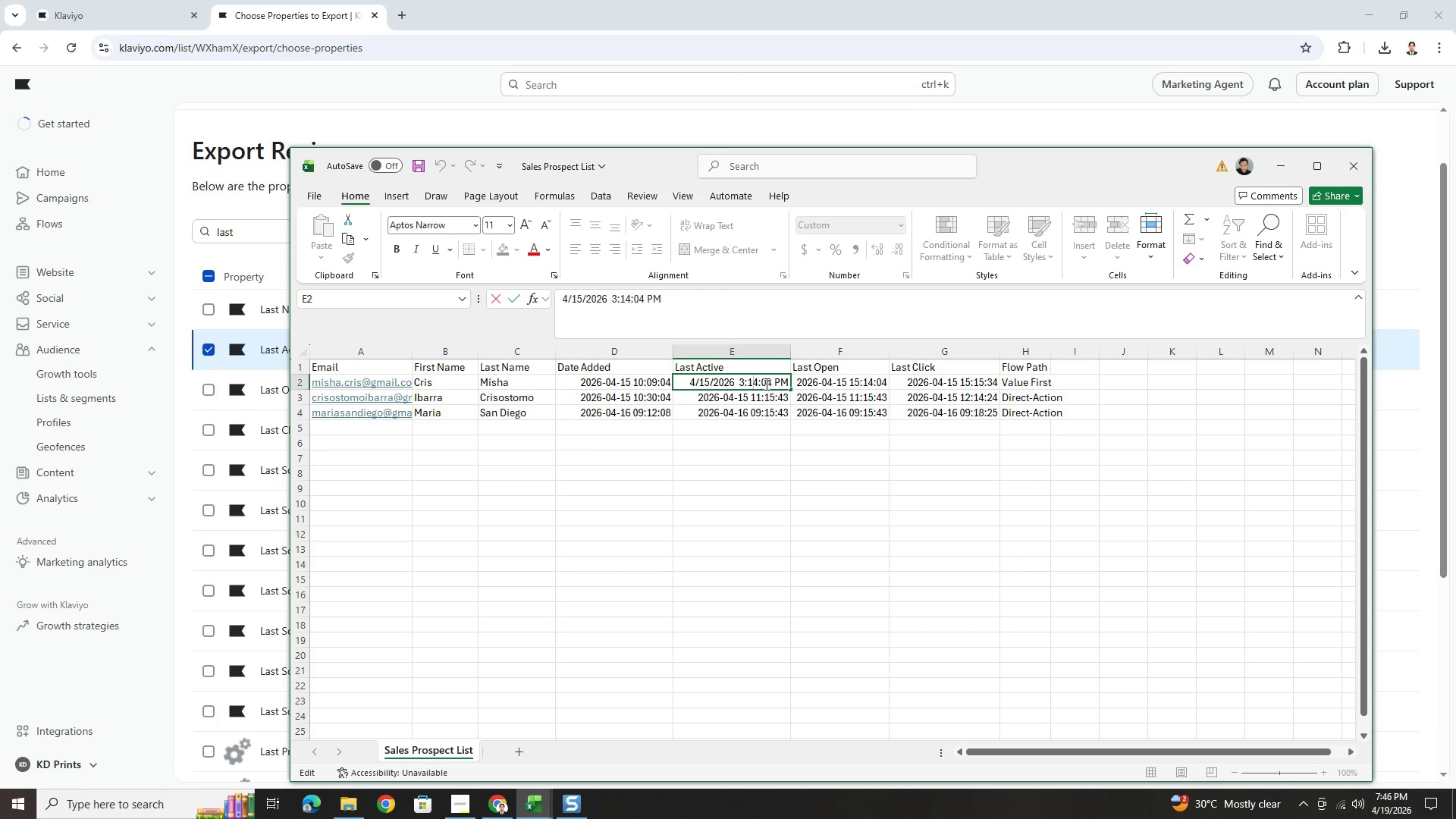 
left_click([757, 383])
 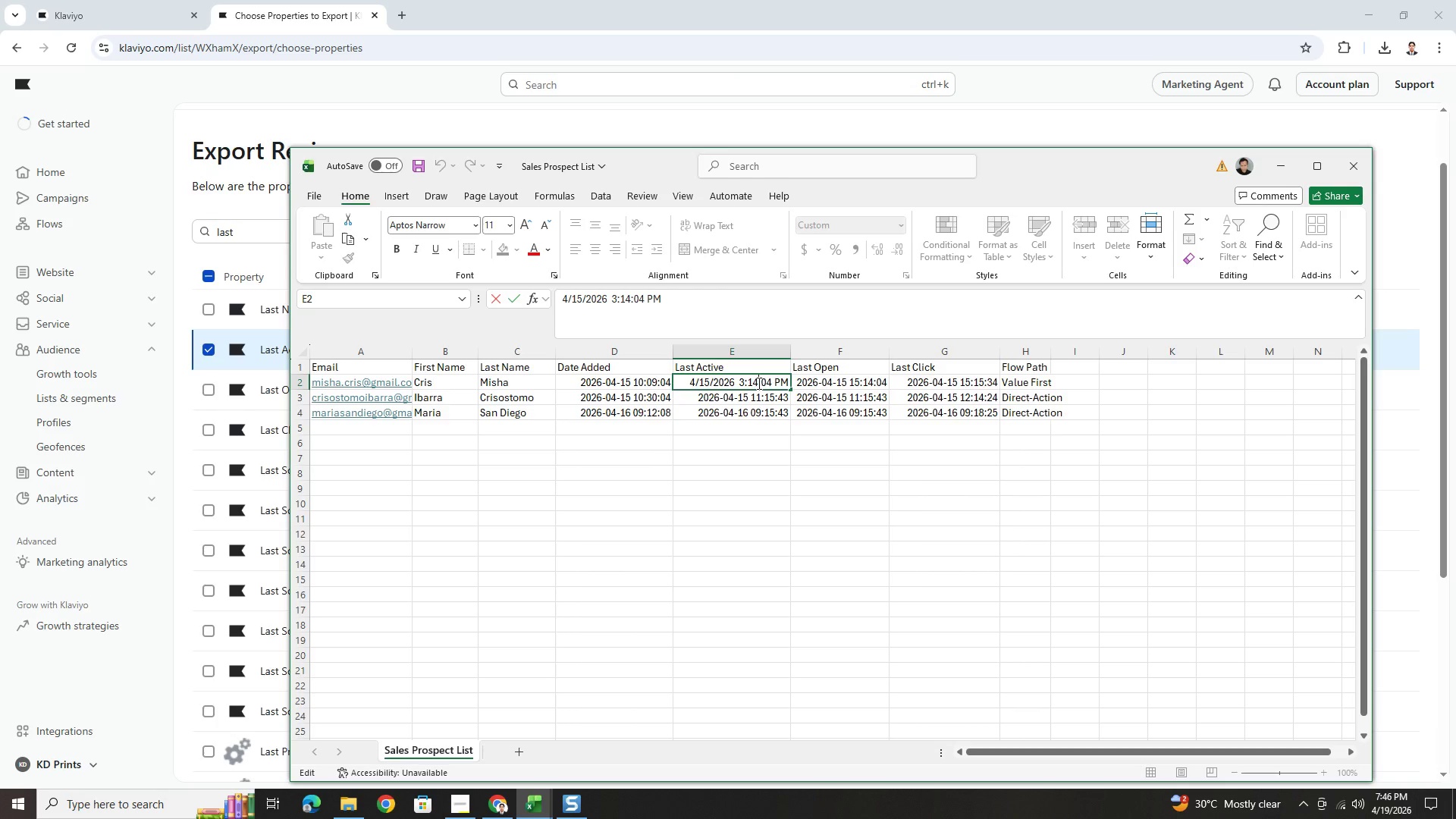 
wait(6.92)
 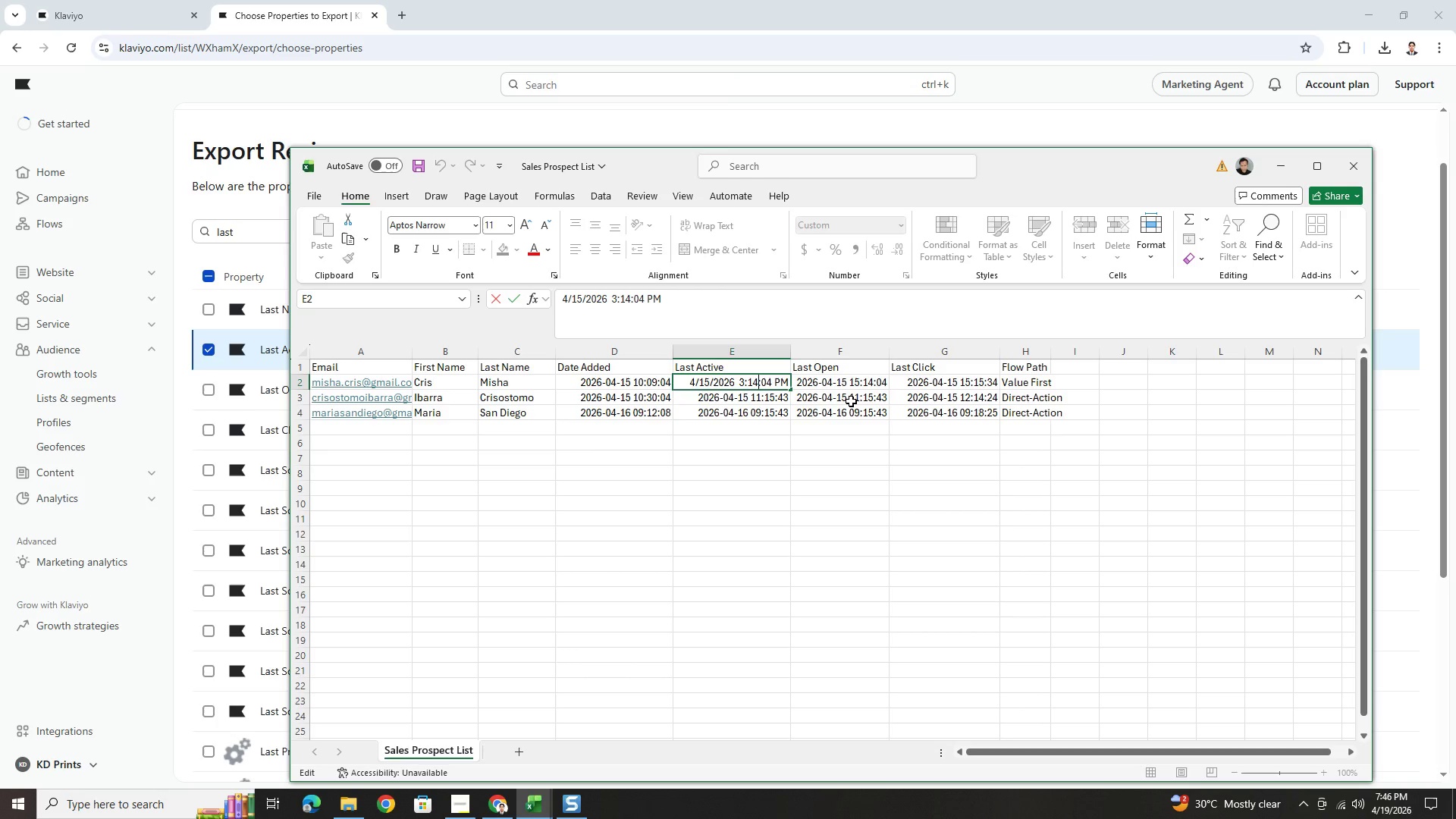 
key(Backspace)
key(Backspace)
type(30)
 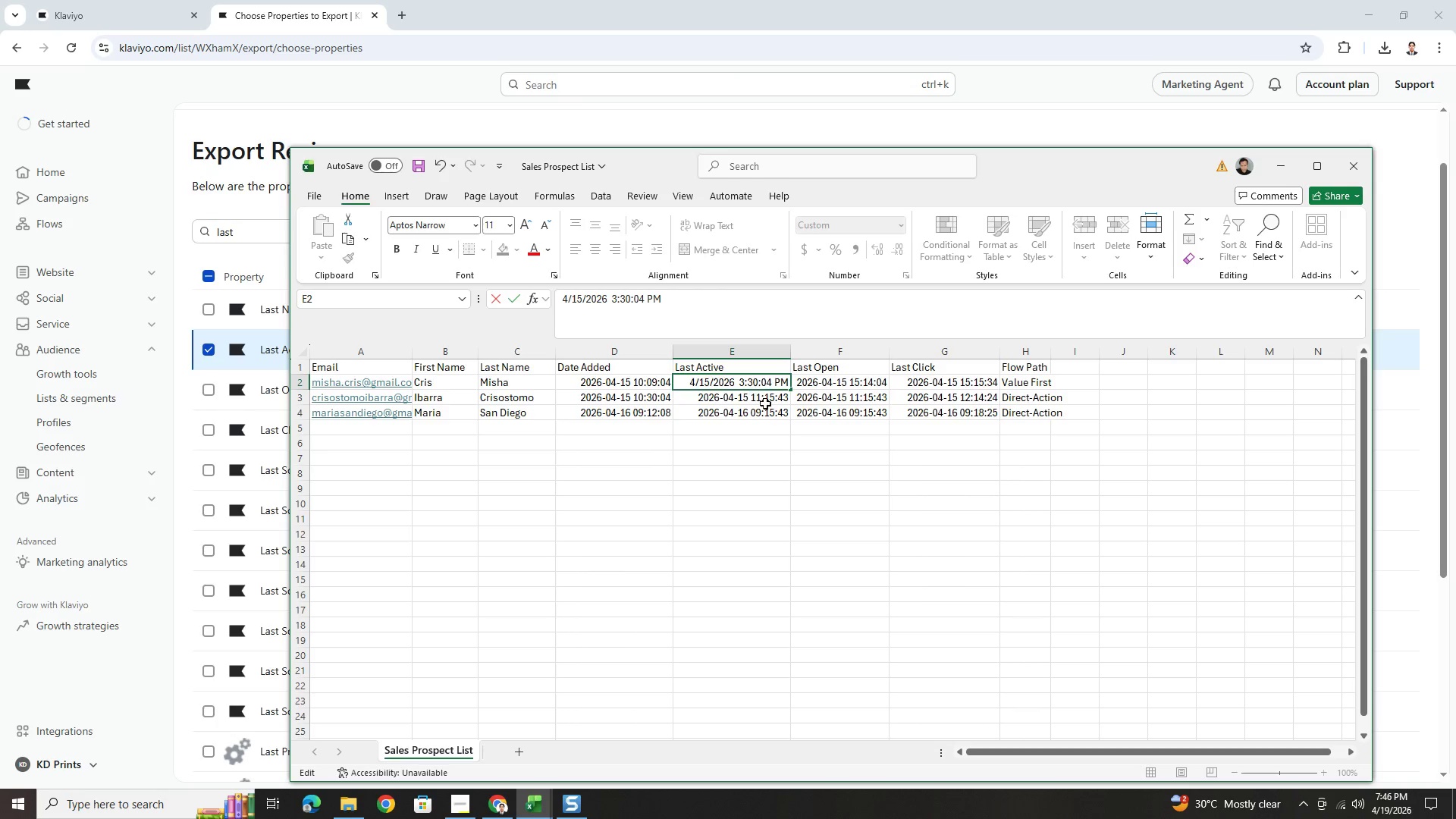 
double_click([761, 402])
 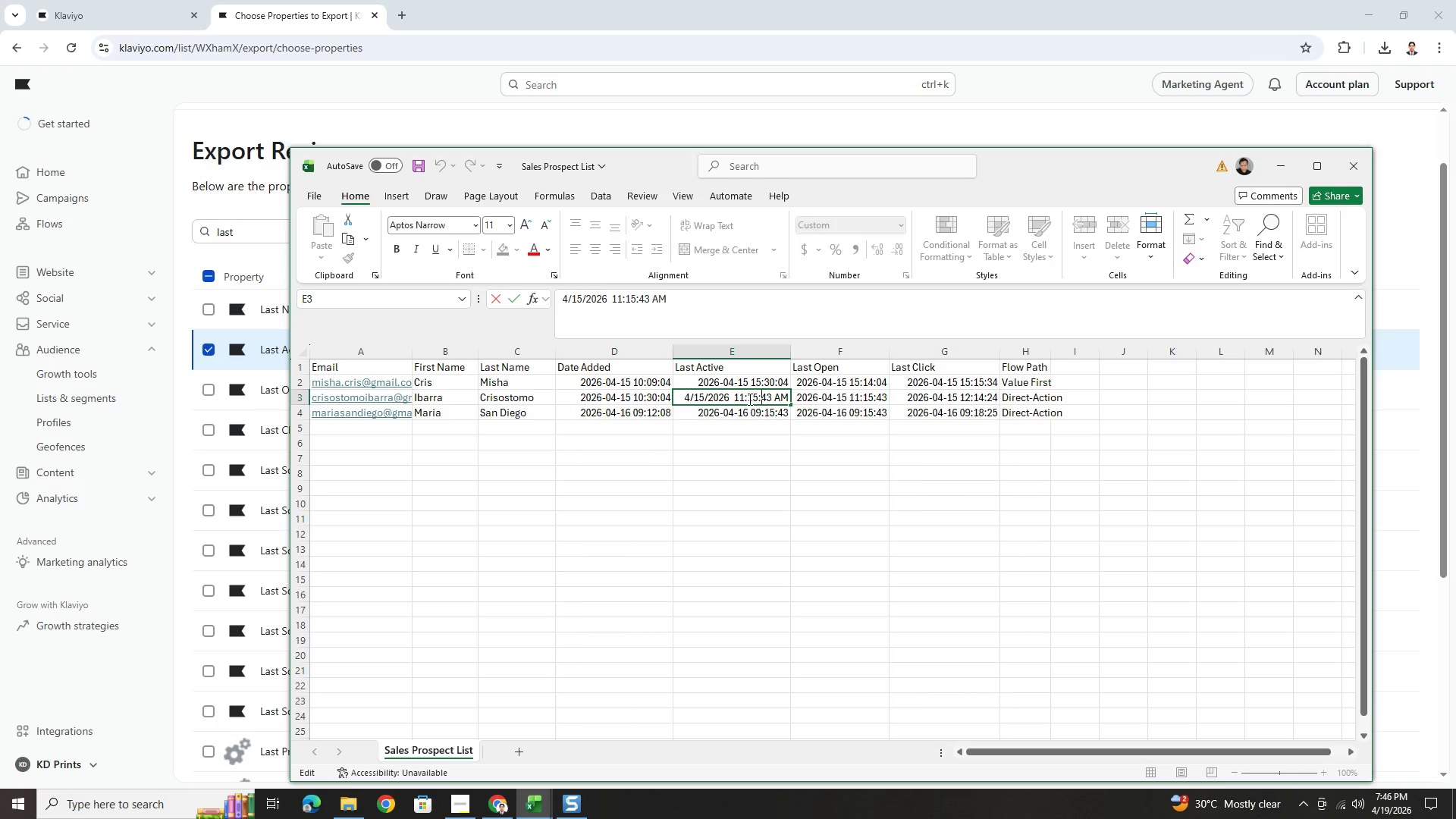 
left_click_drag(start_coordinate=[748, 398], to_coordinate=[758, 395])
 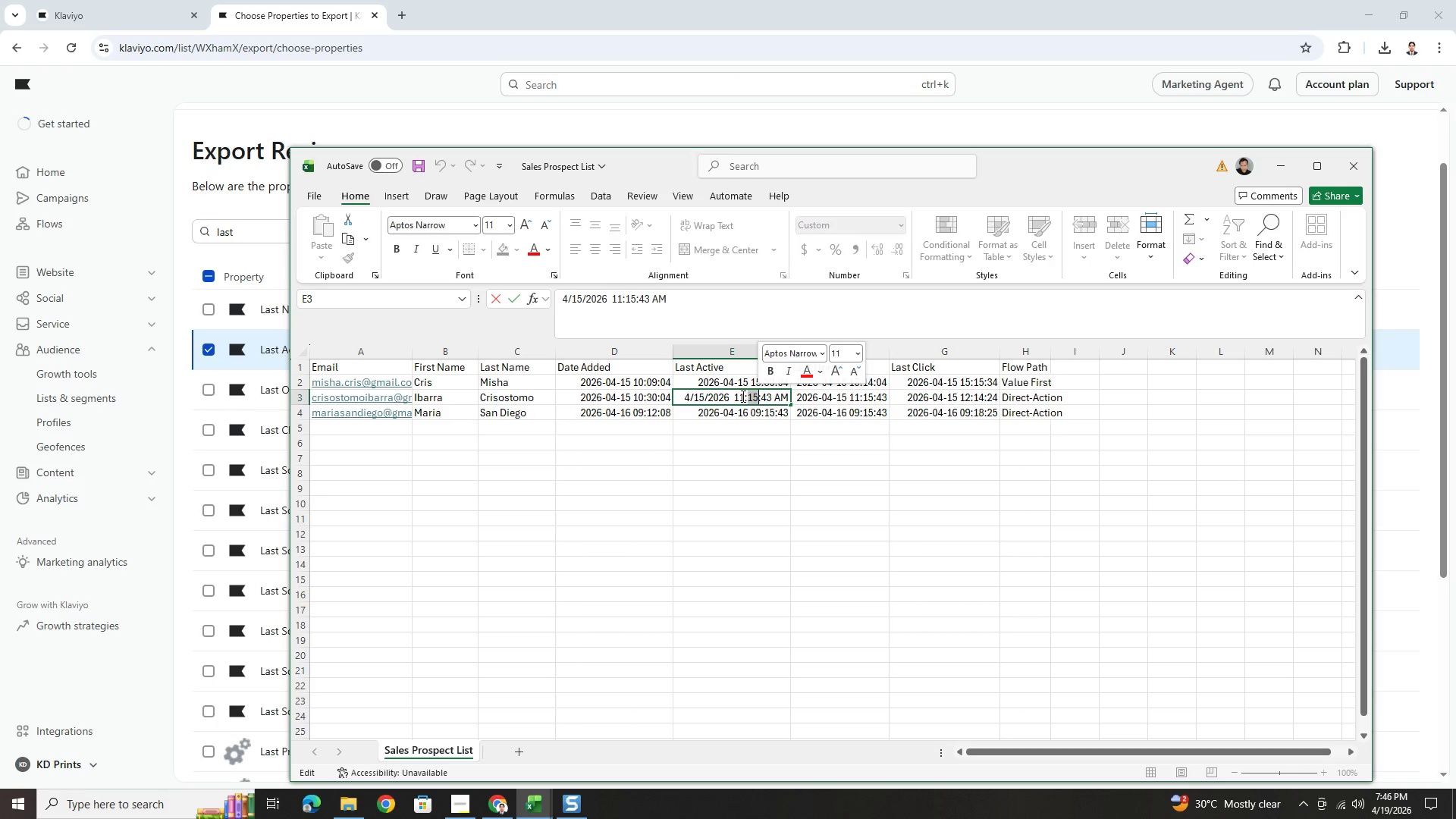 
left_click([742, 396])
 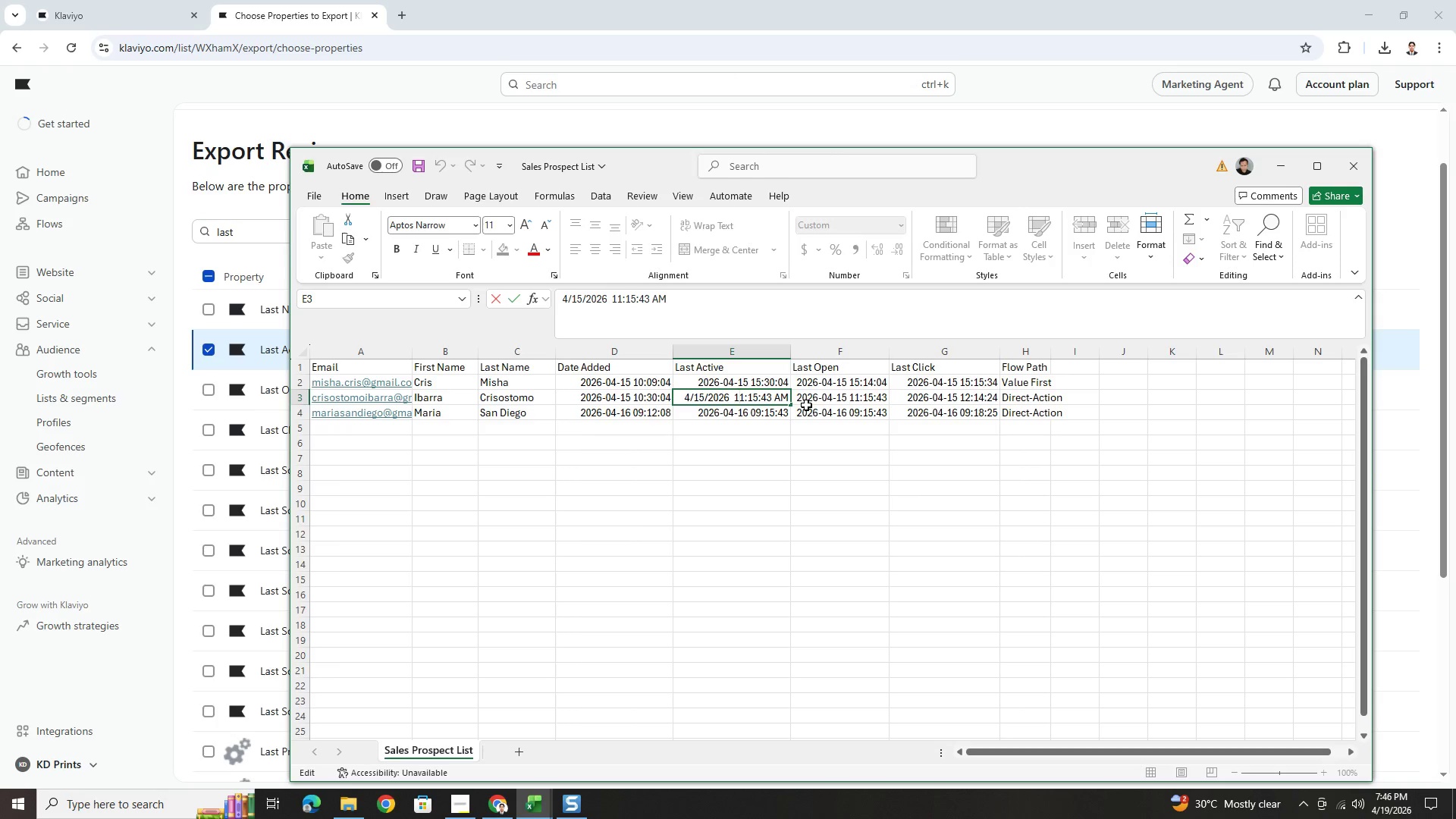 
key(ArrowRight)
 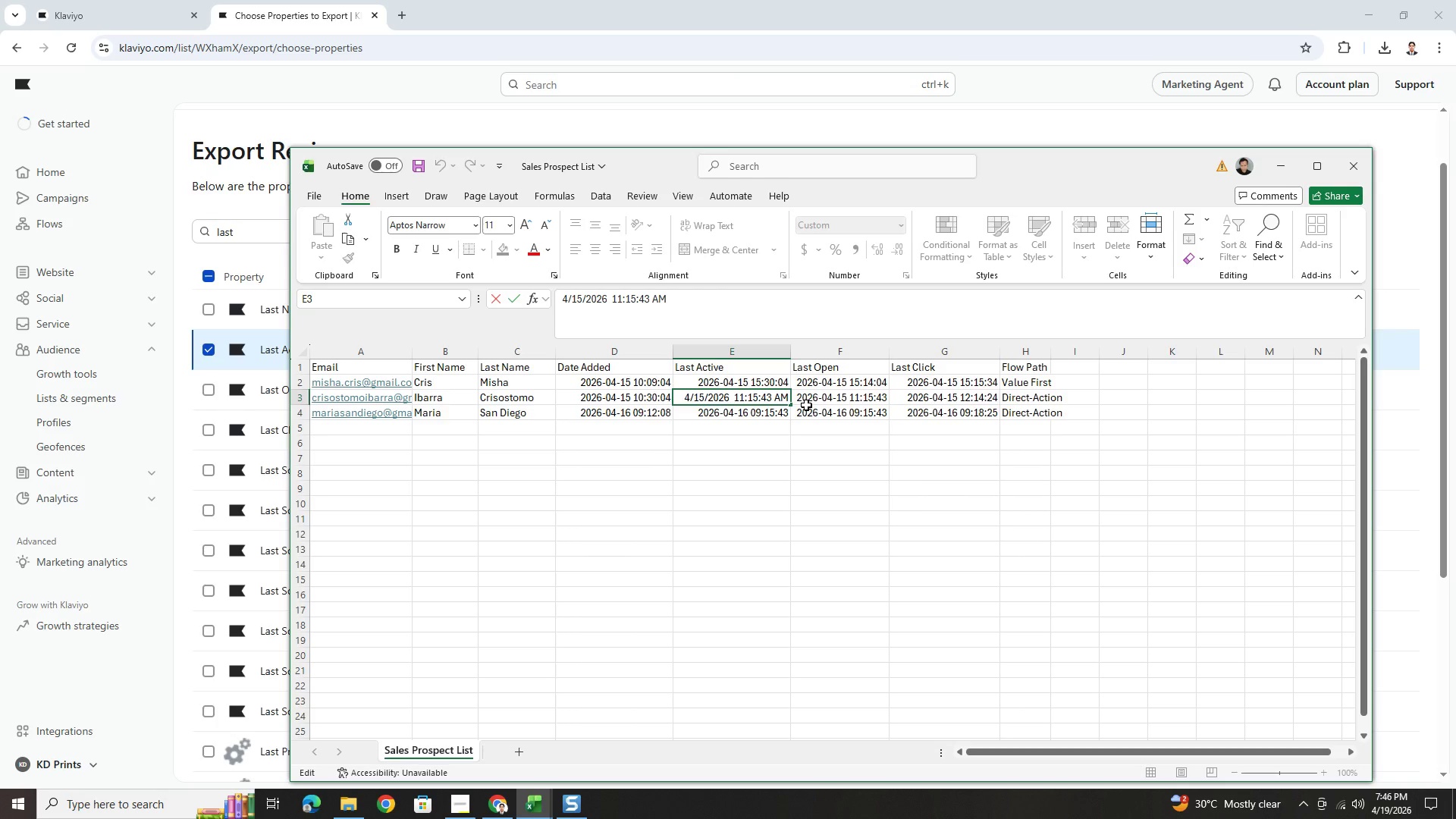 
key(Backspace)
 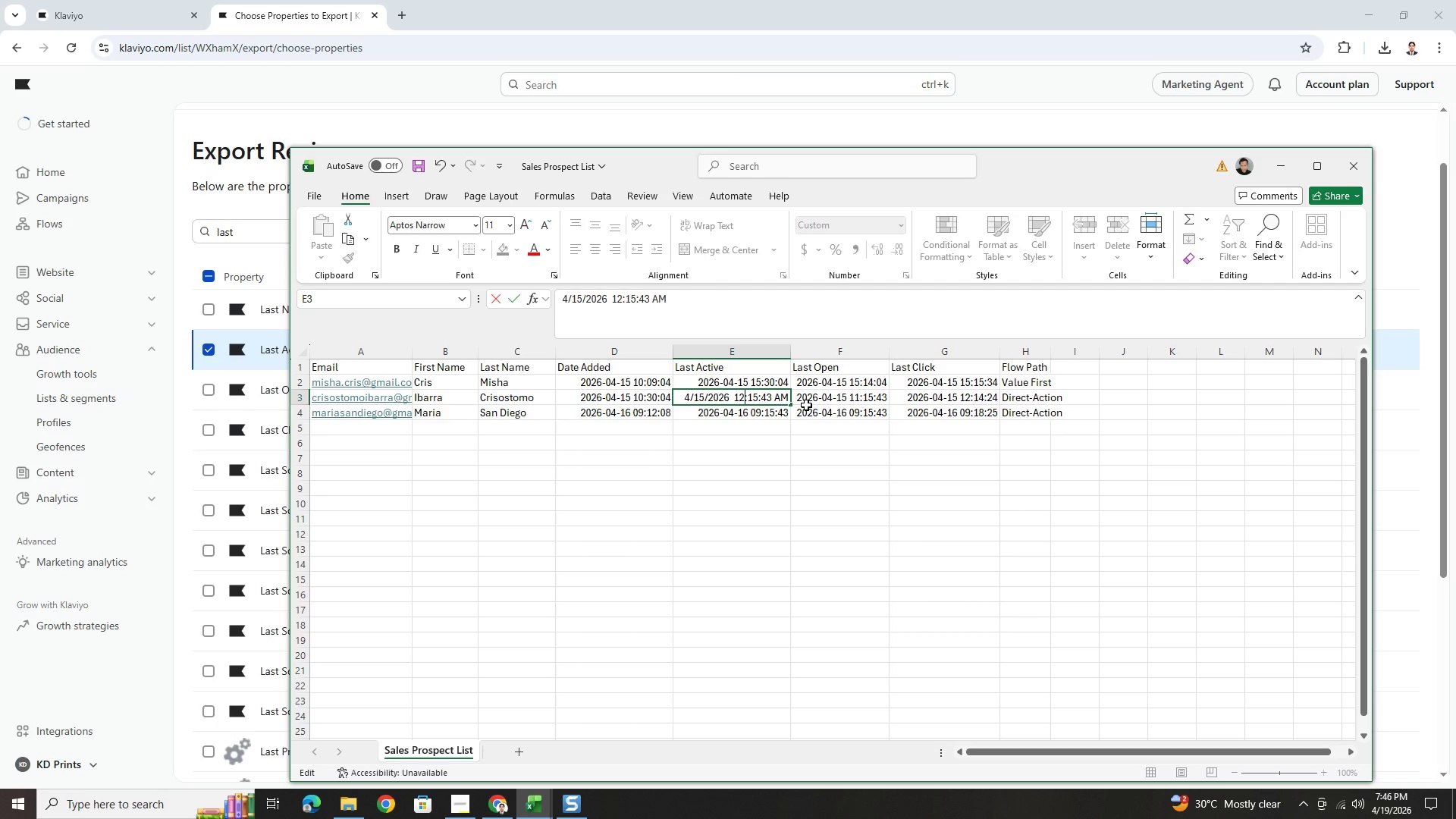 
key(2)
 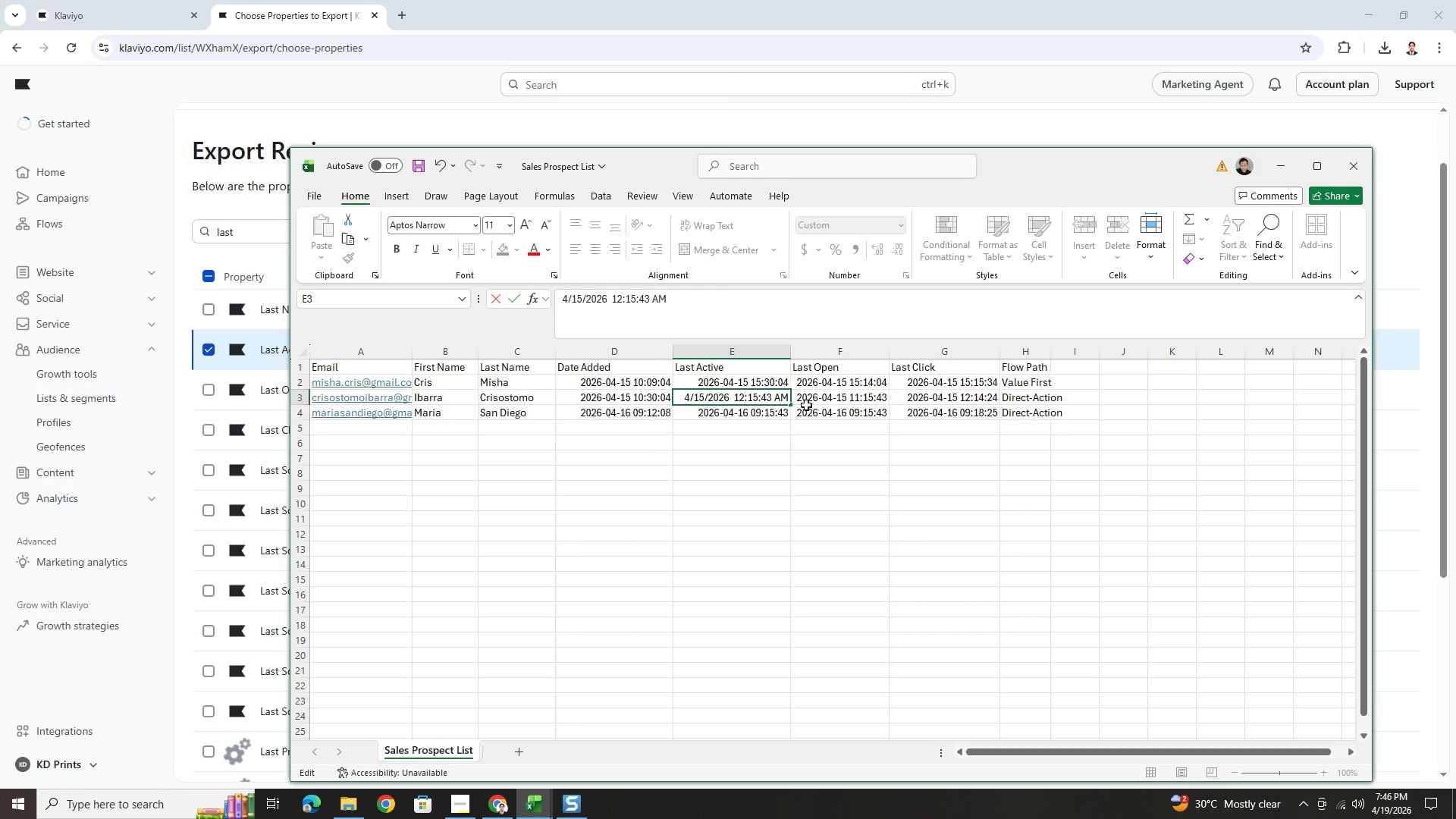 
key(ArrowRight)
 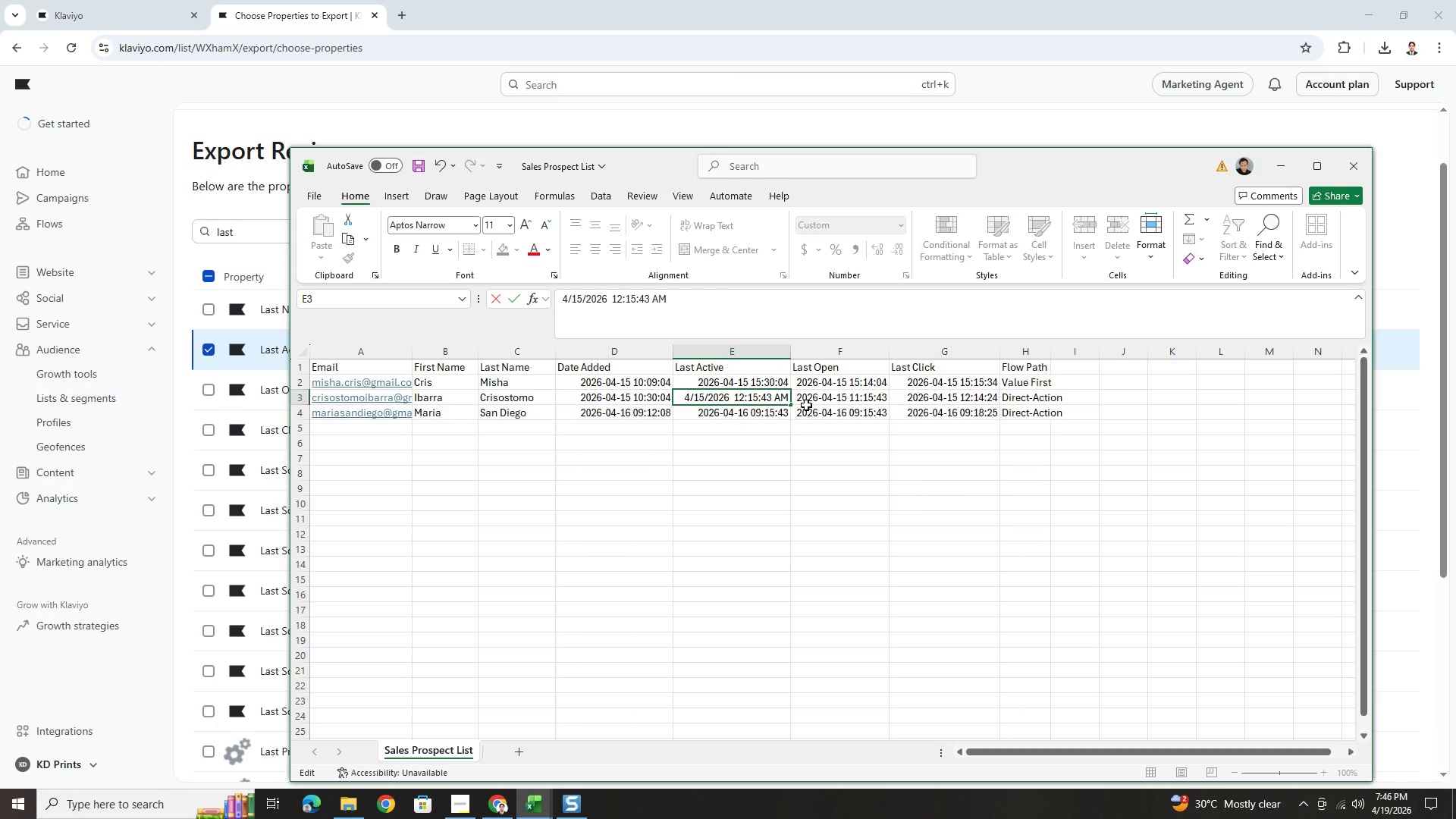 
key(ArrowRight)
 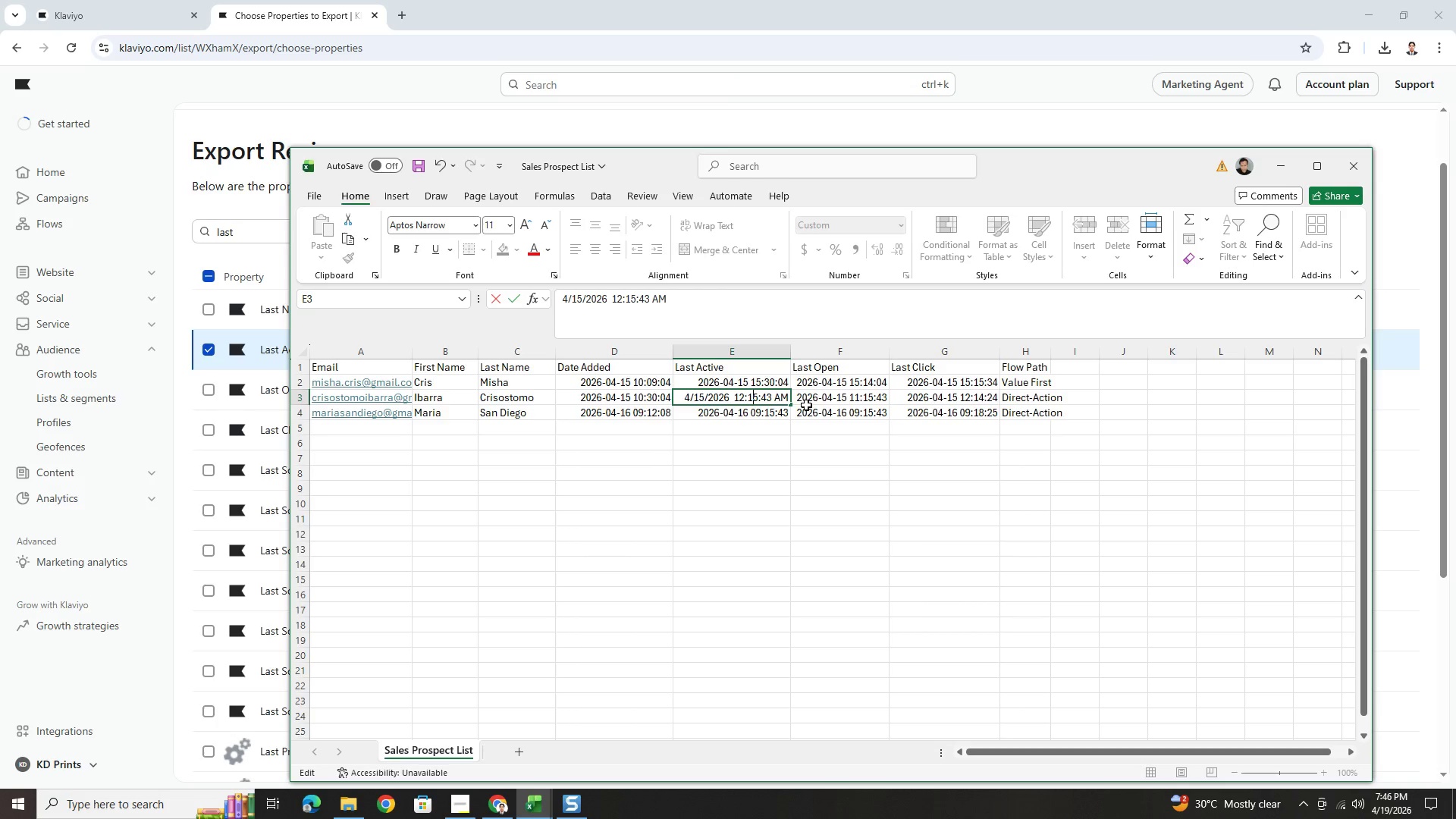 
key(ArrowRight)
 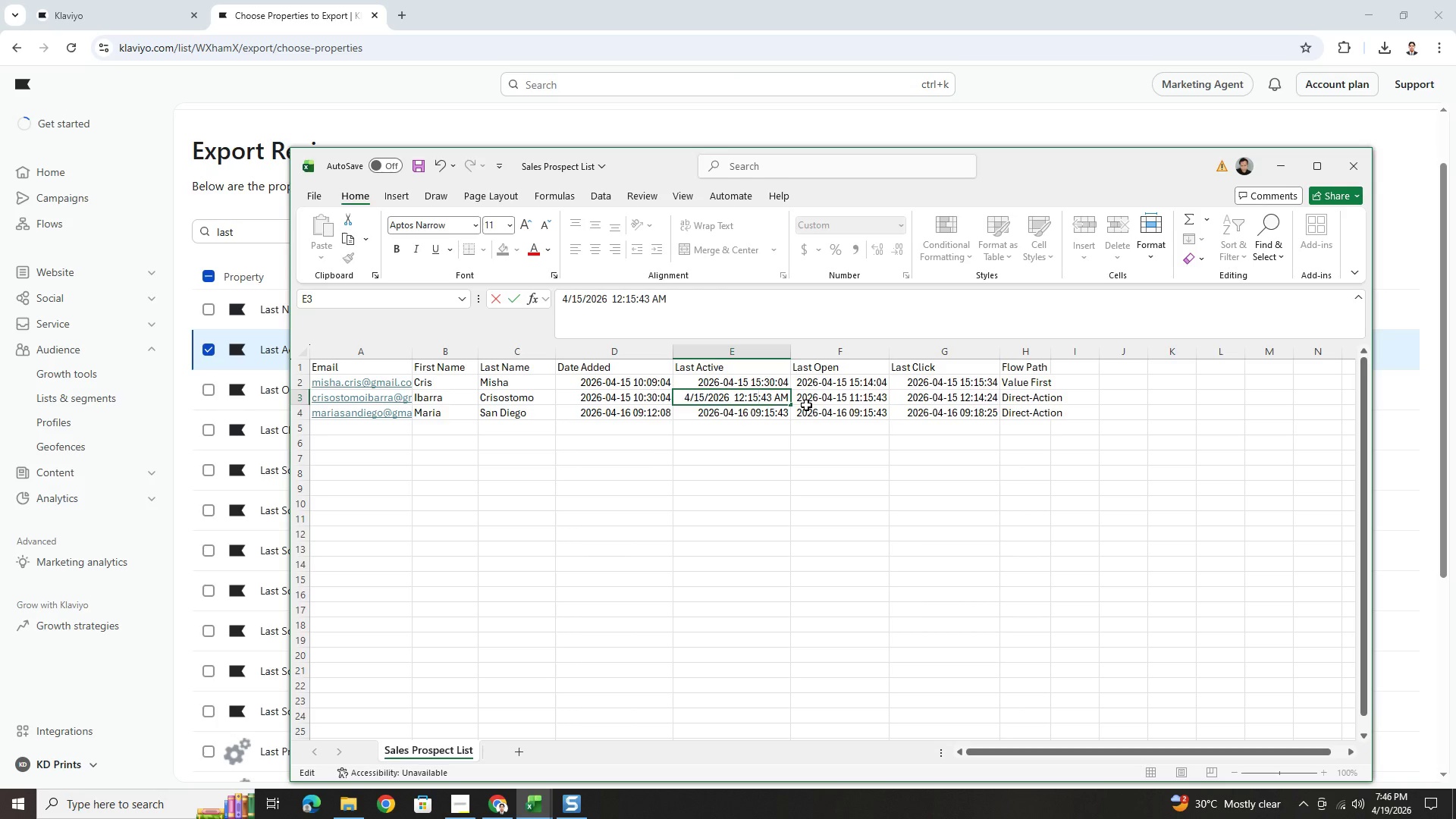 
key(Backspace)
key(Backspace)
type(30)
 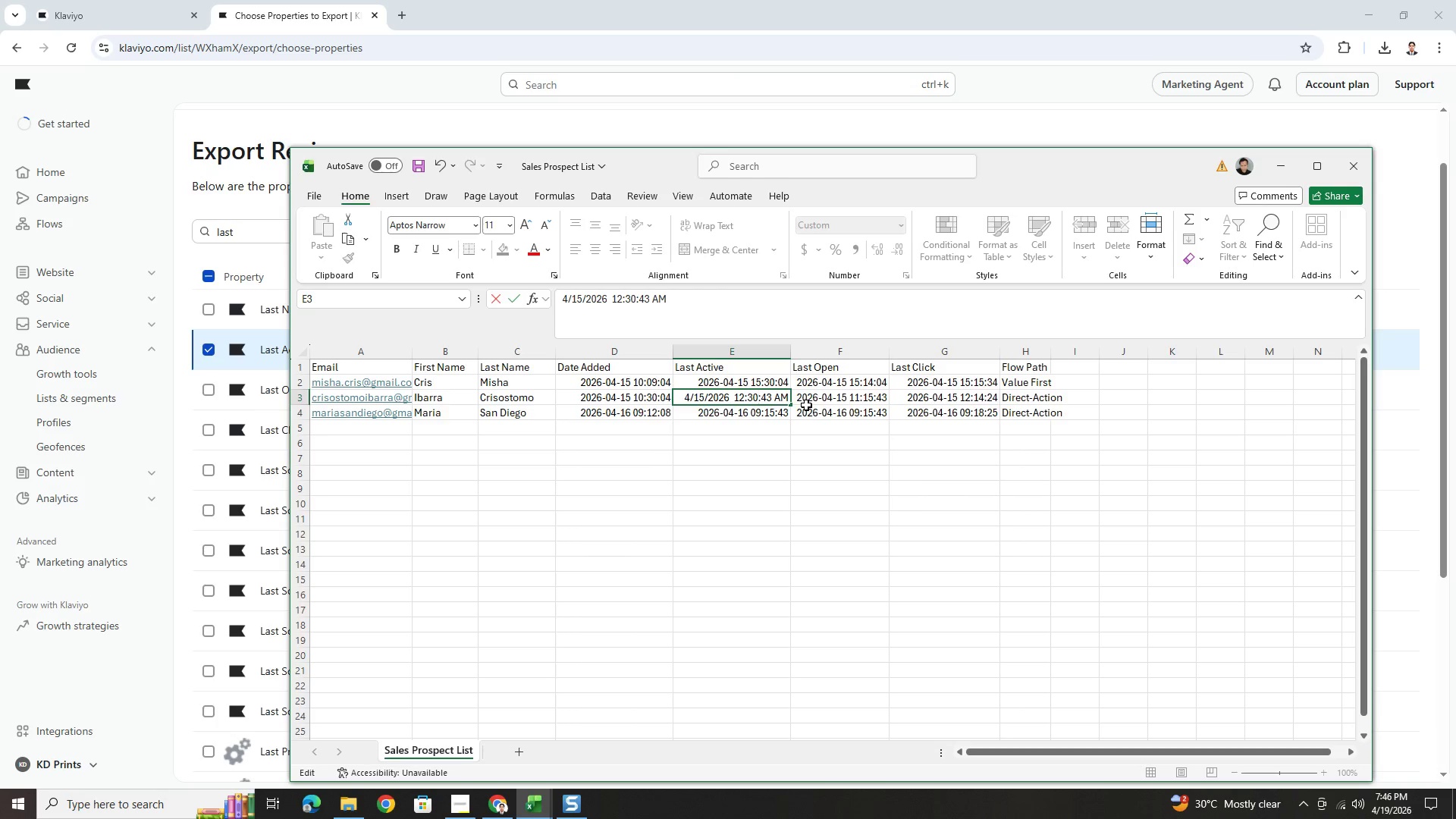 
key(Enter)
 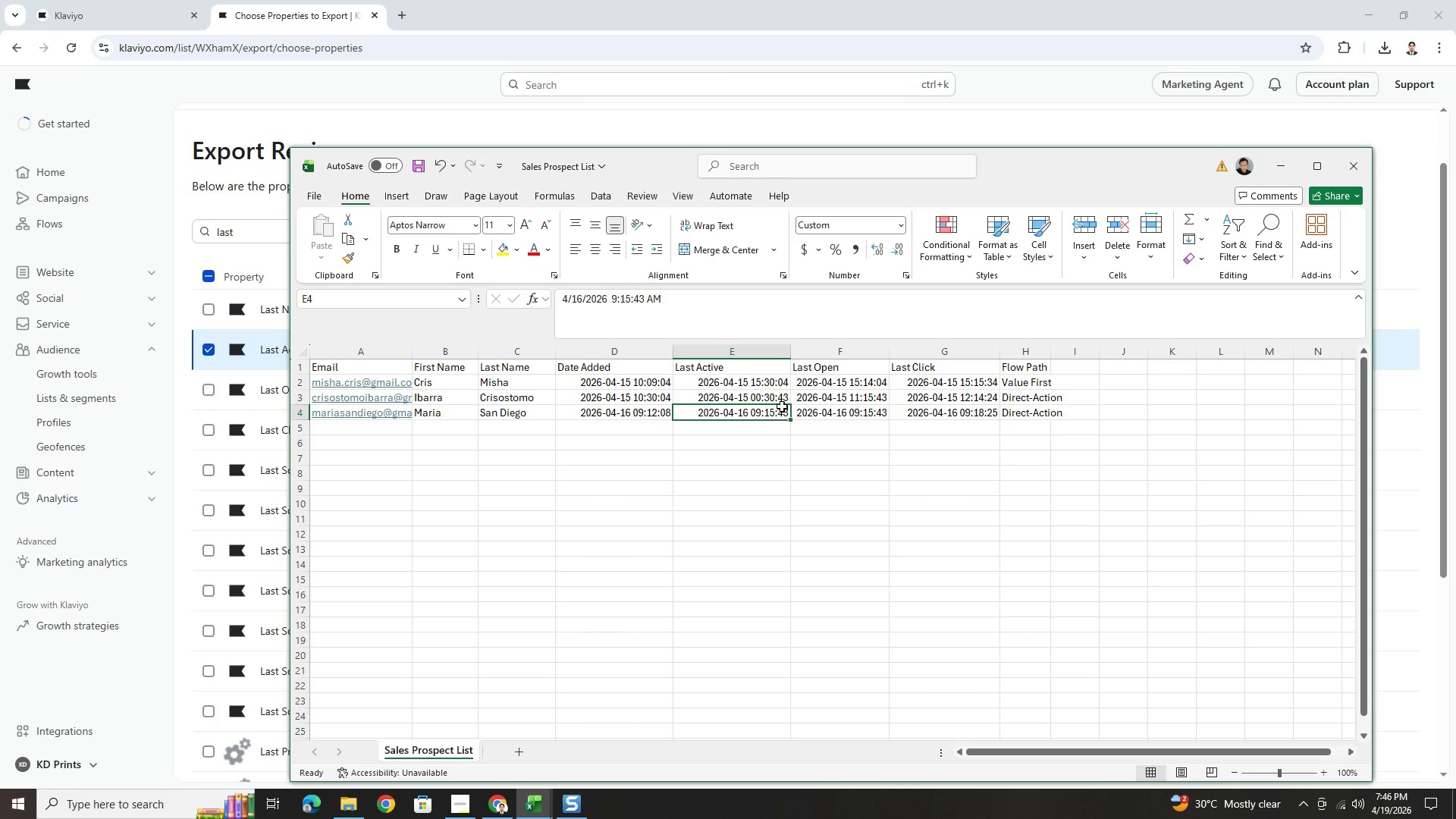 
double_click([745, 413])
 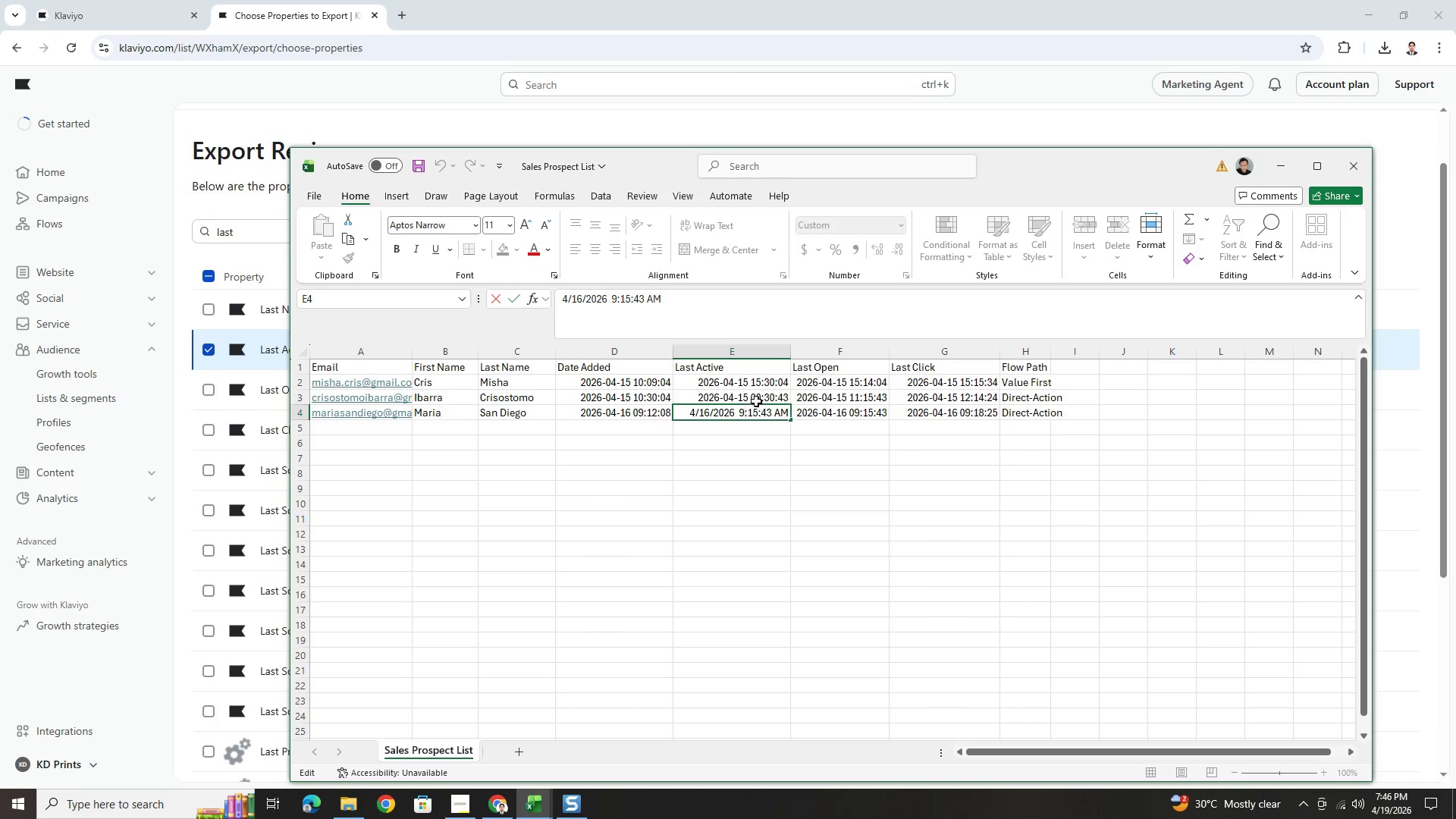 
double_click([758, 397])
 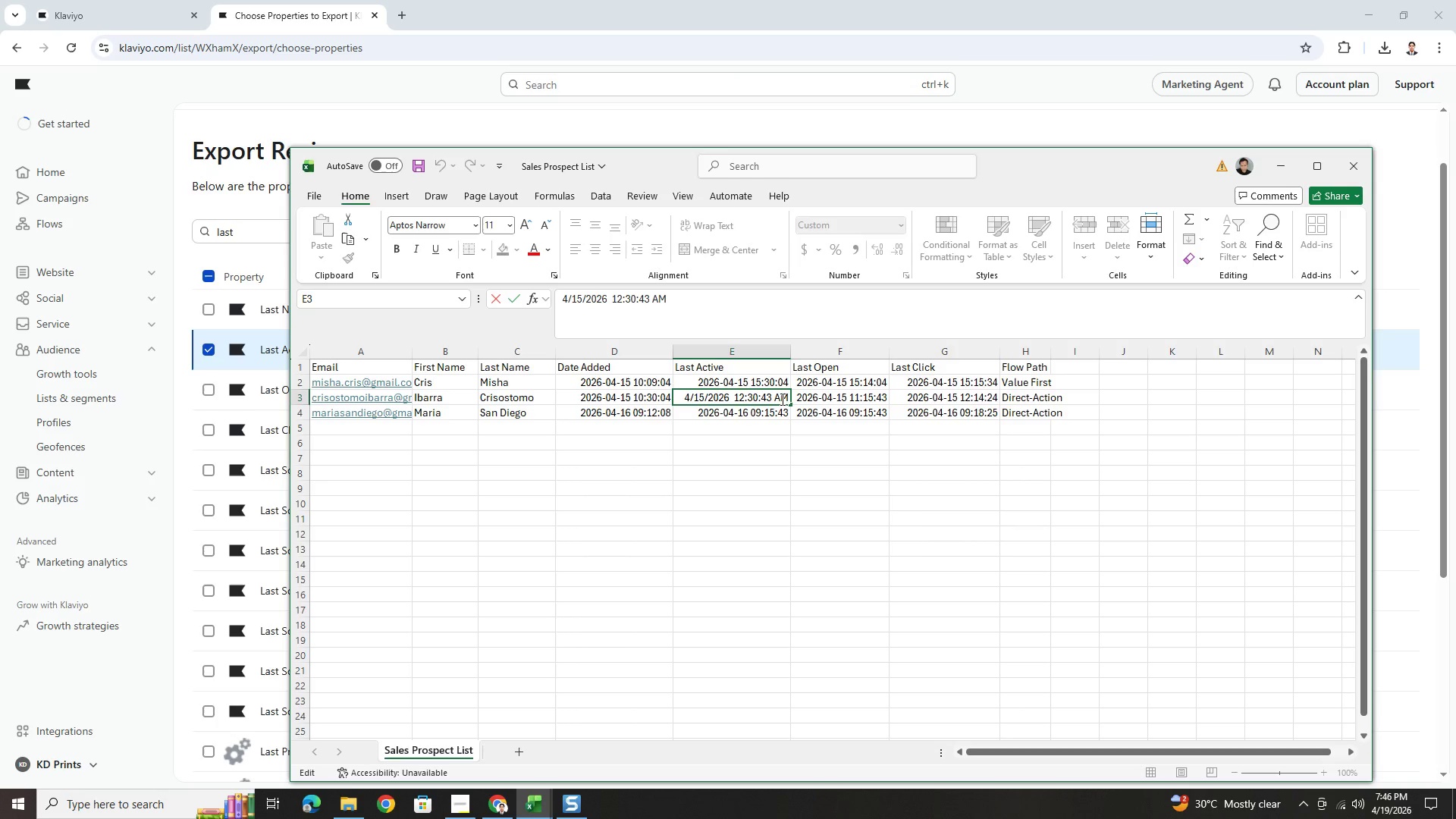 
left_click([779, 399])
 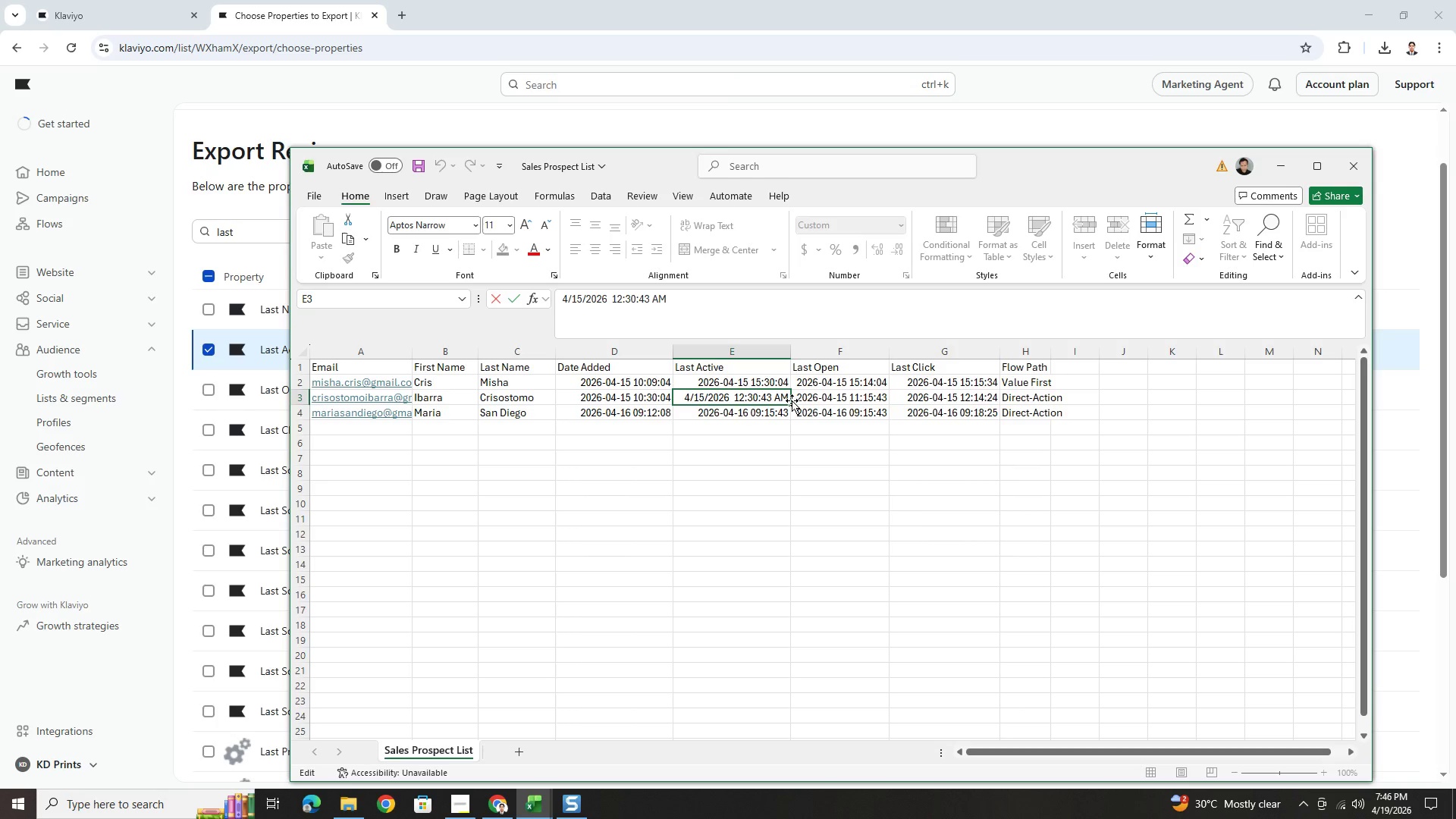 
key(Backspace)
 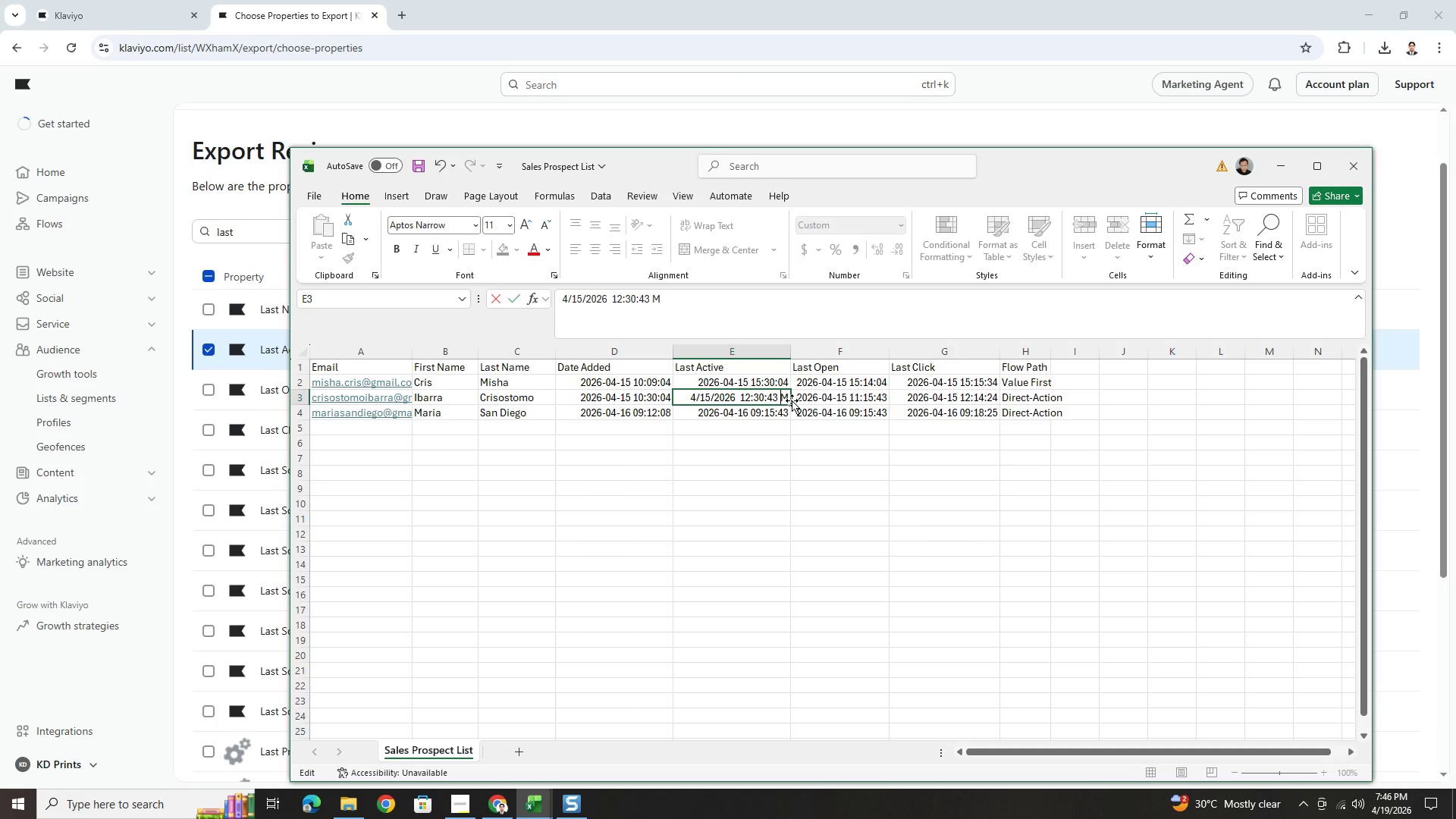 
key(Shift+ShiftLeft)
 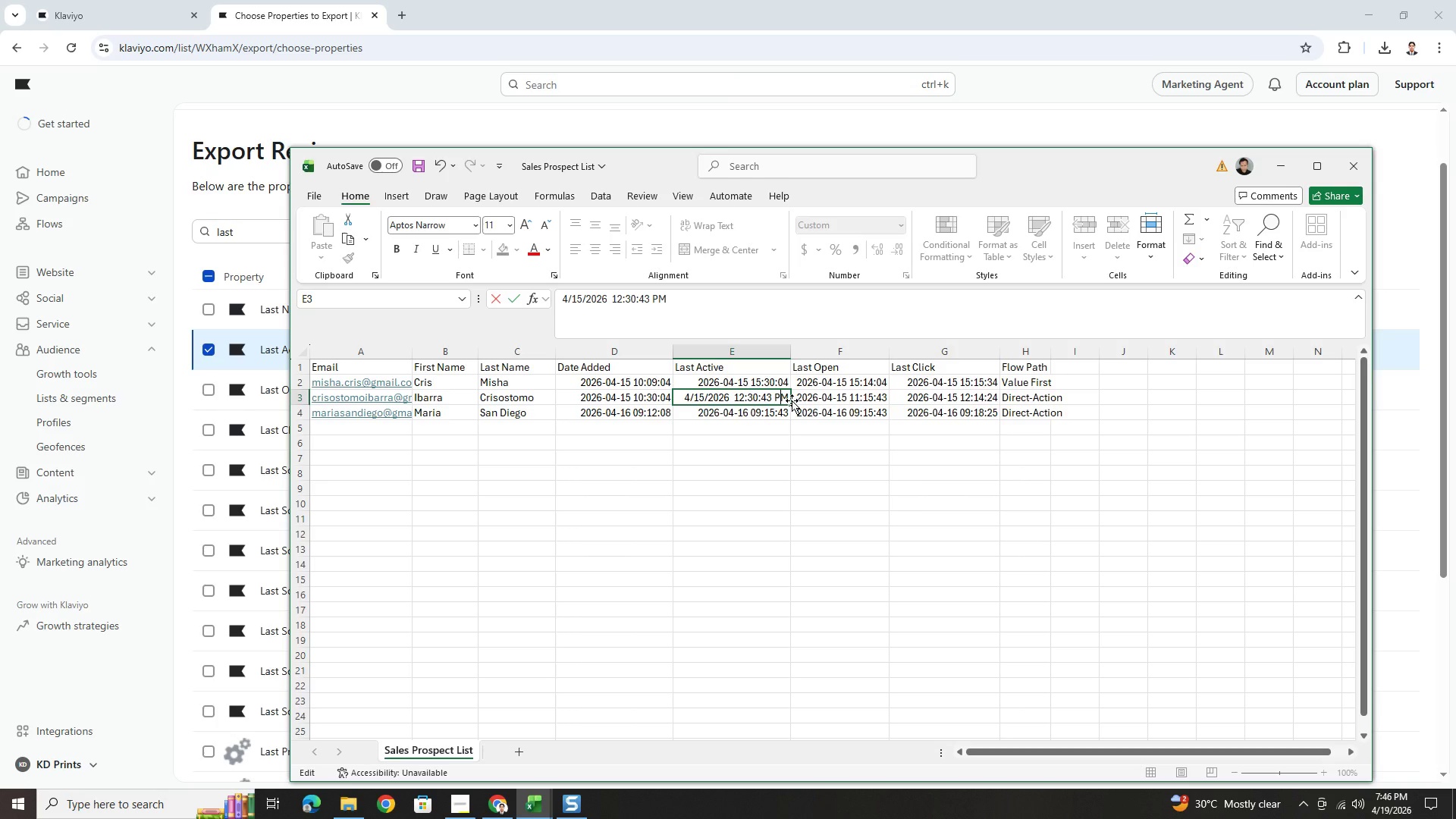 
key(Shift+P)
 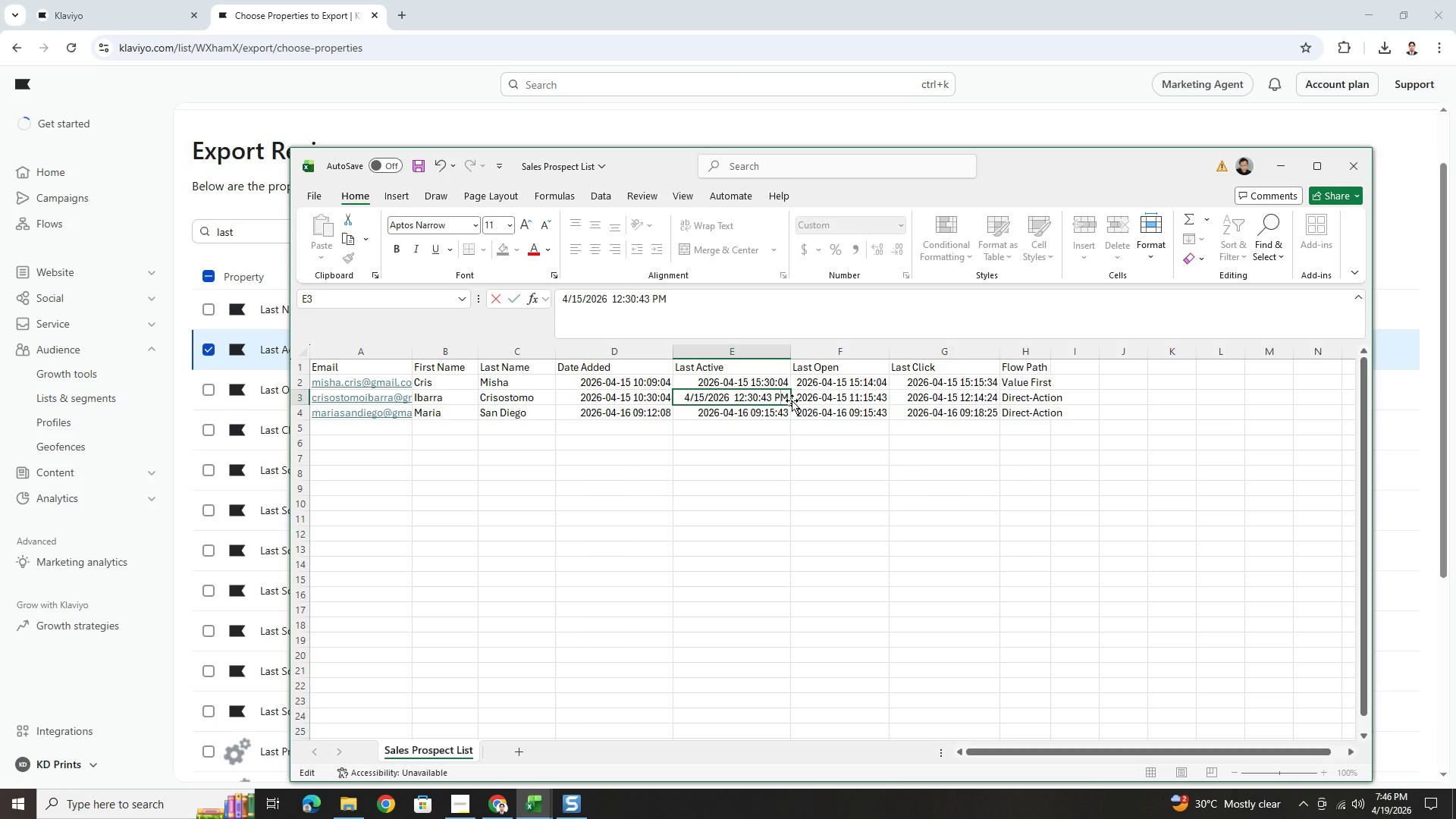 
key(Enter)
 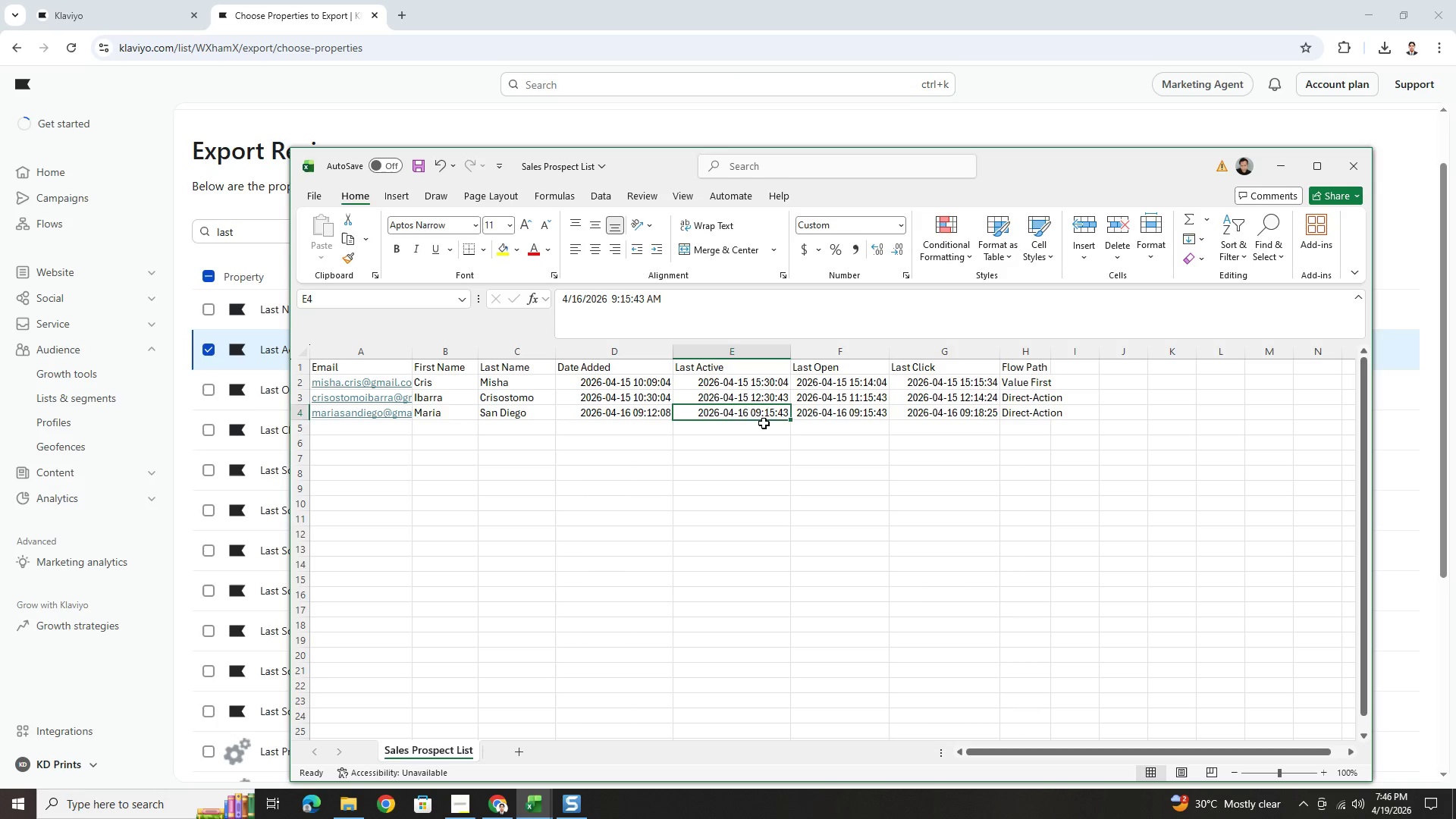 
double_click([739, 410])
 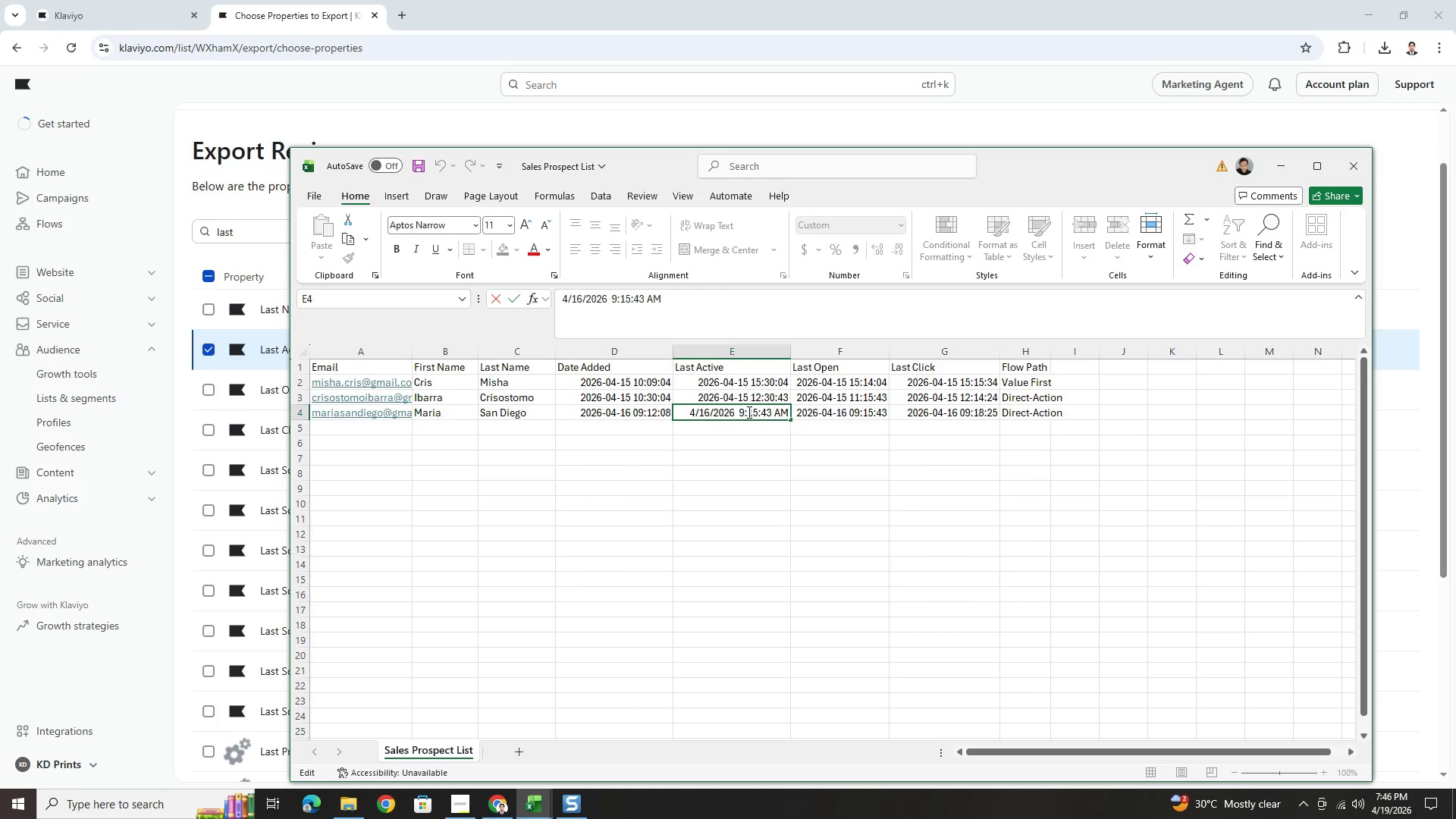 
left_click([746, 413])
 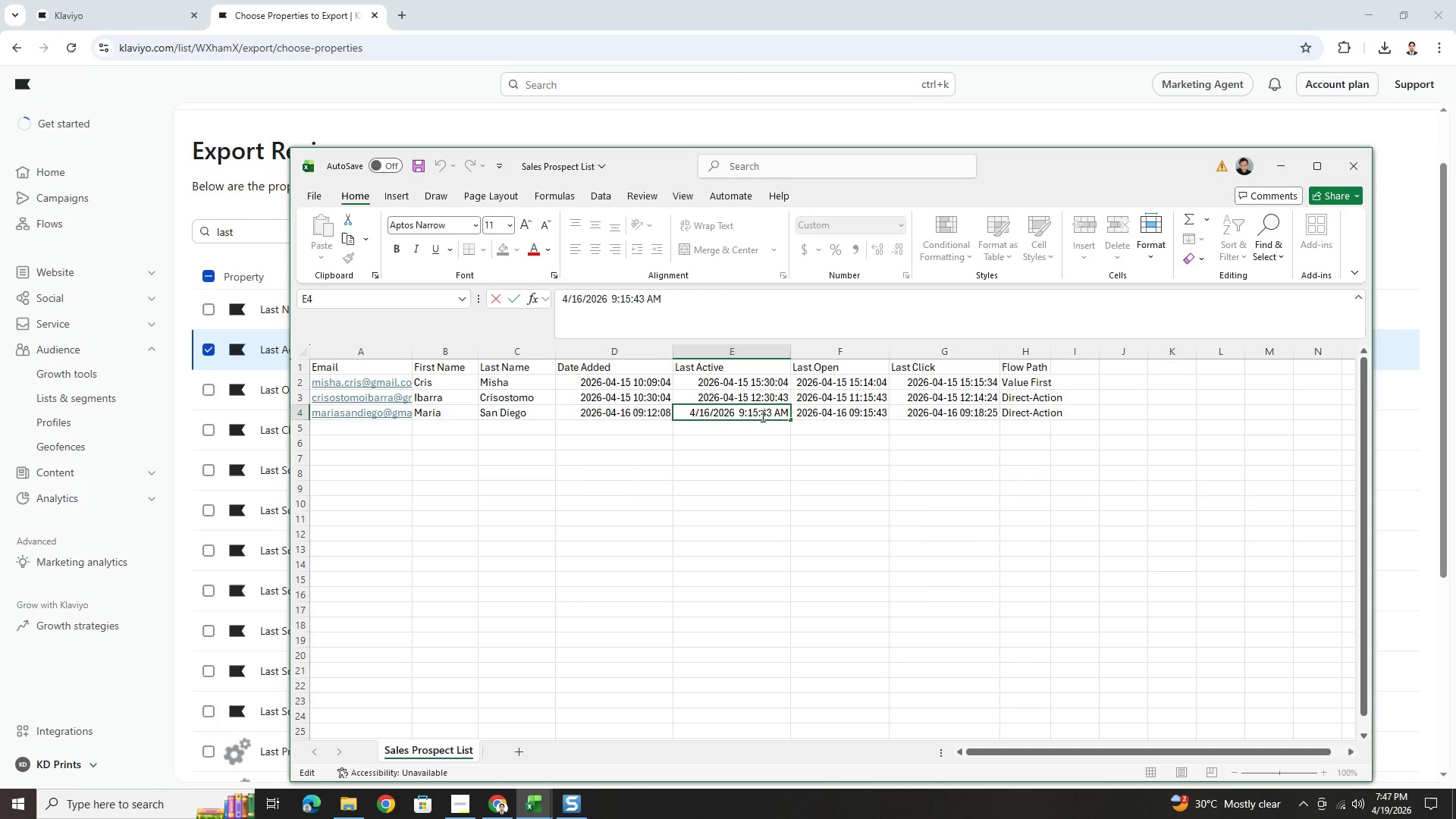 
key(Backspace)
type(10)
 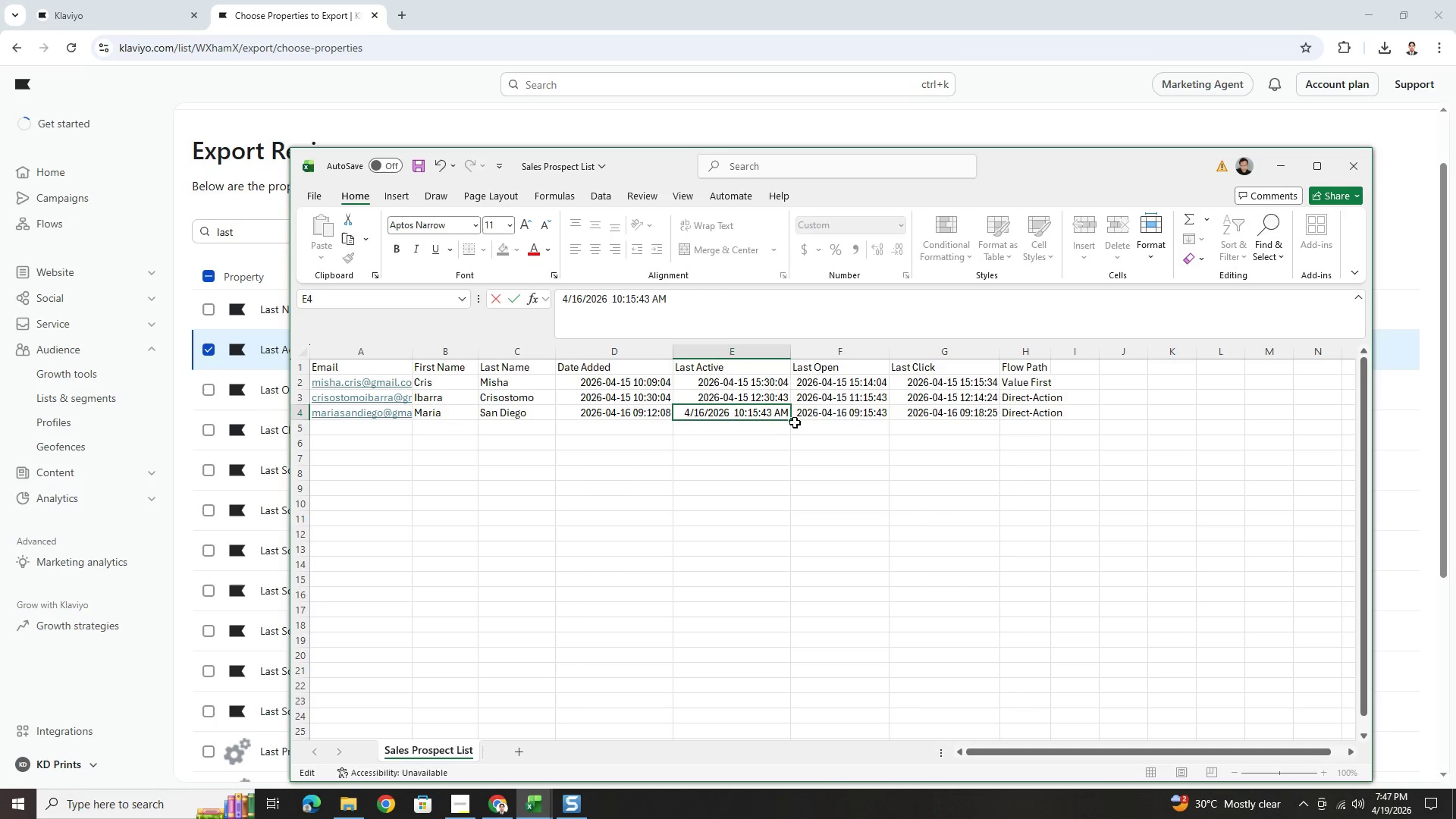 
left_click([789, 426])
 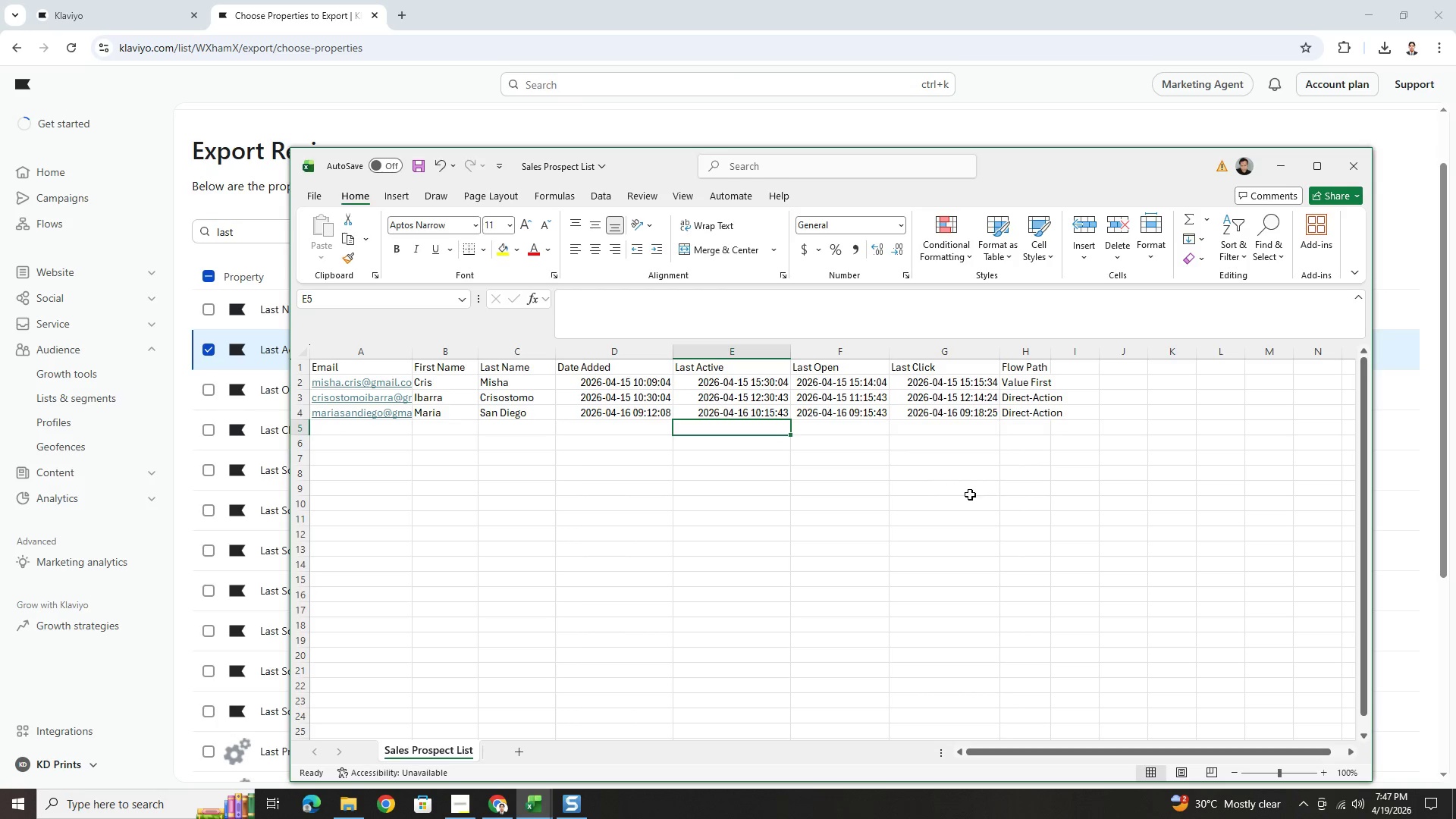 
key(Control+S)
 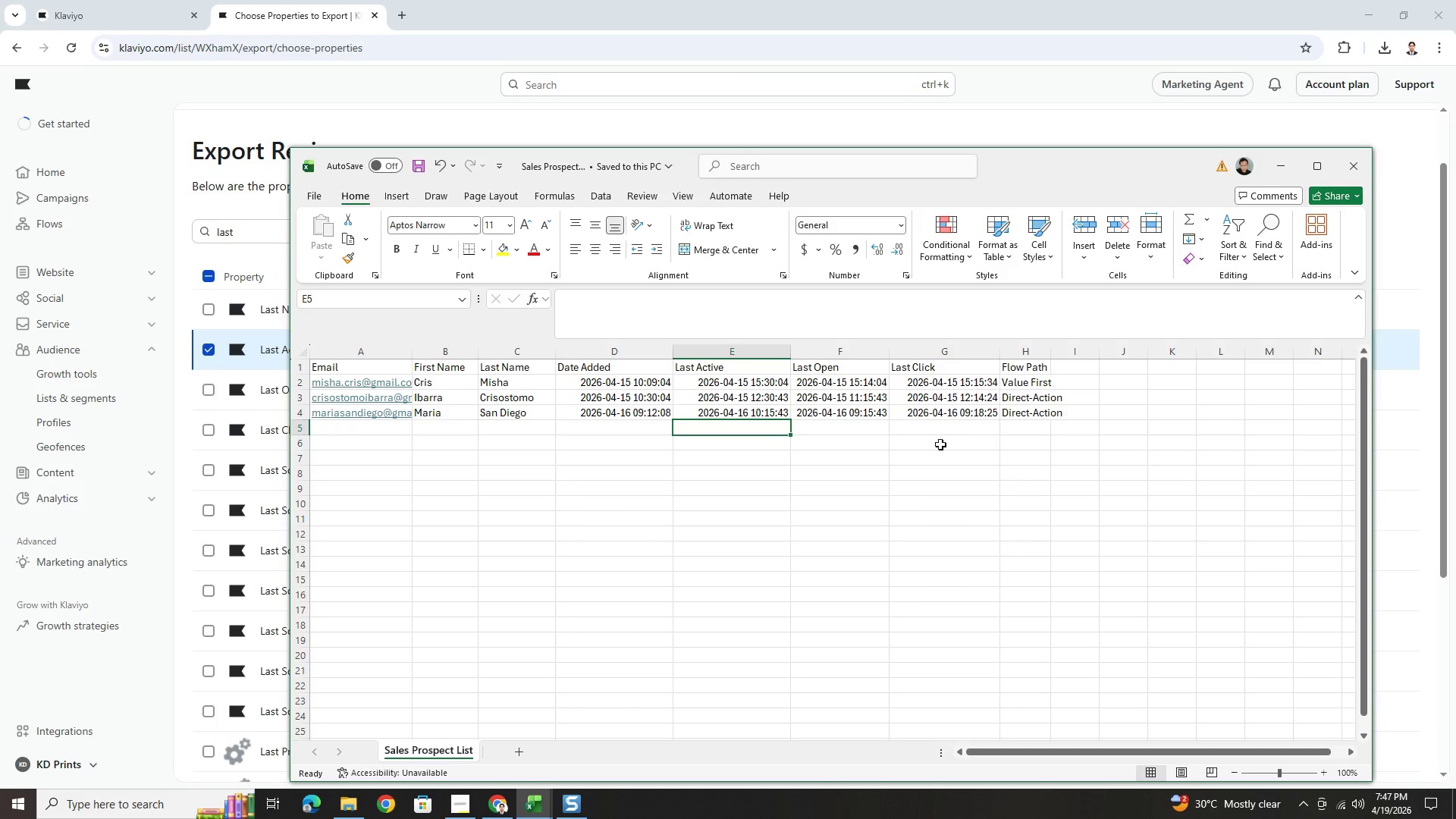 
wait(5.8)
 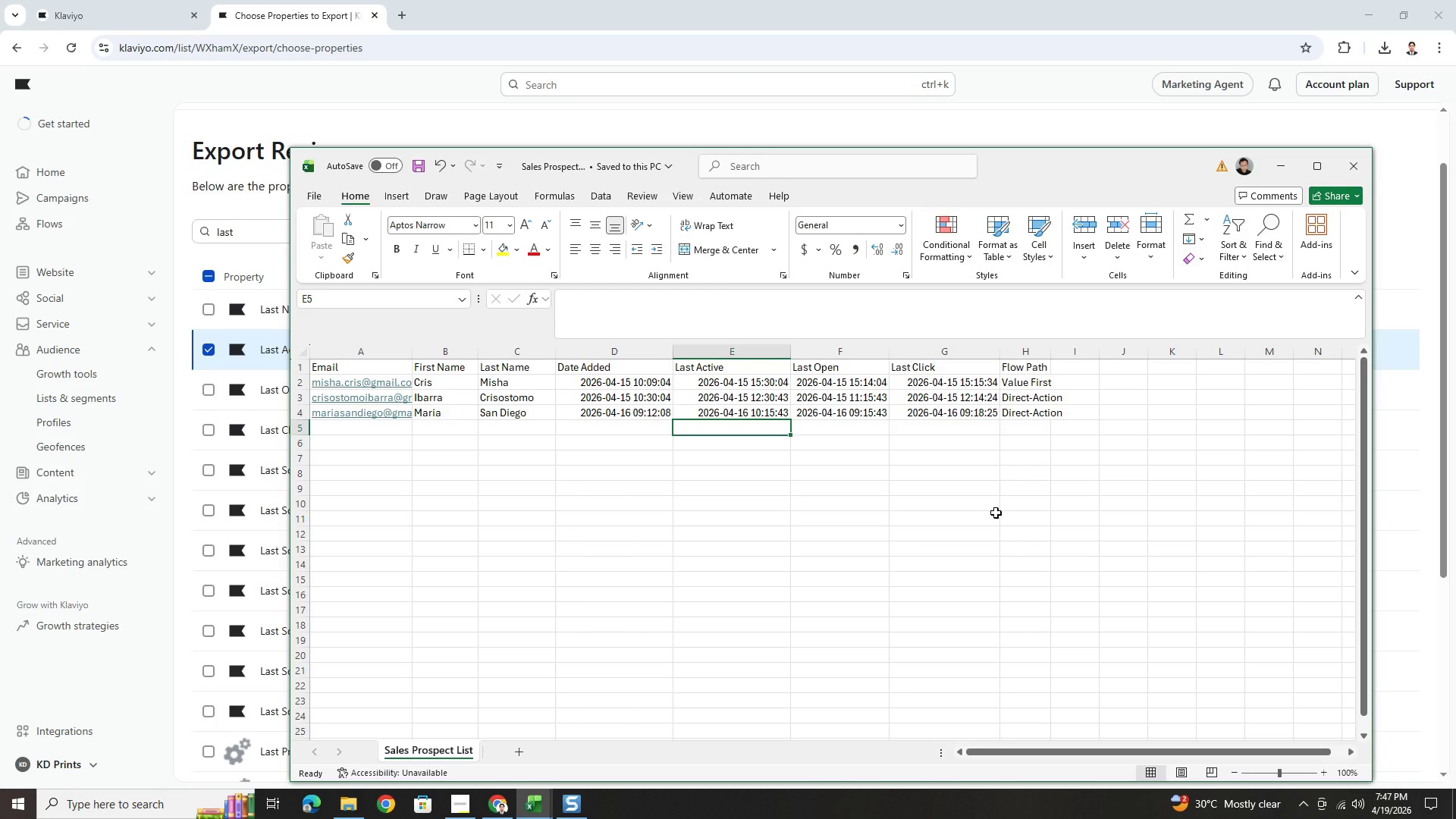 
left_click_drag(start_coordinate=[793, 350], to_coordinate=[762, 352])
 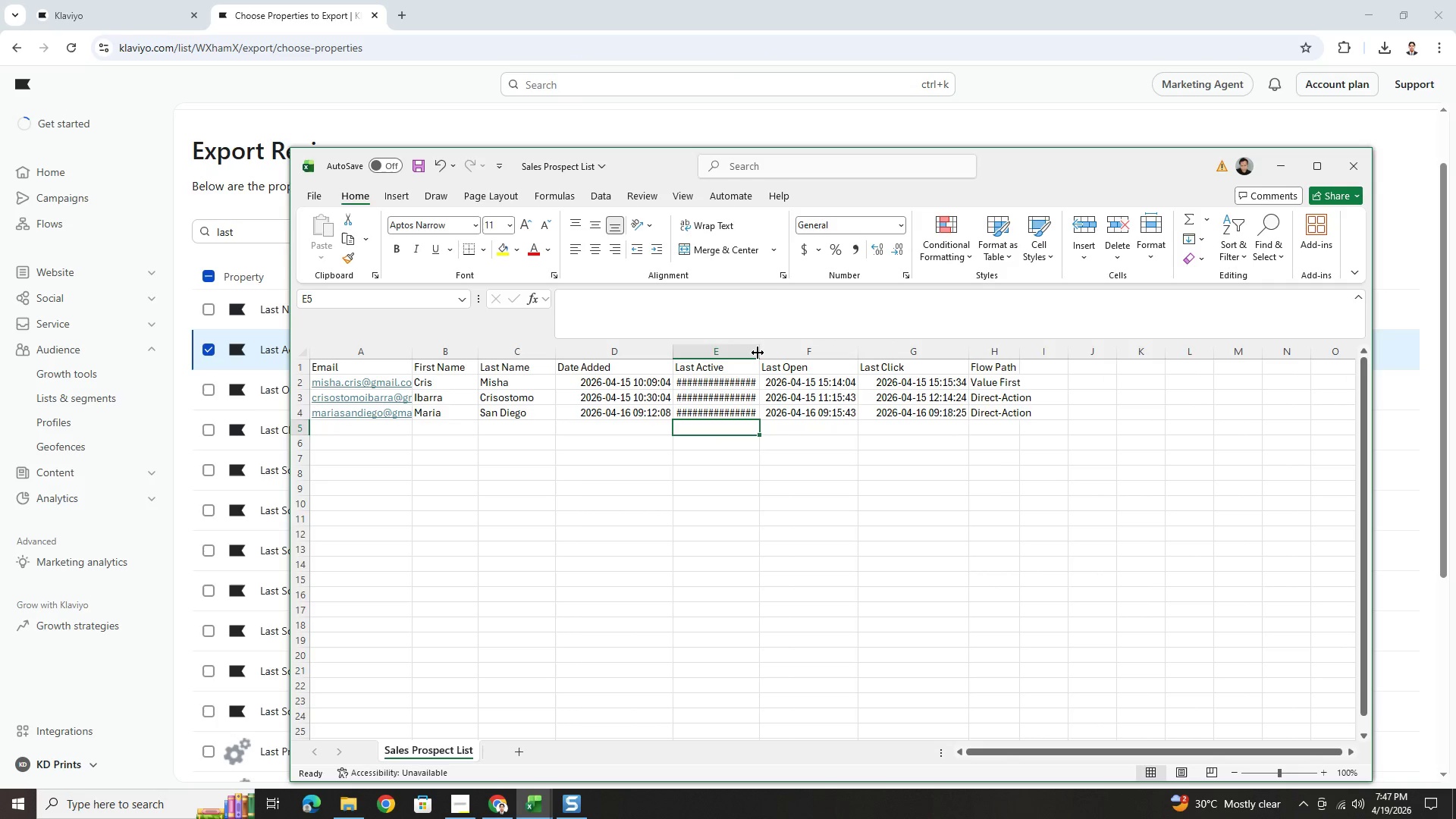 
left_click_drag(start_coordinate=[759, 353], to_coordinate=[772, 353])
 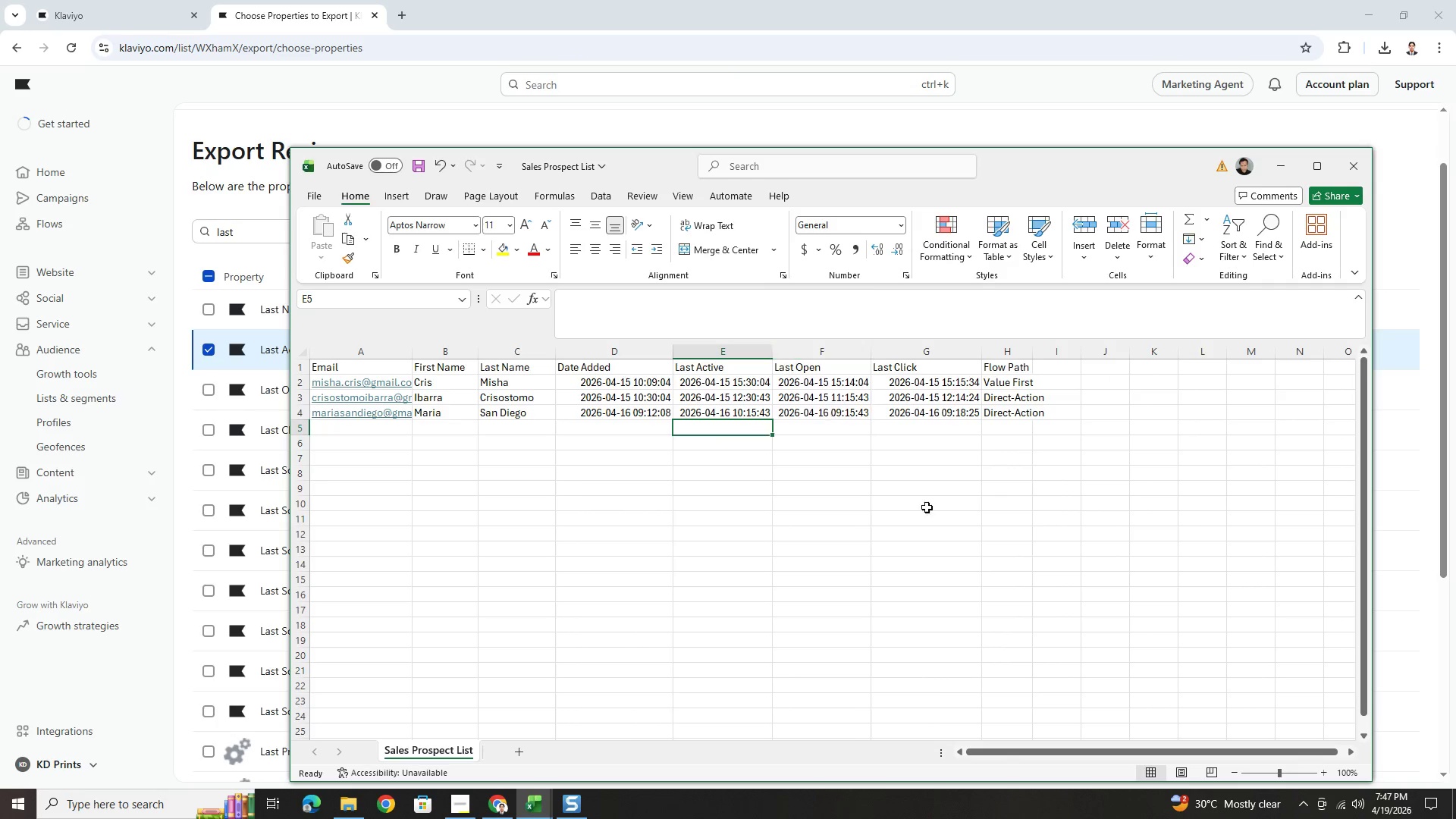 
left_click([952, 520])
 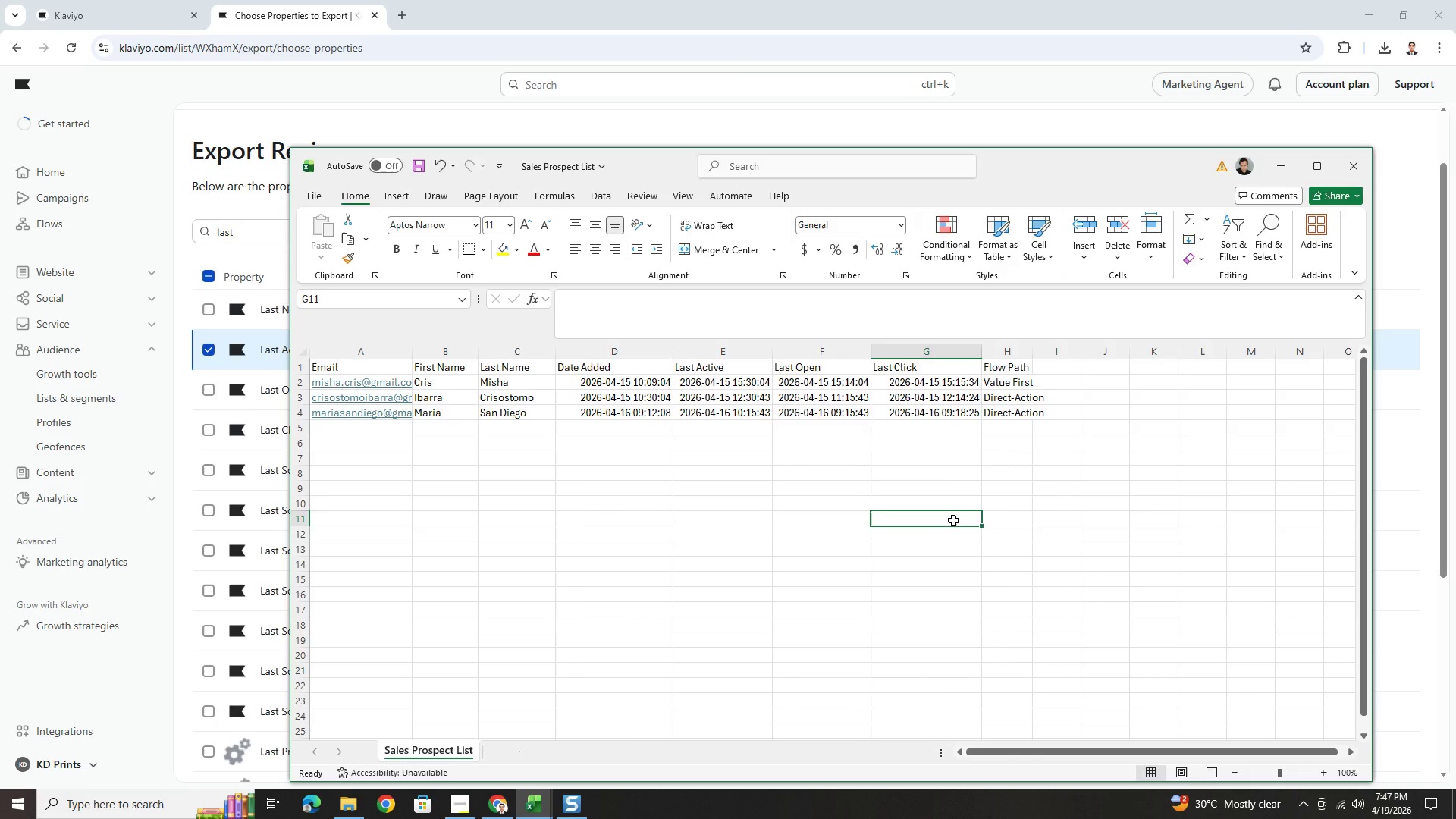 
key(Control+S)
 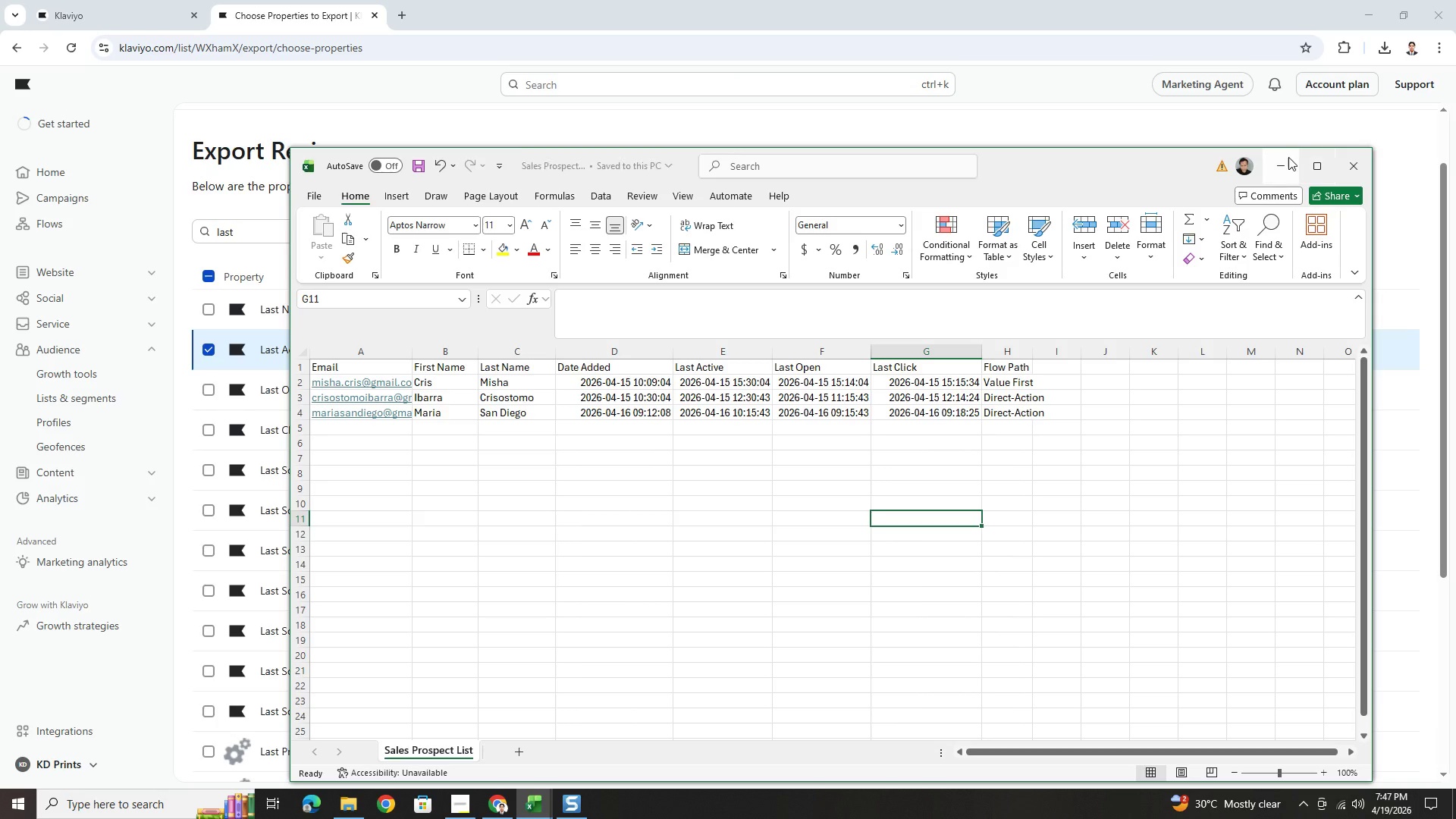 
left_click([1288, 156])
 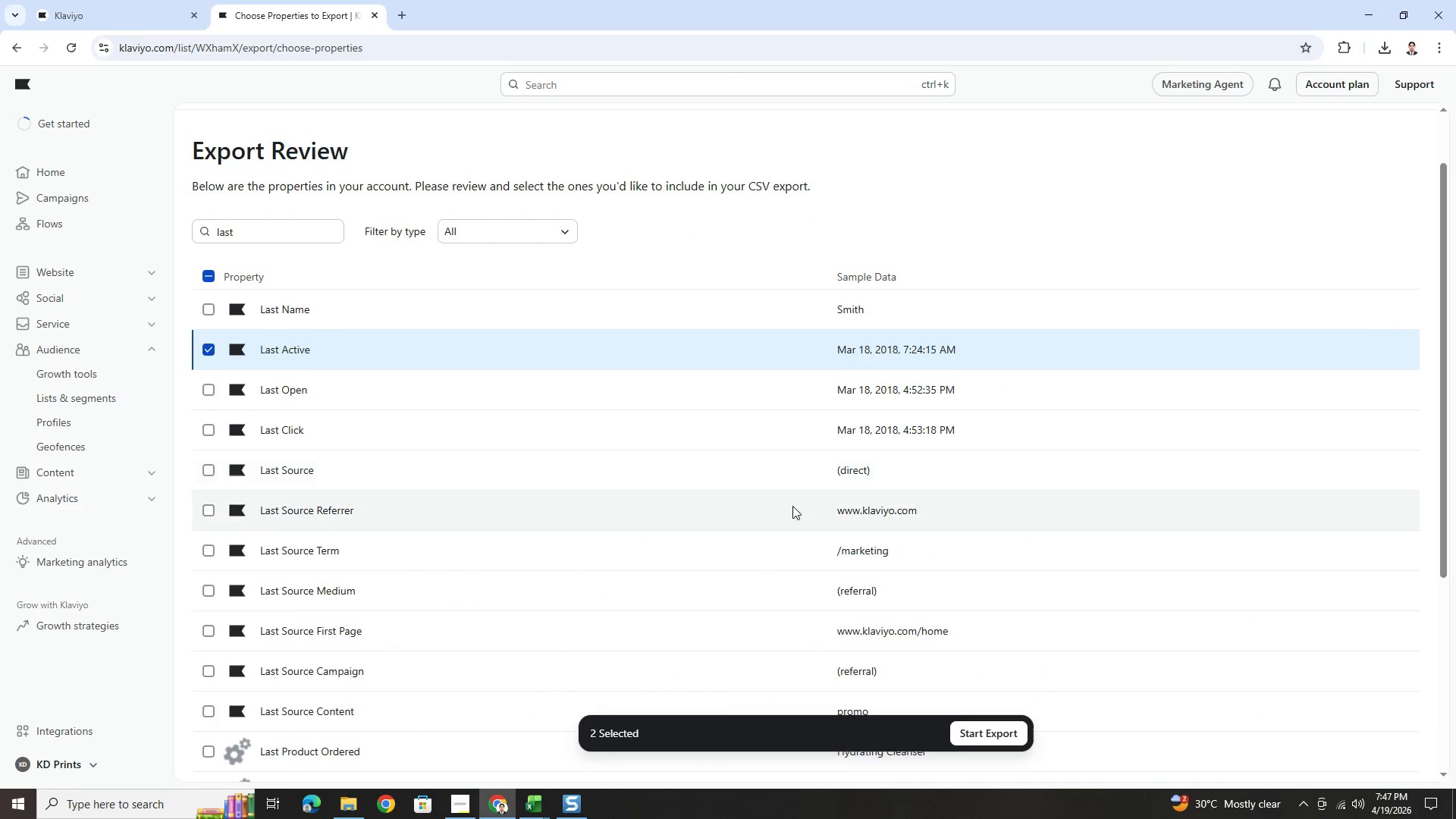 
hold_key(key=AltLeft, duration=0.34)
 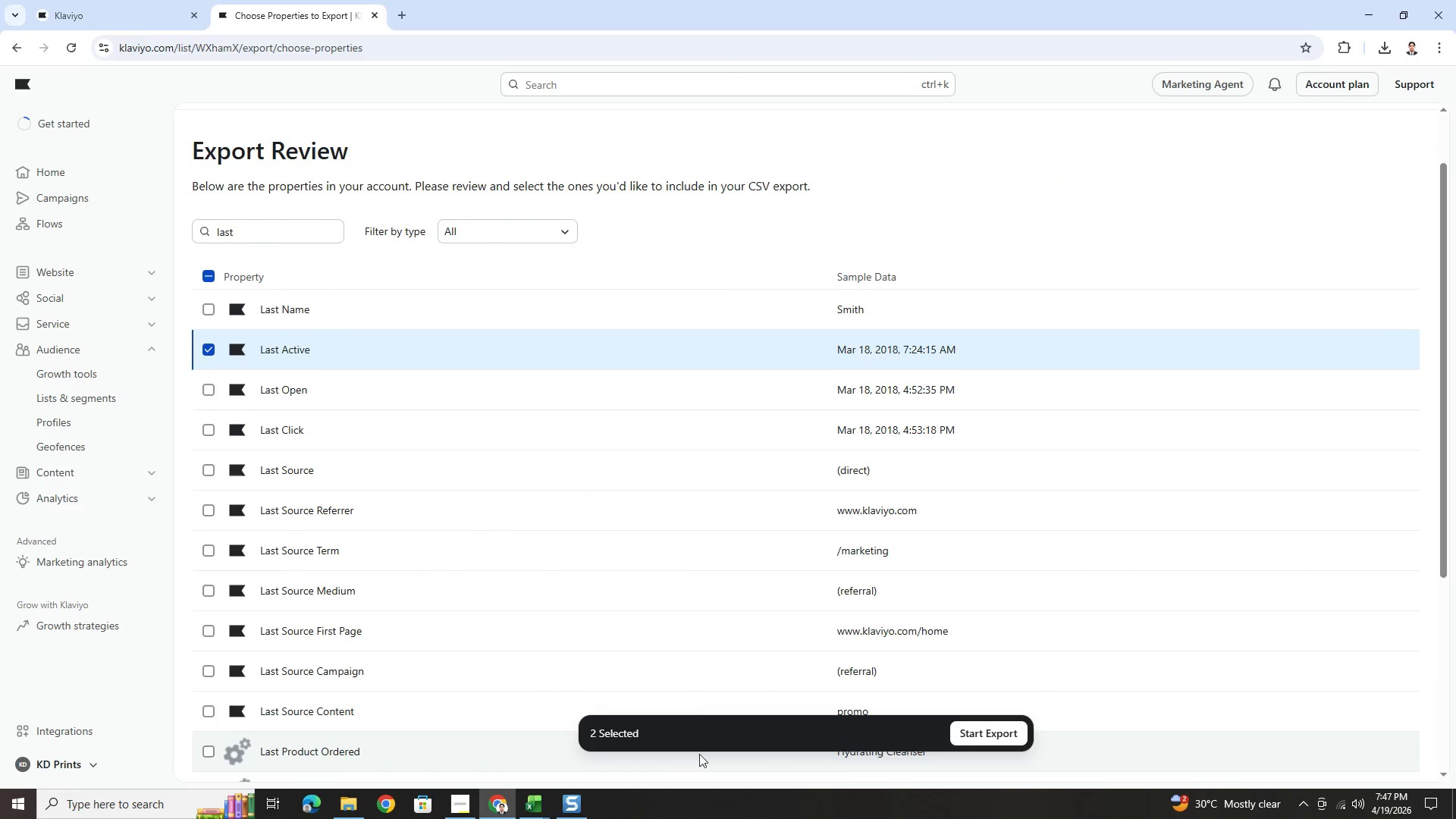 
key(Alt+AltLeft)
 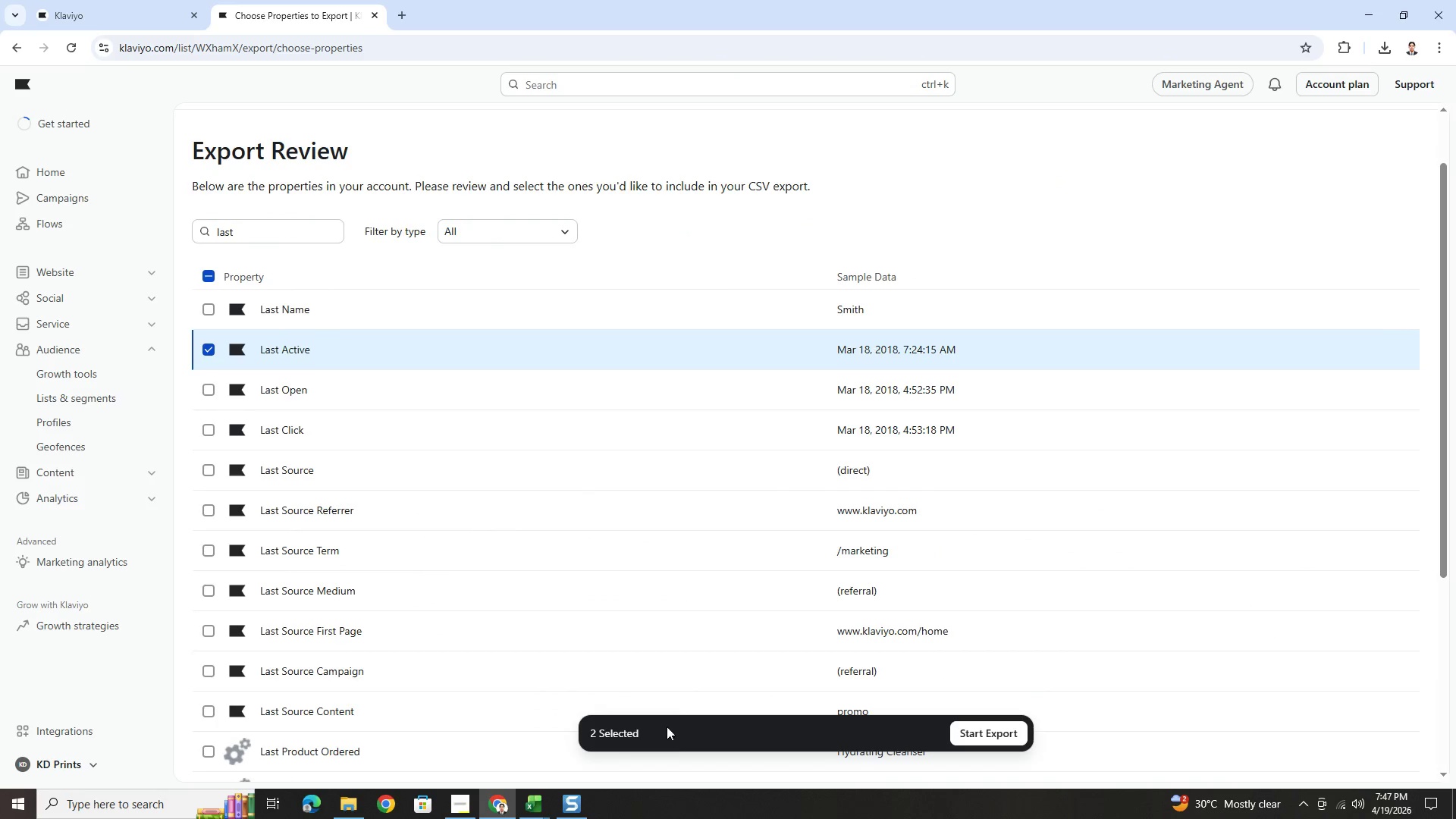 
key(Alt+Tab)
 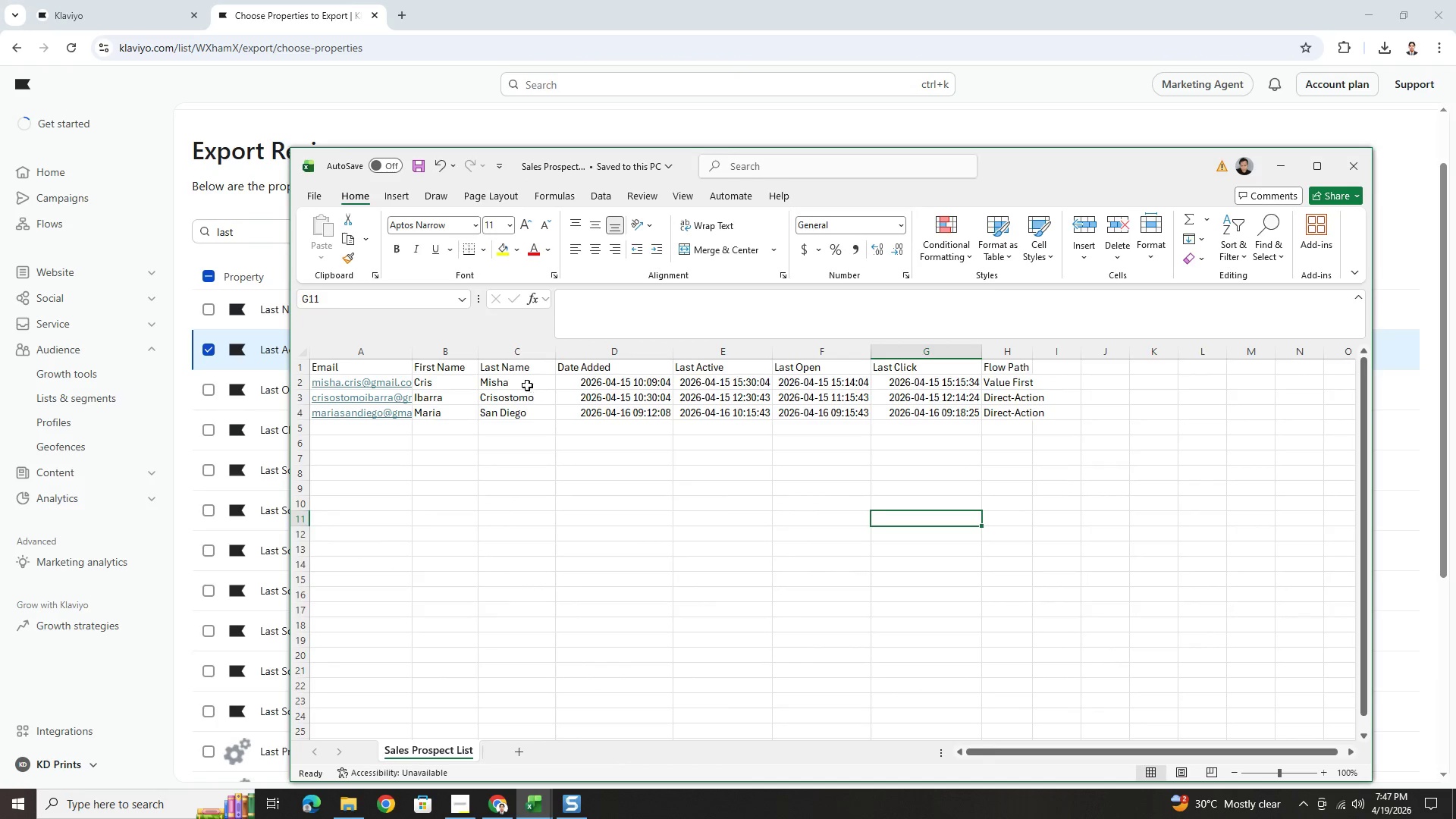 
wait(6.77)
 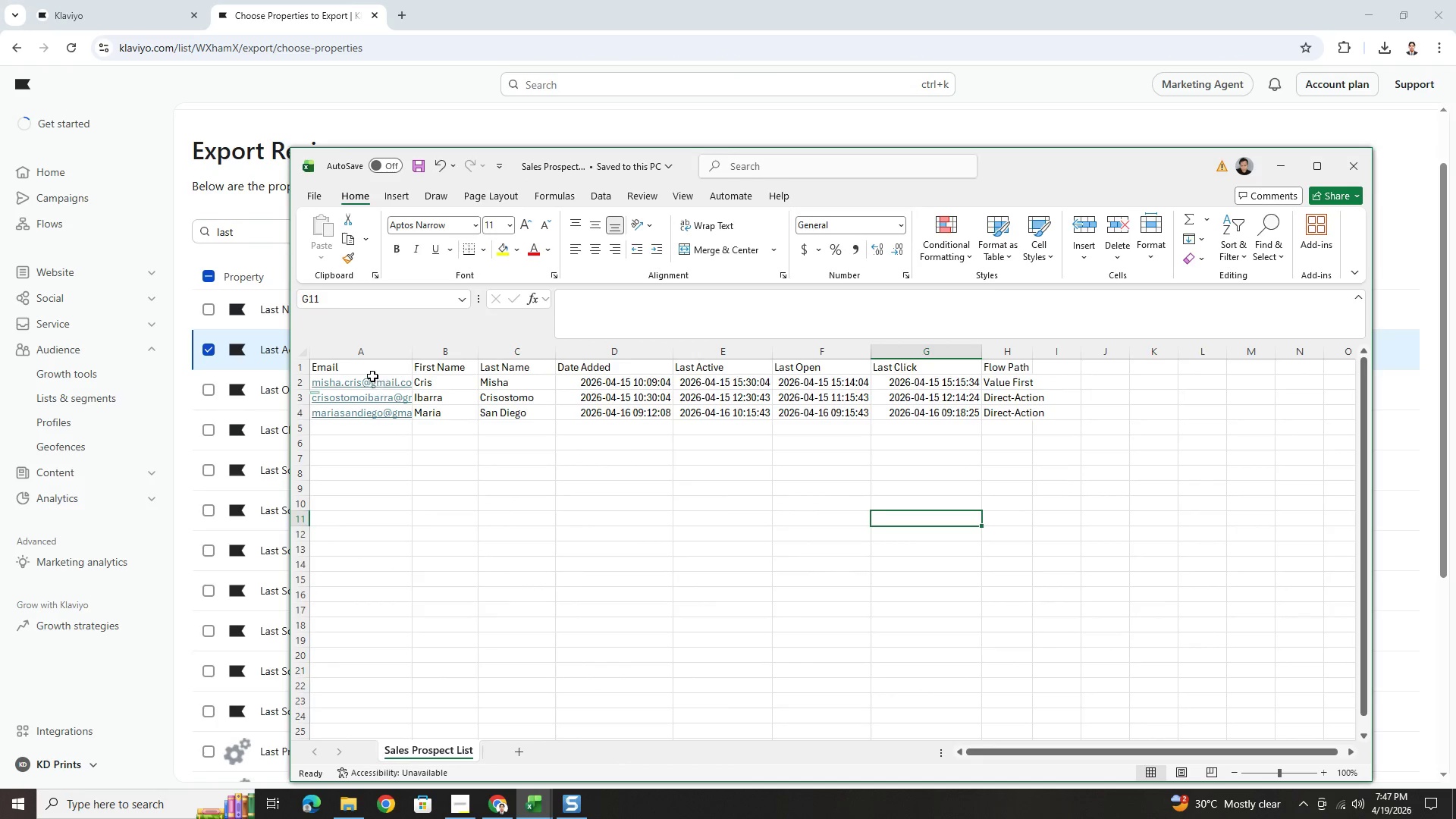 
left_click([534, 374])
 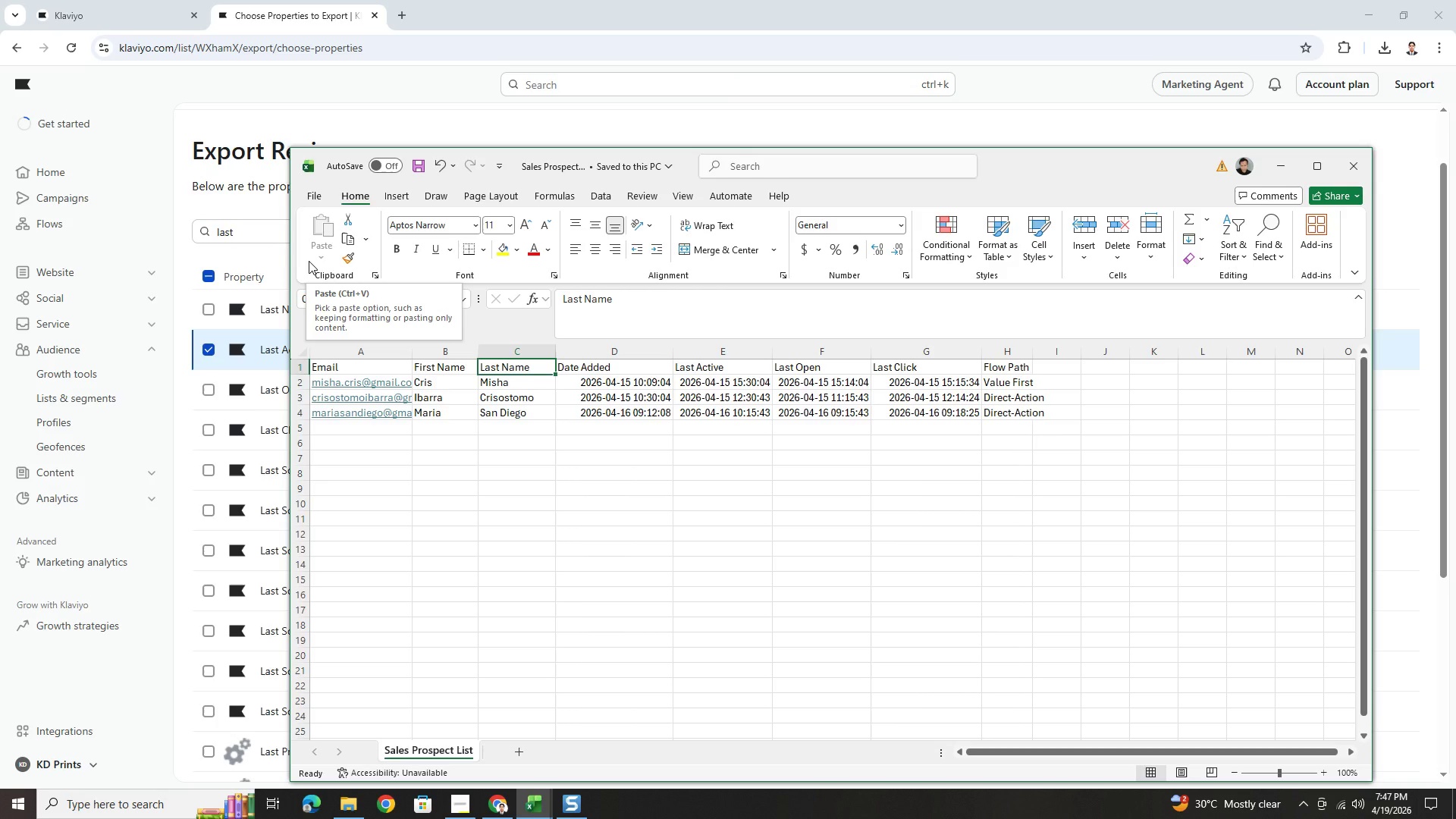 
wait(5.8)
 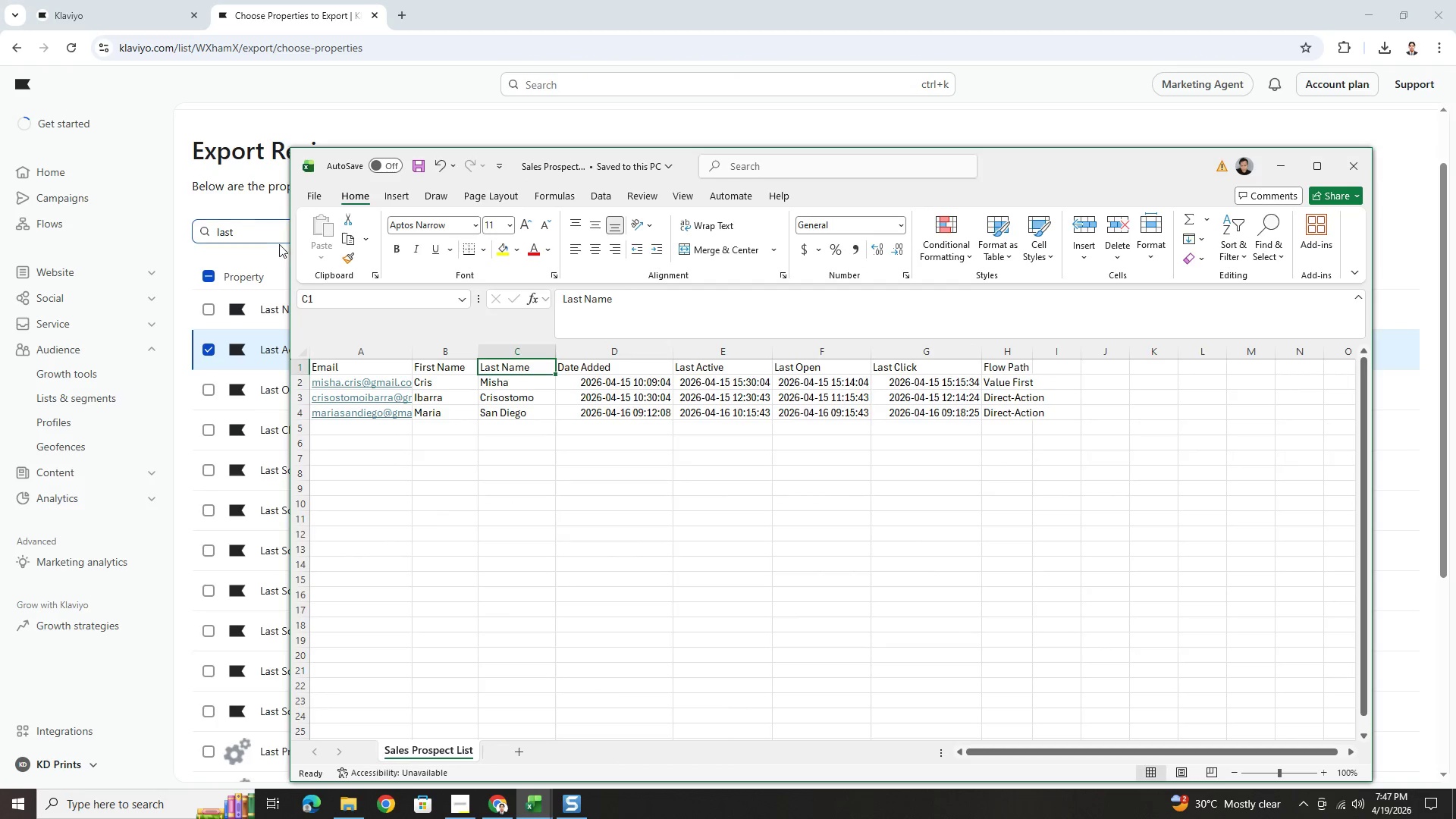 
double_click([257, 230])
 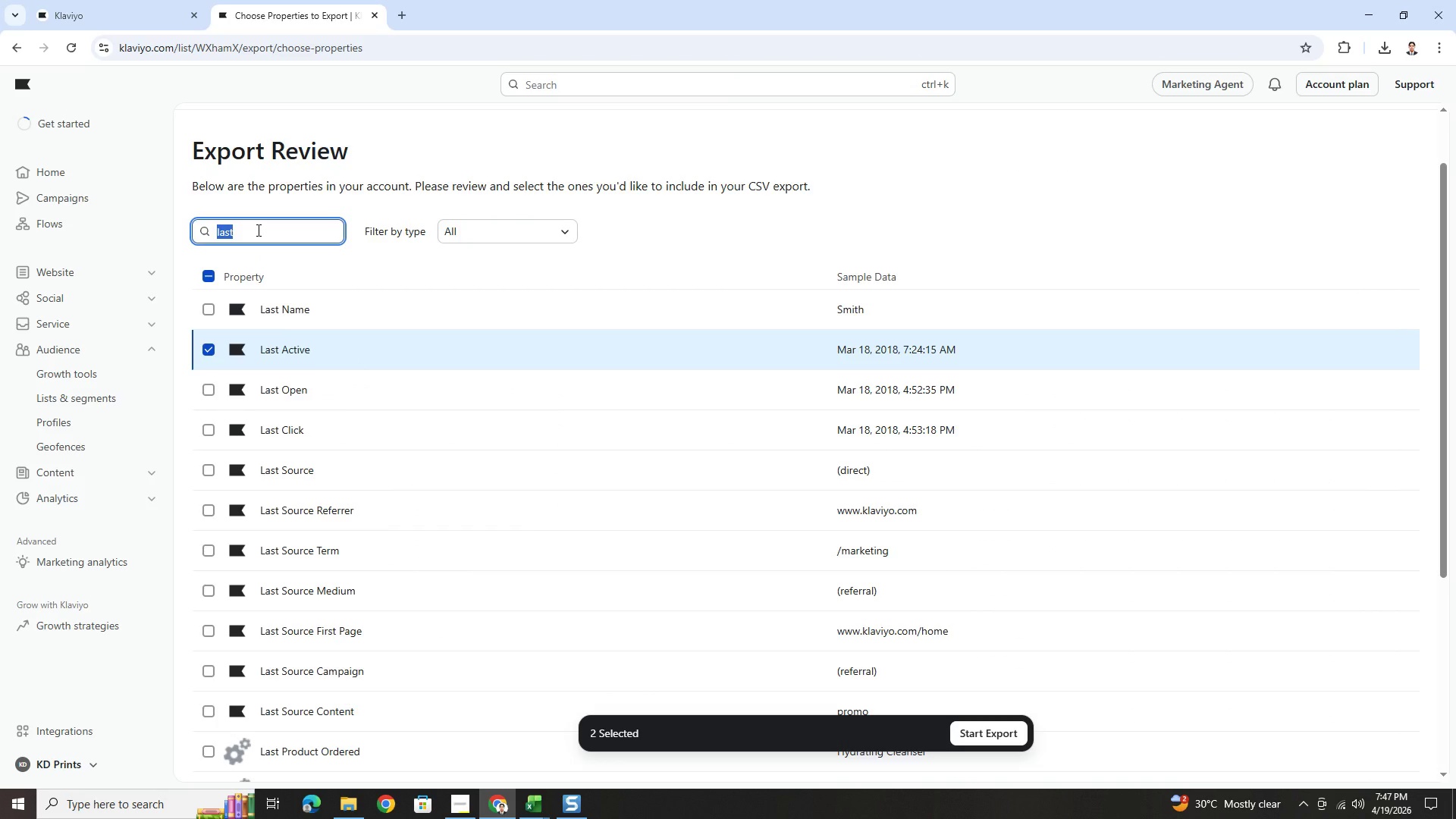 
type(pho)
key(Backspace)
key(Backspace)
key(Backspace)
key(Backspace)
 